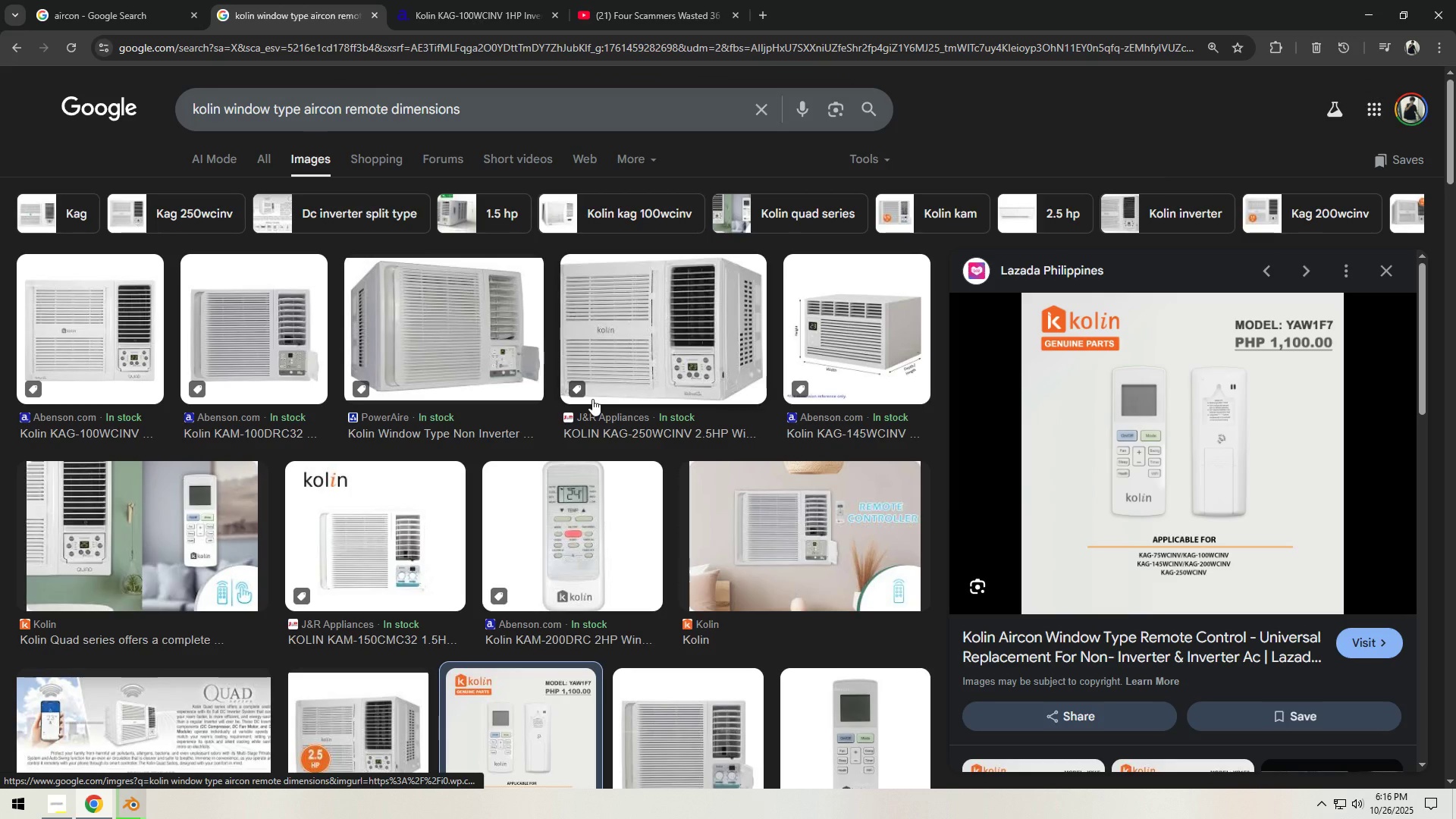 
scroll: coordinate [593, 404], scroll_direction: down, amount: 5.0
 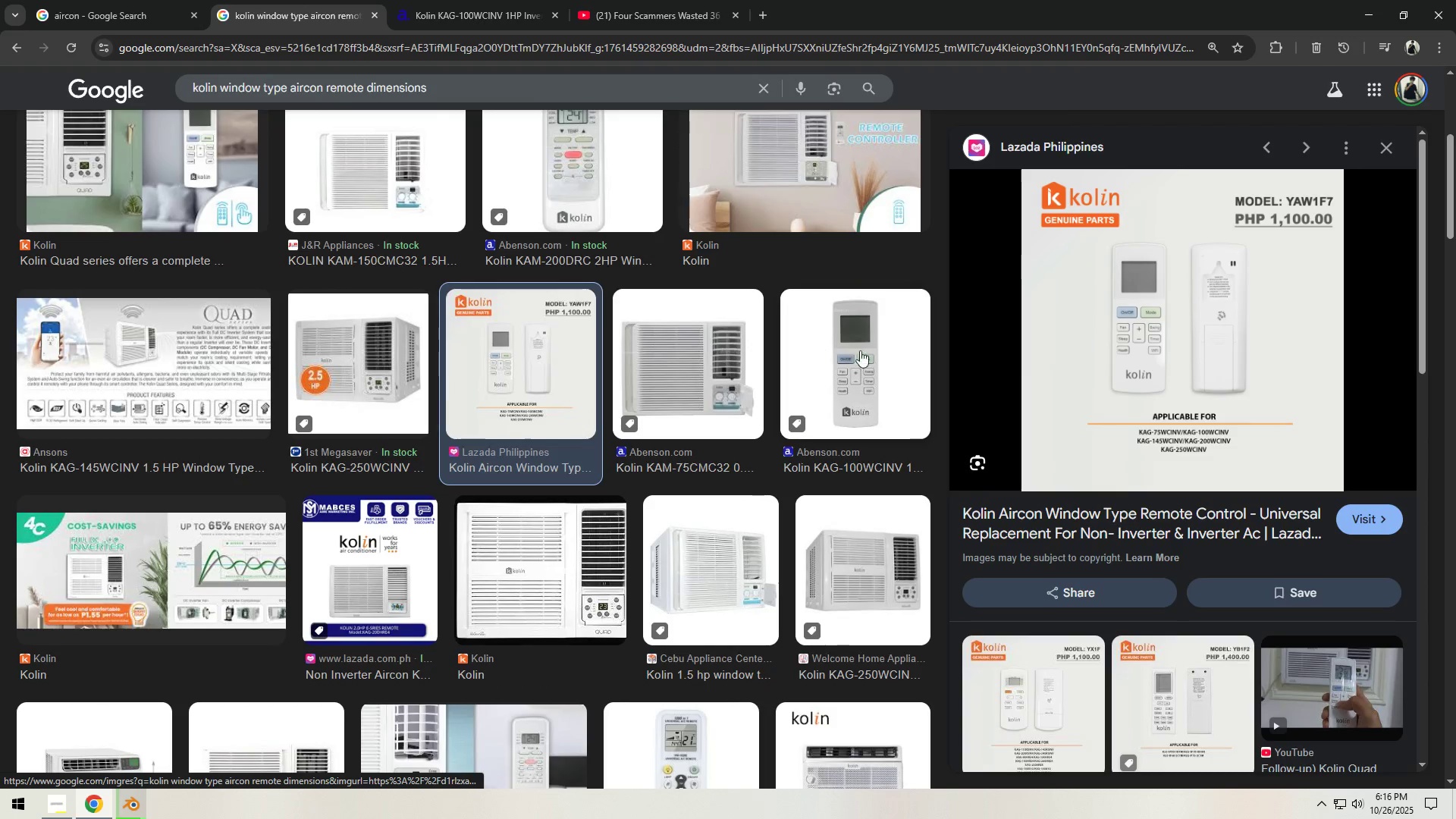 
left_click([872, 353])
 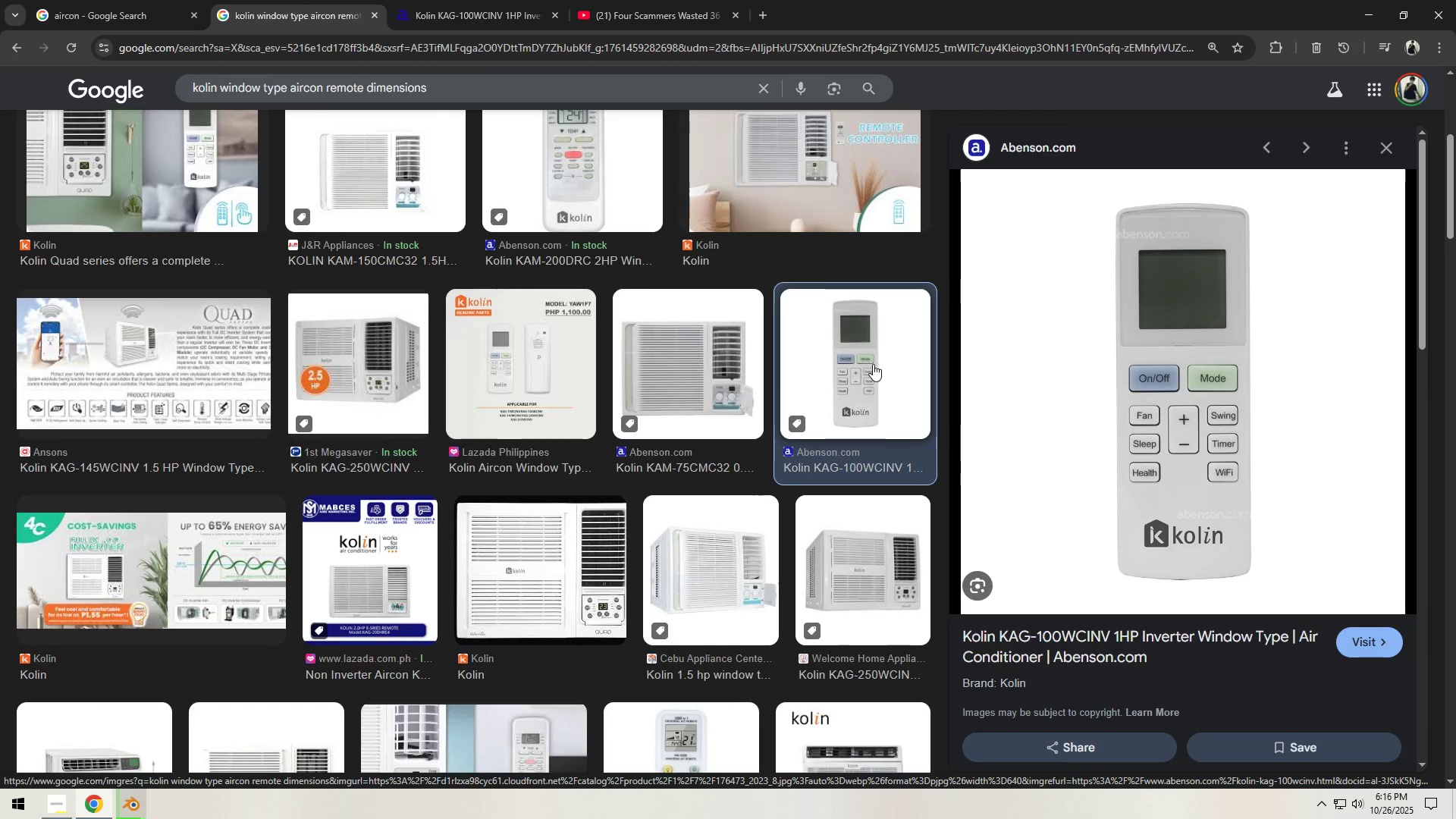 
wait(10.43)
 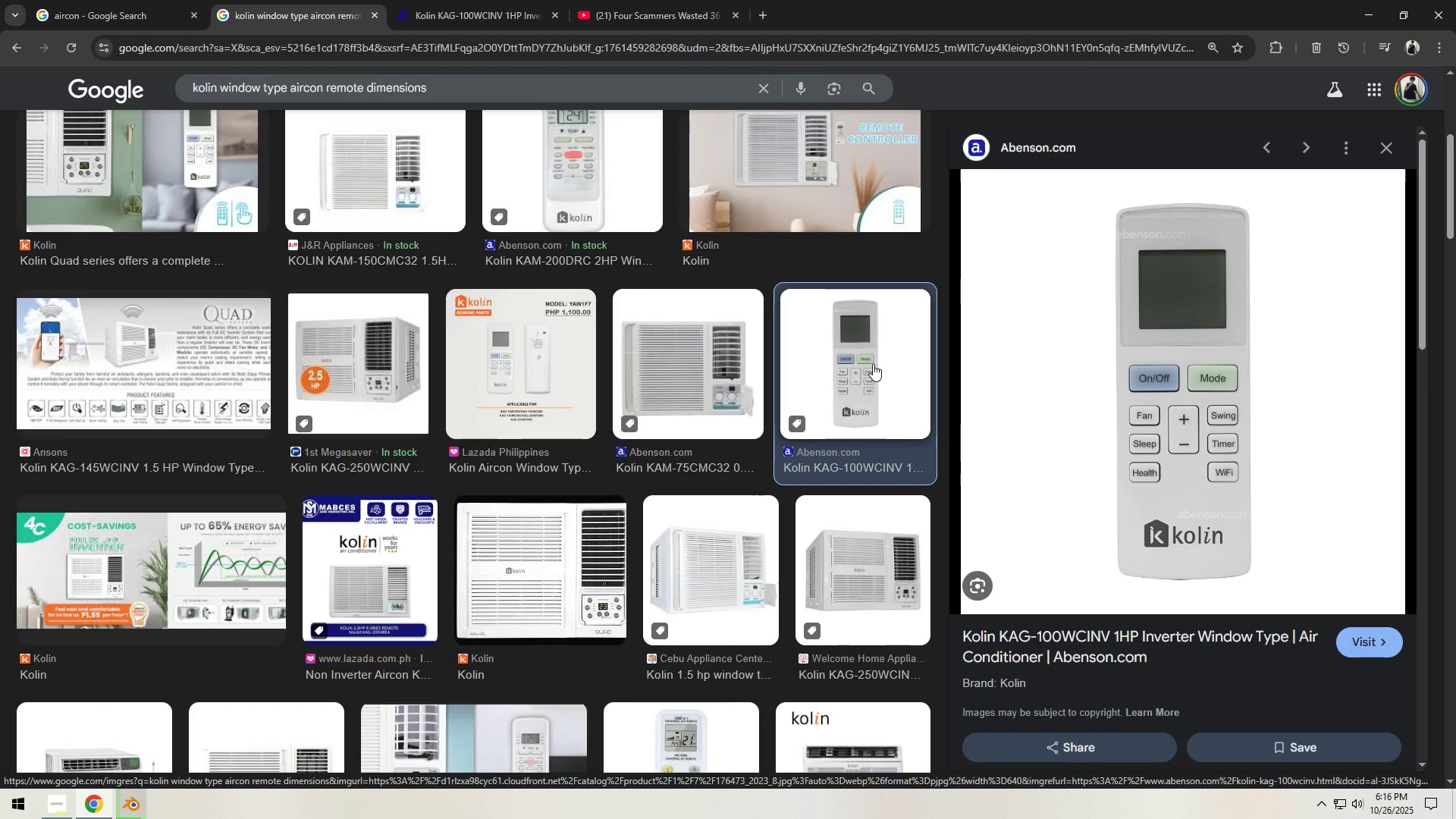 
scroll: coordinate [443, 570], scroll_direction: down, amount: 10.0
 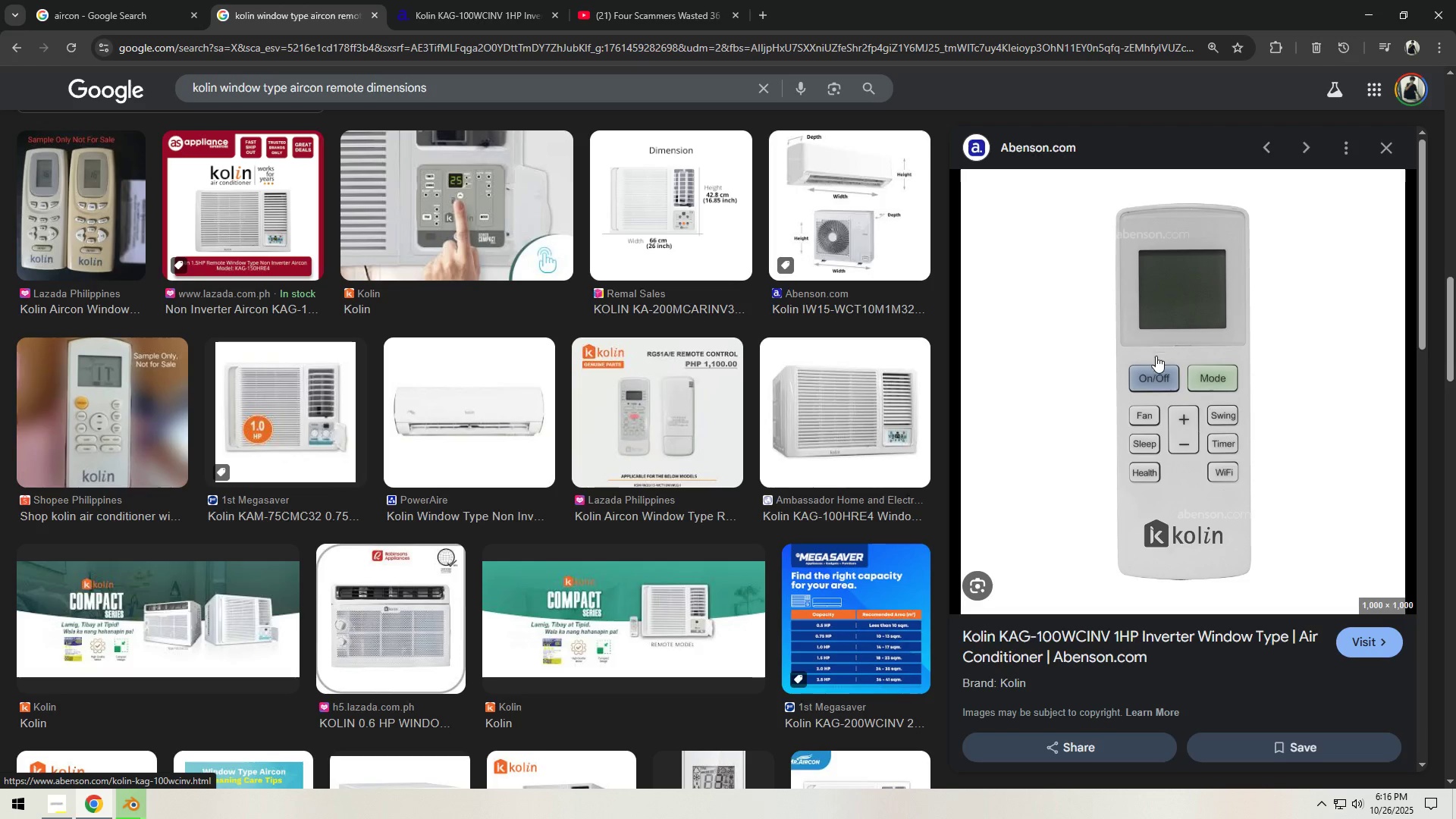 
wait(10.07)
 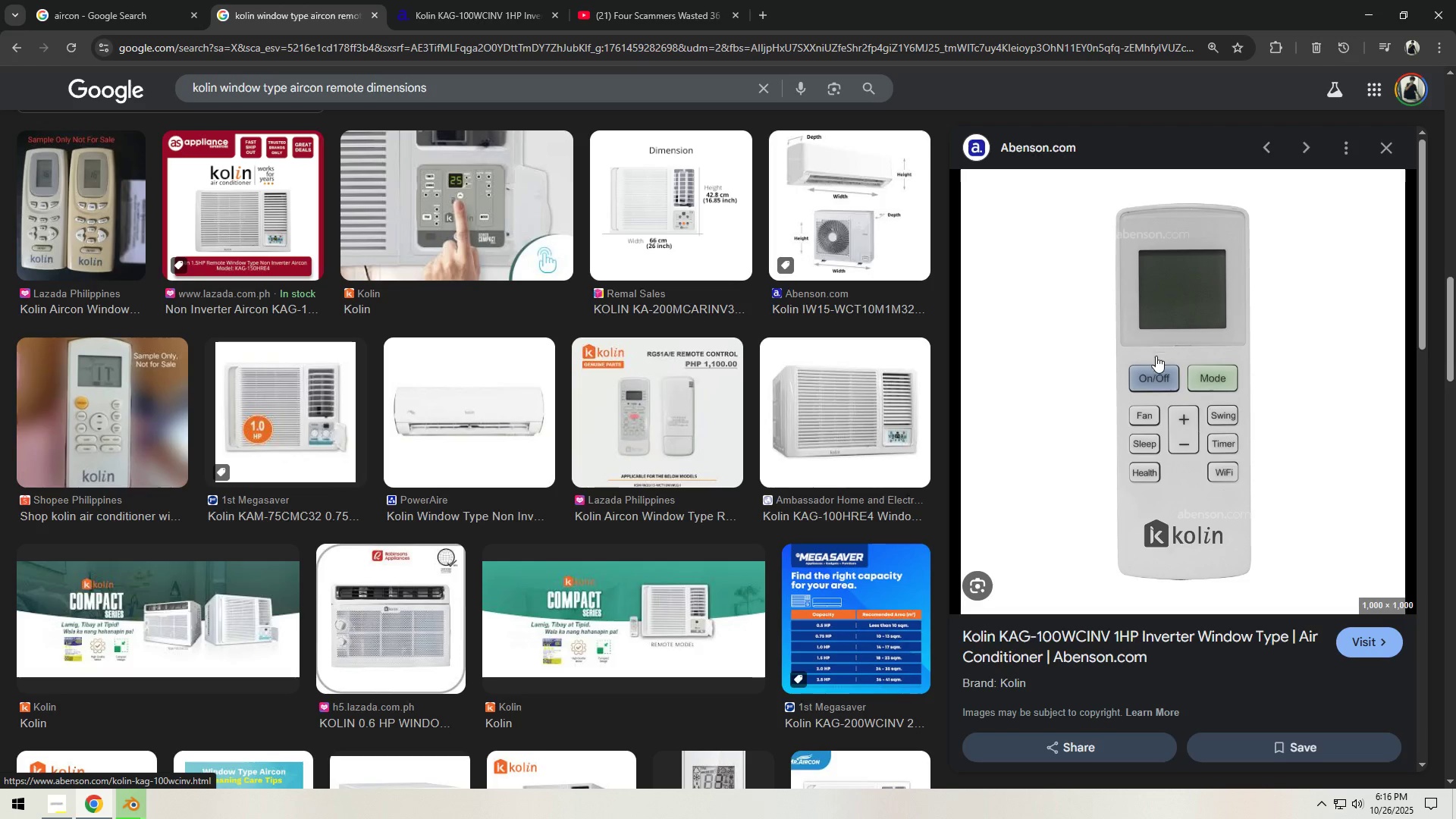 
left_click([122, 817])
 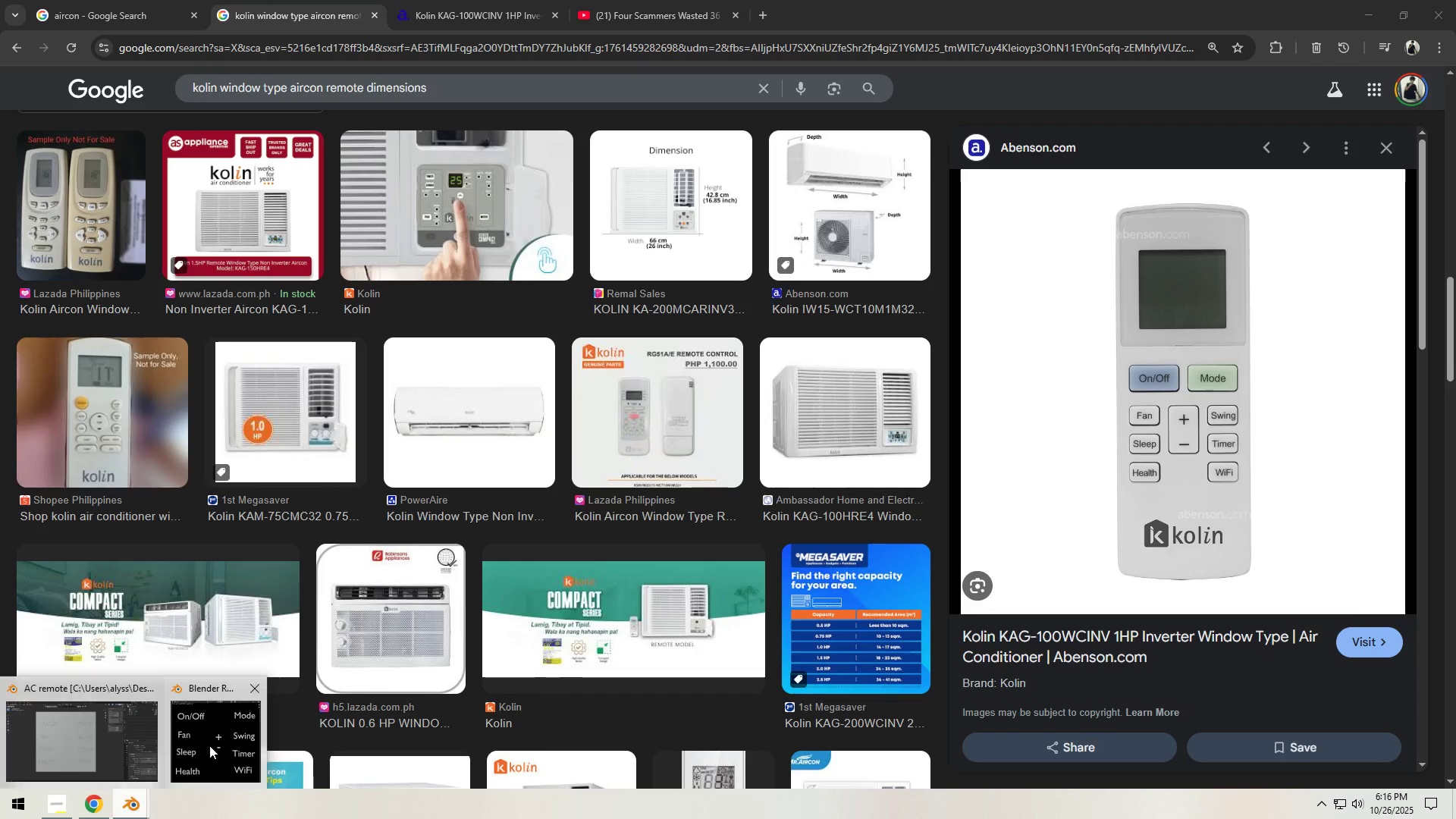 
left_click([211, 743])
 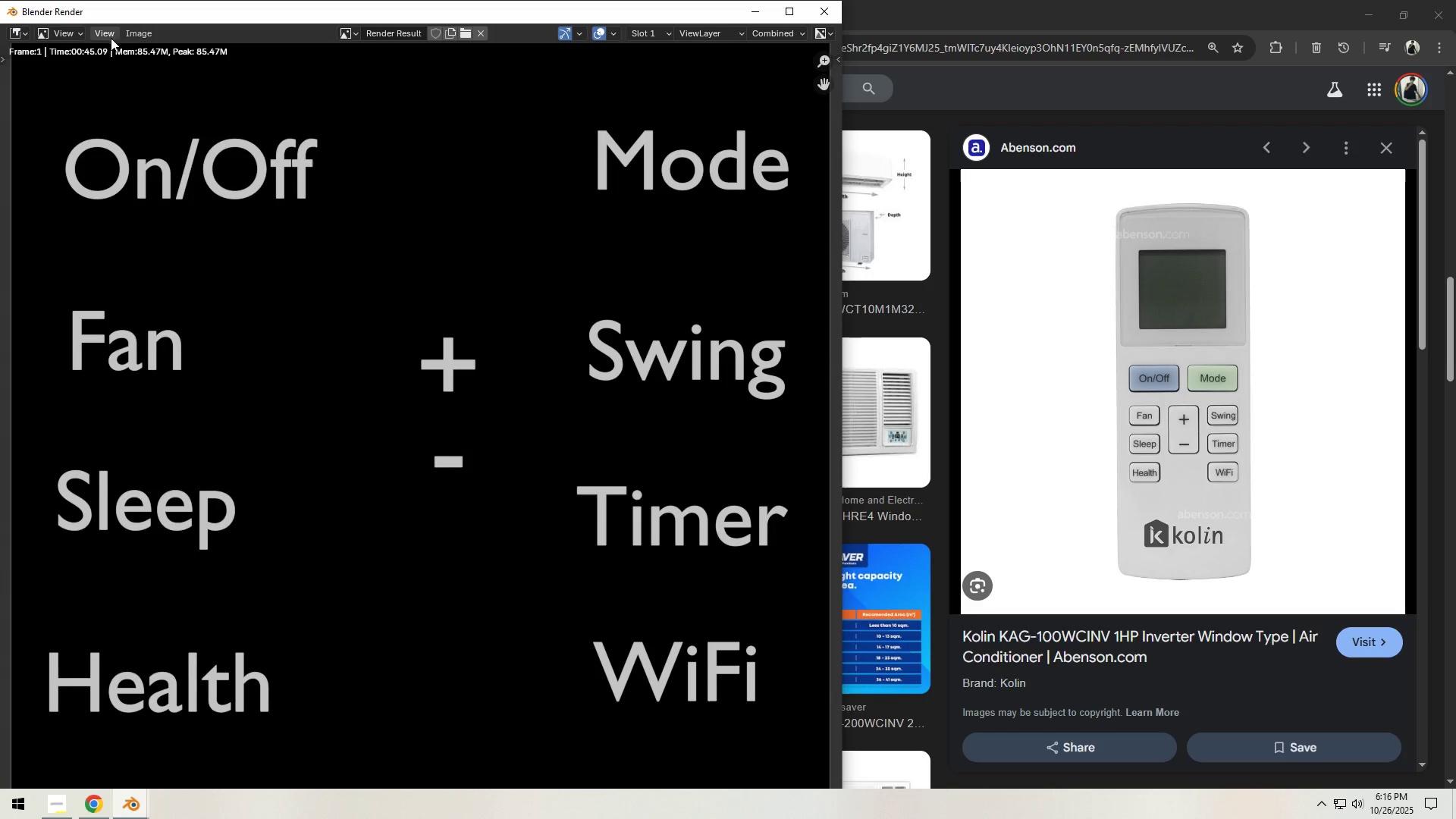 
left_click([130, 30])
 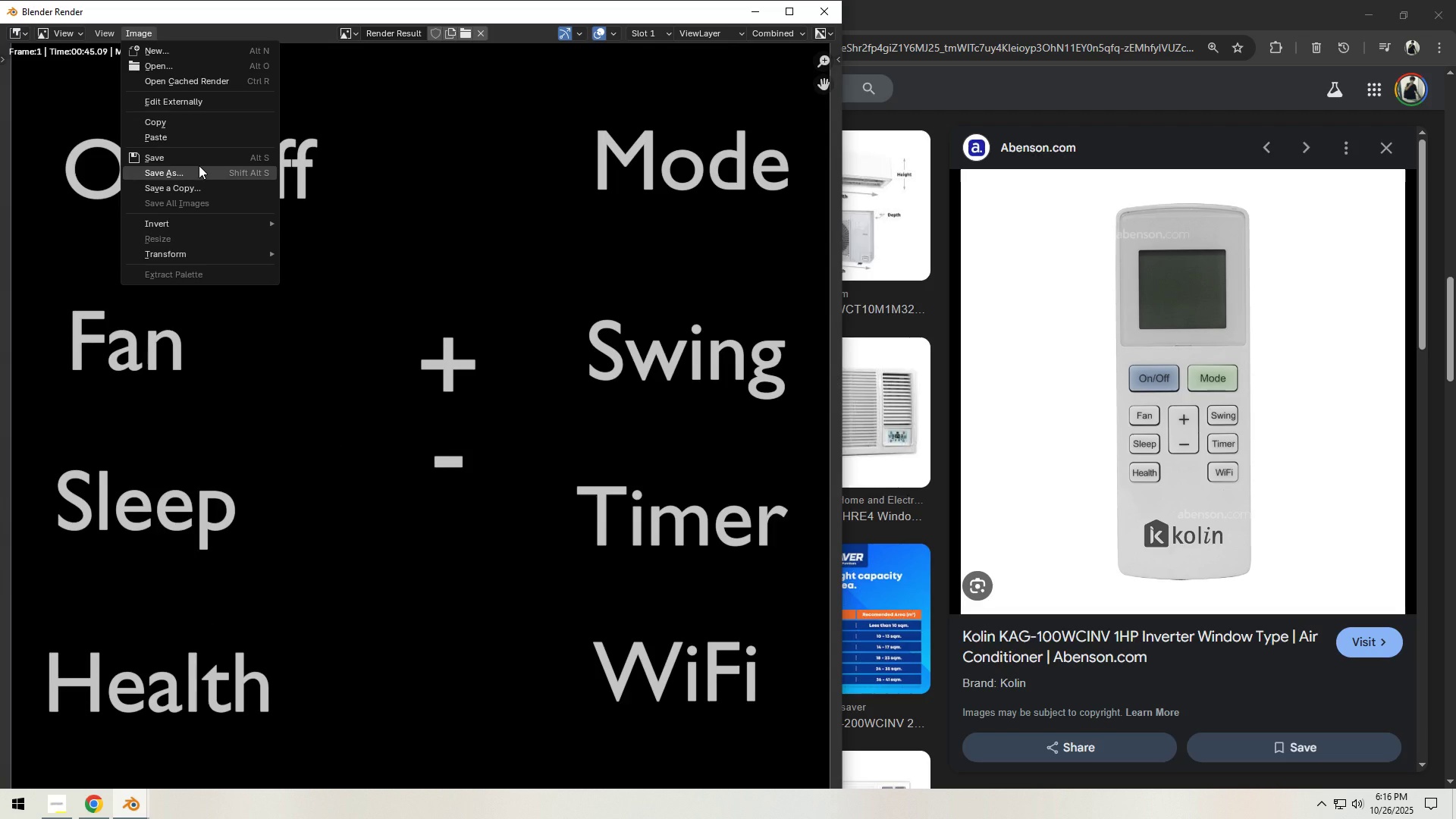 
left_click([199, 165])
 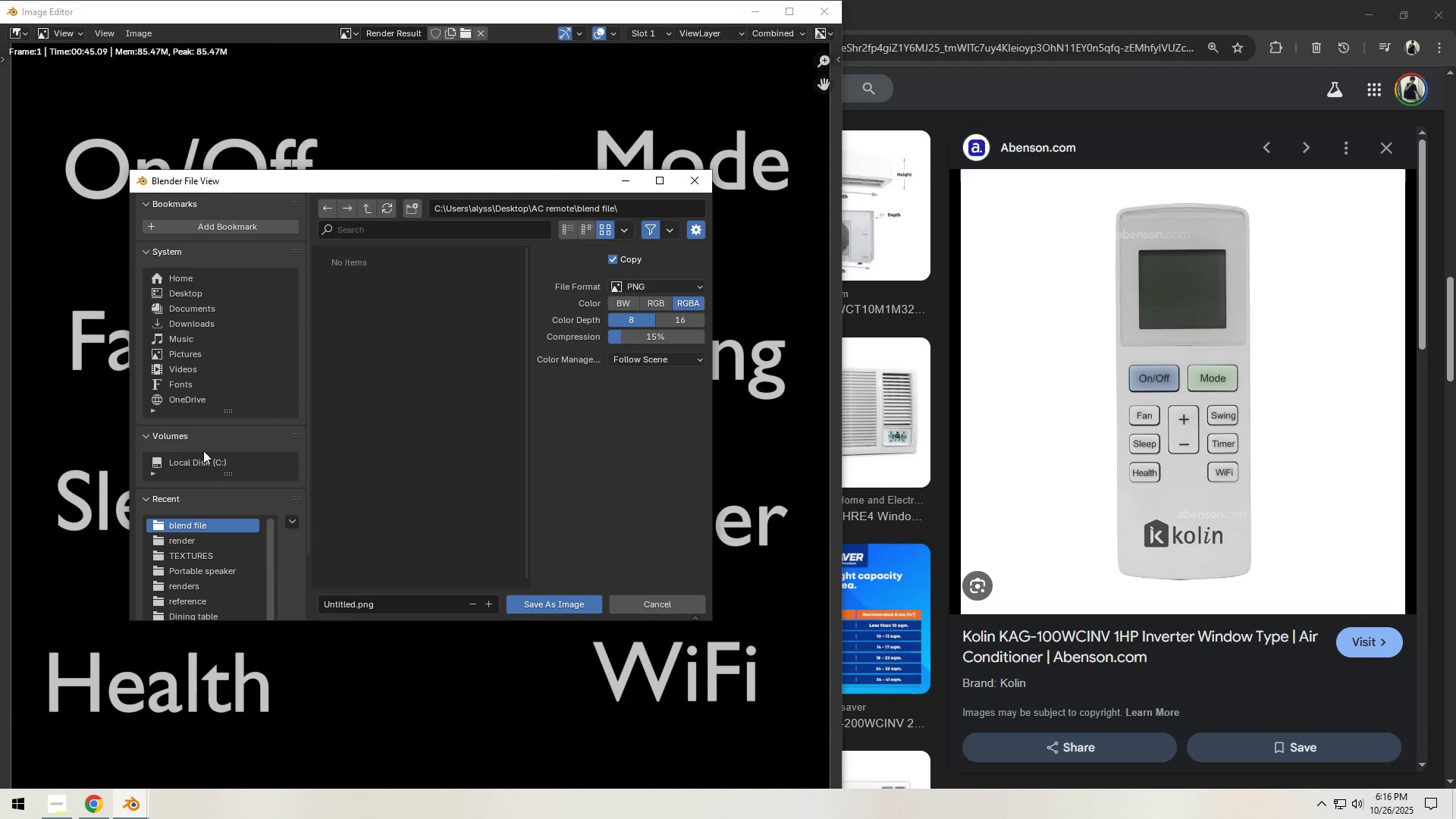 
left_click([182, 292])
 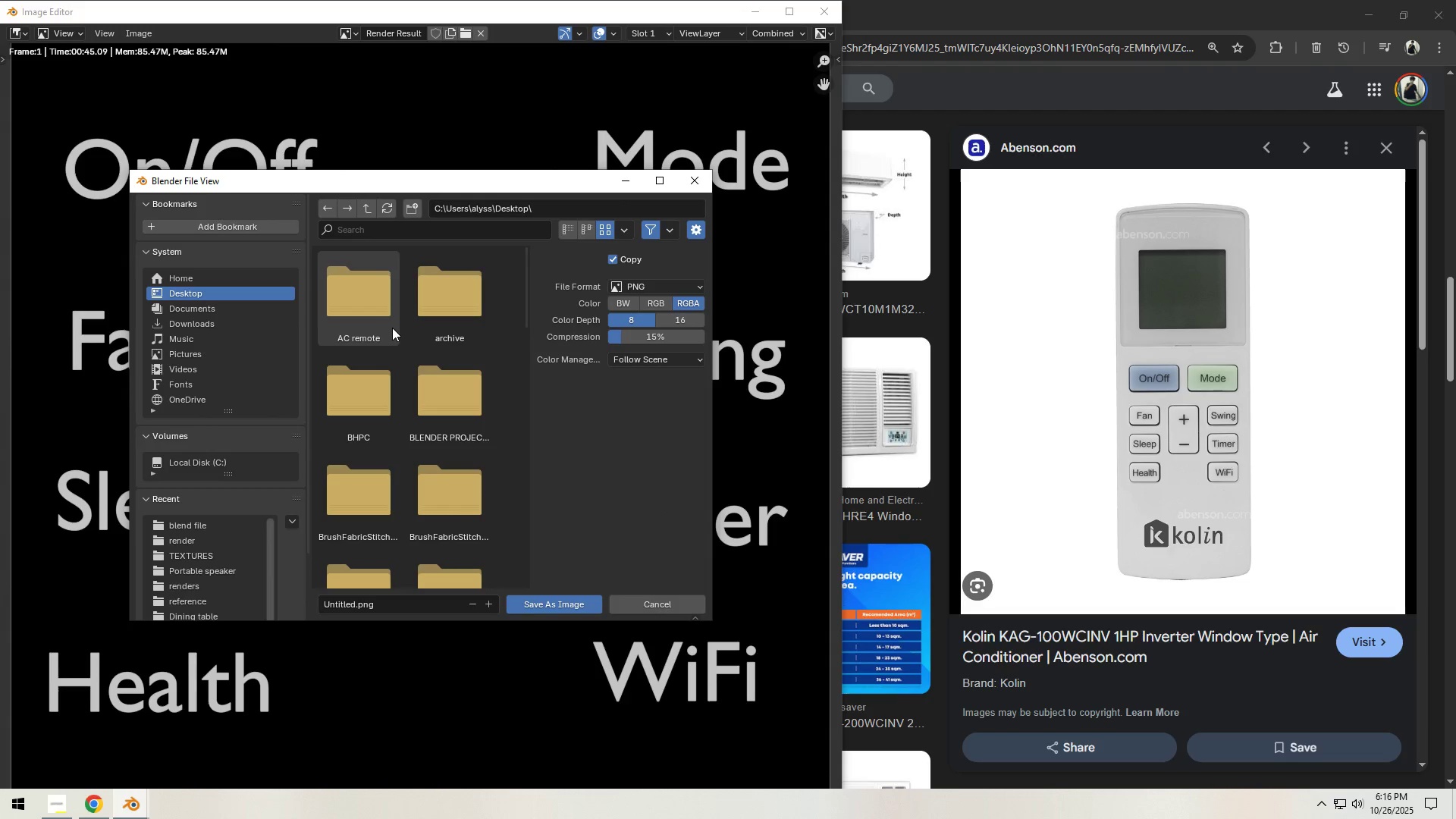 
double_click([392, 328])
 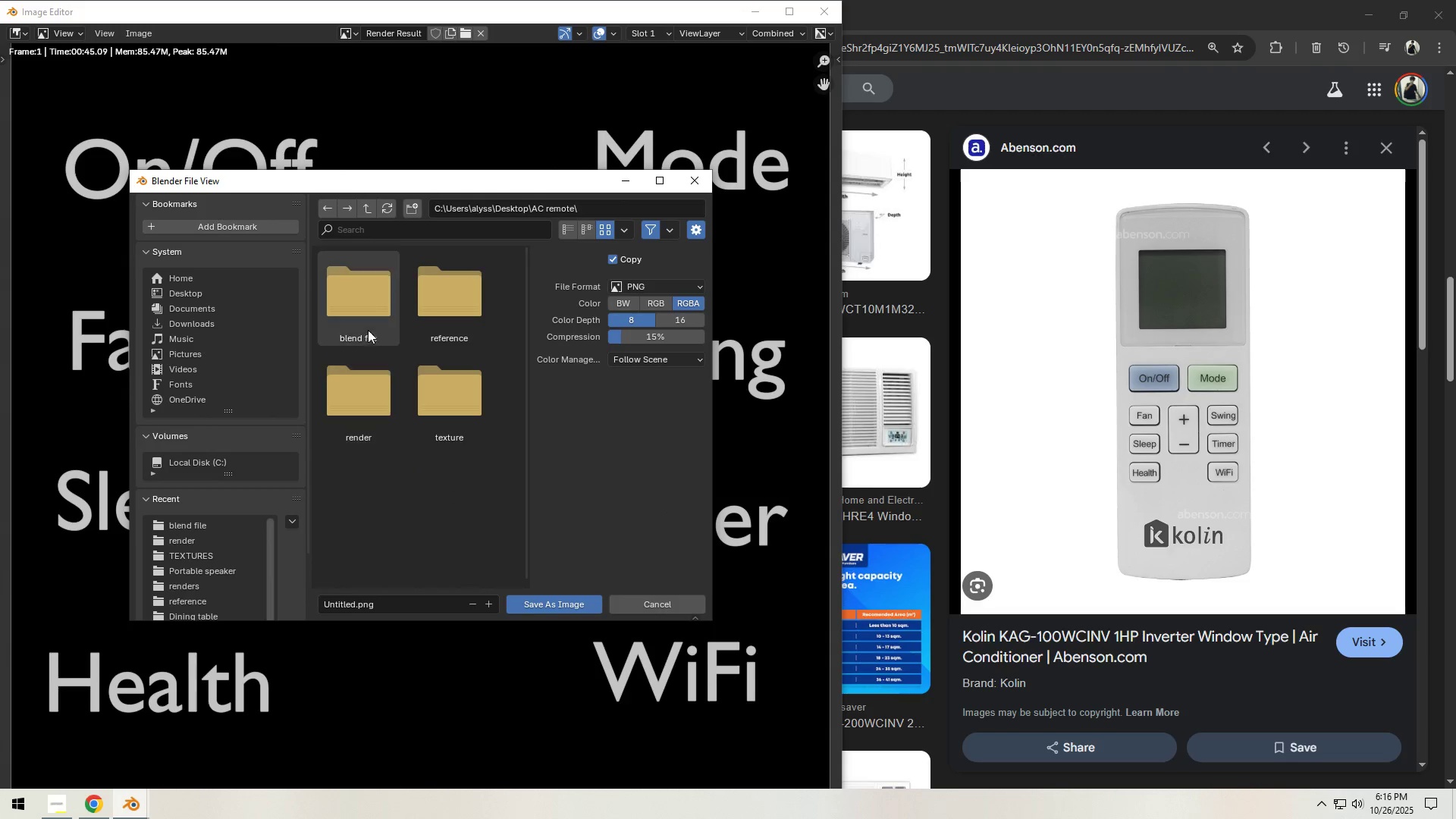 
double_click([460, 403])
 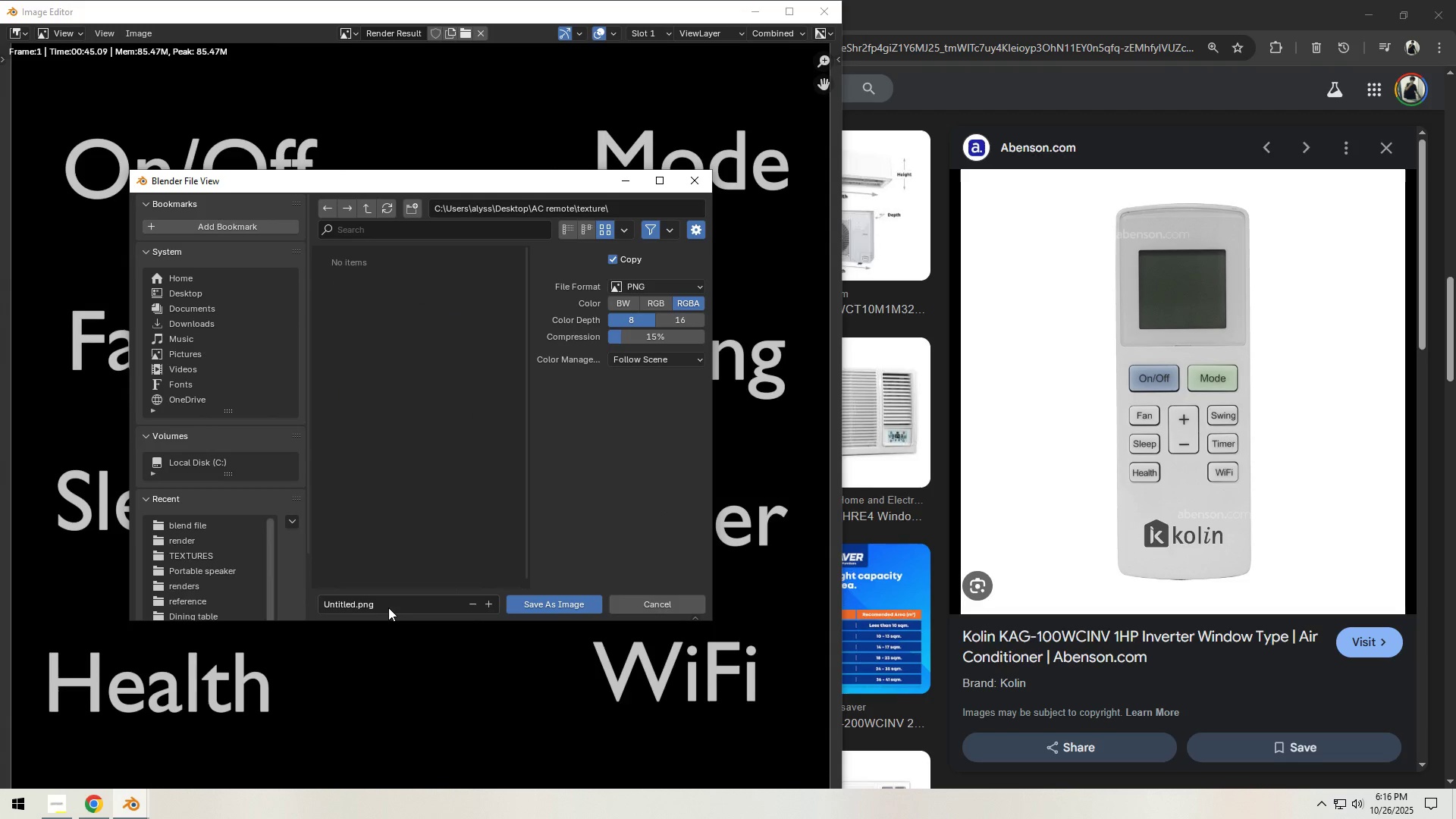 
left_click([390, 605])
 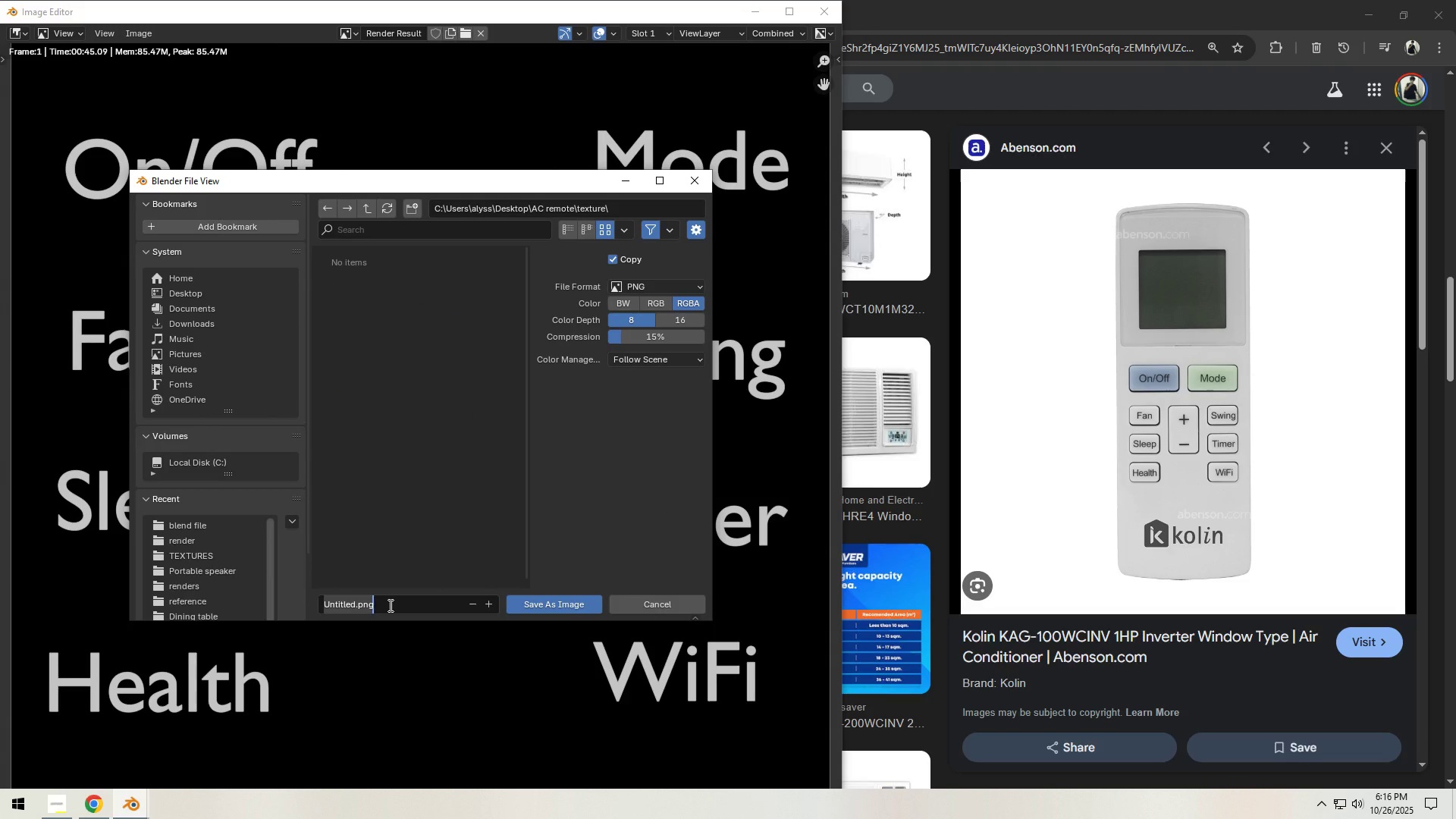 
type(buttons)
 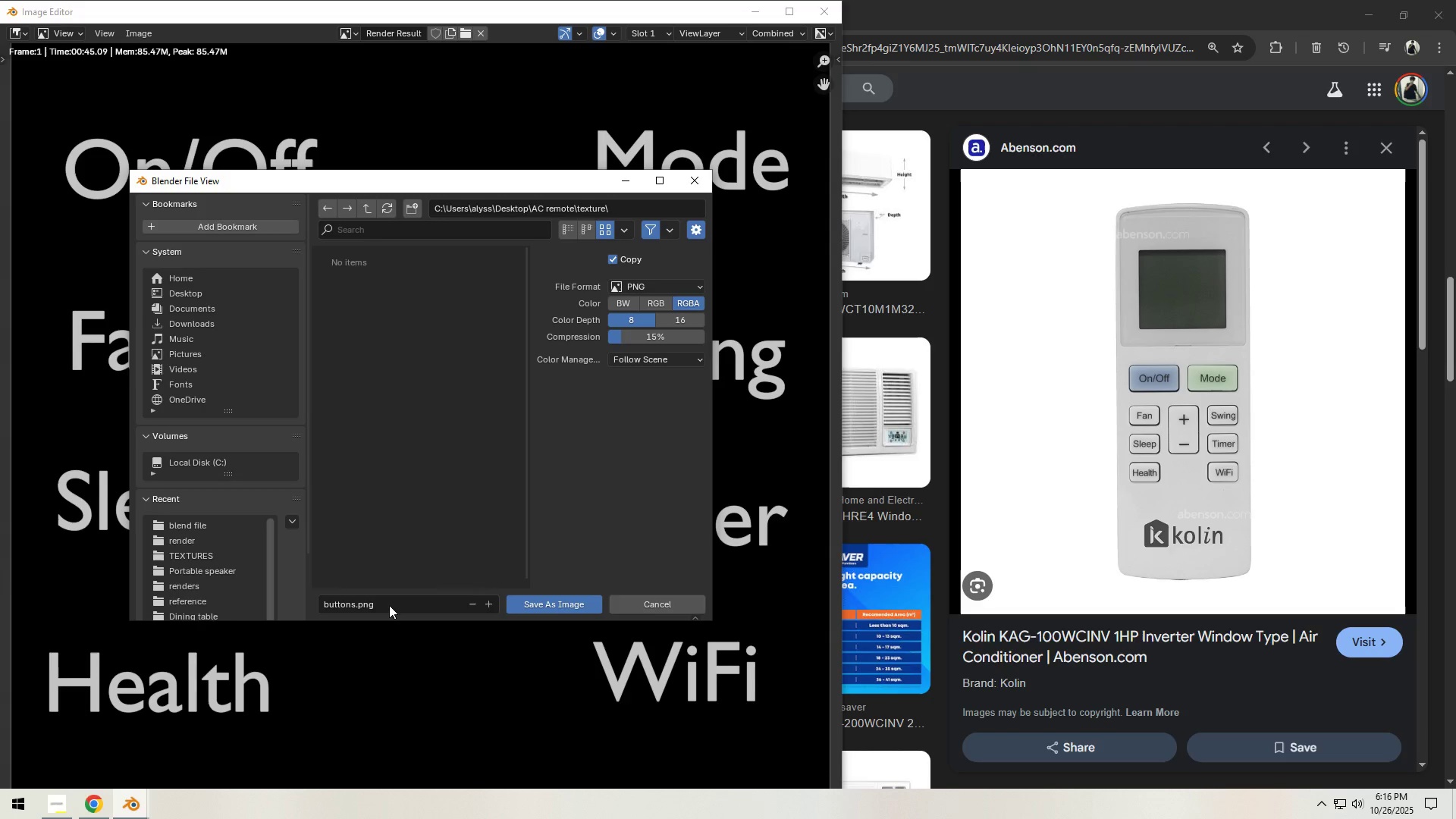 
key(Enter)
 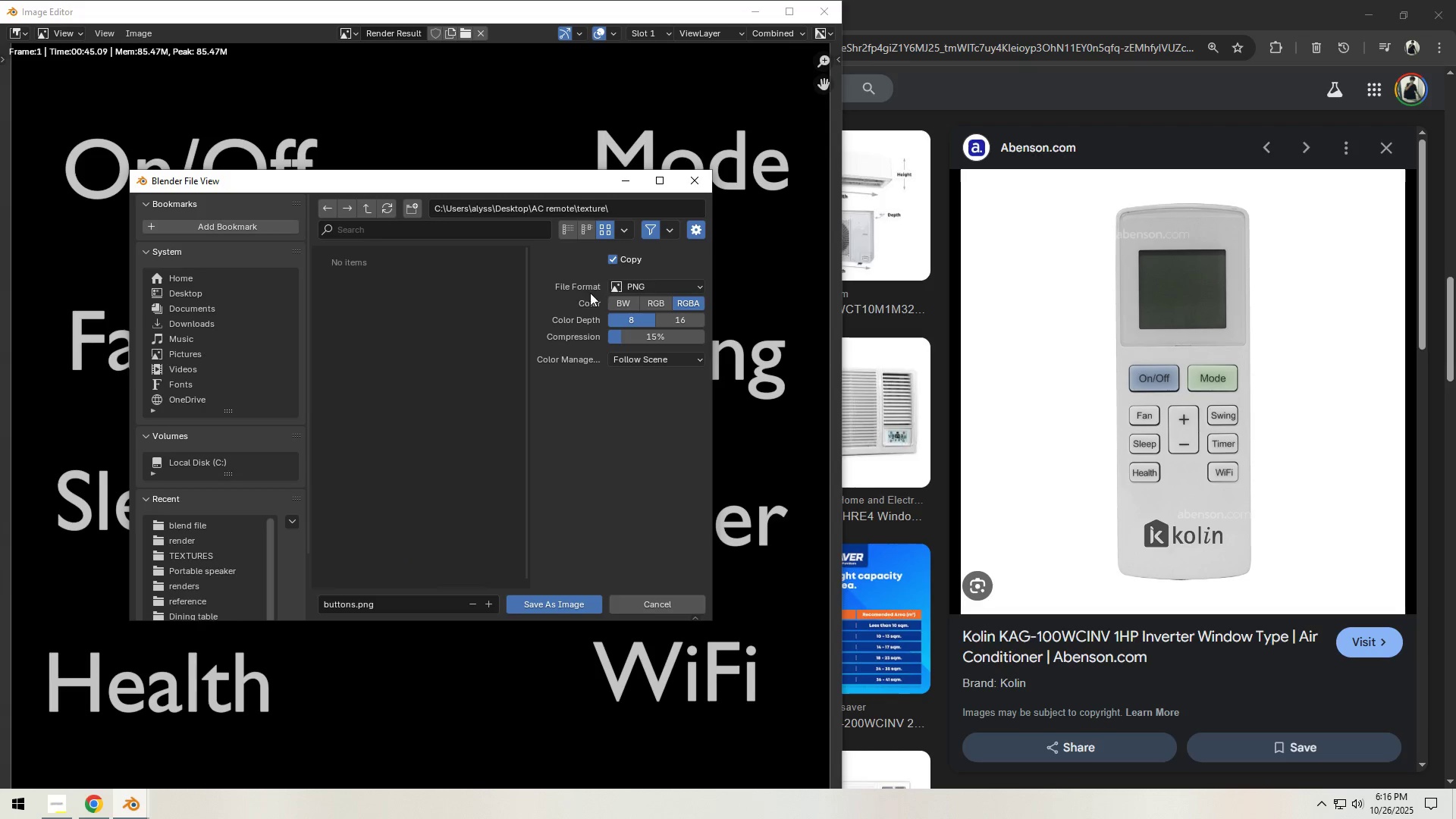 
left_click([654, 299])
 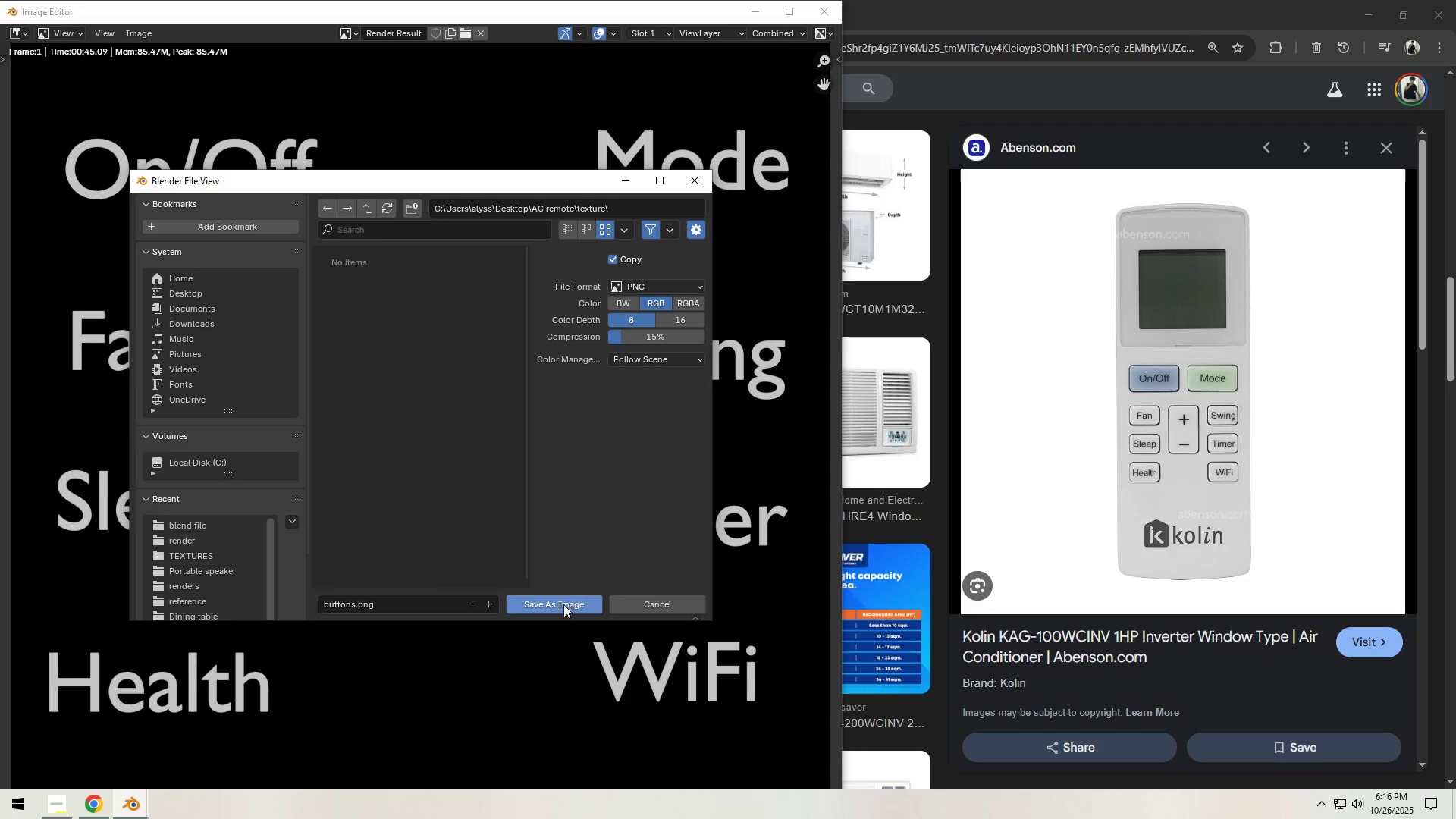 
left_click([560, 613])
 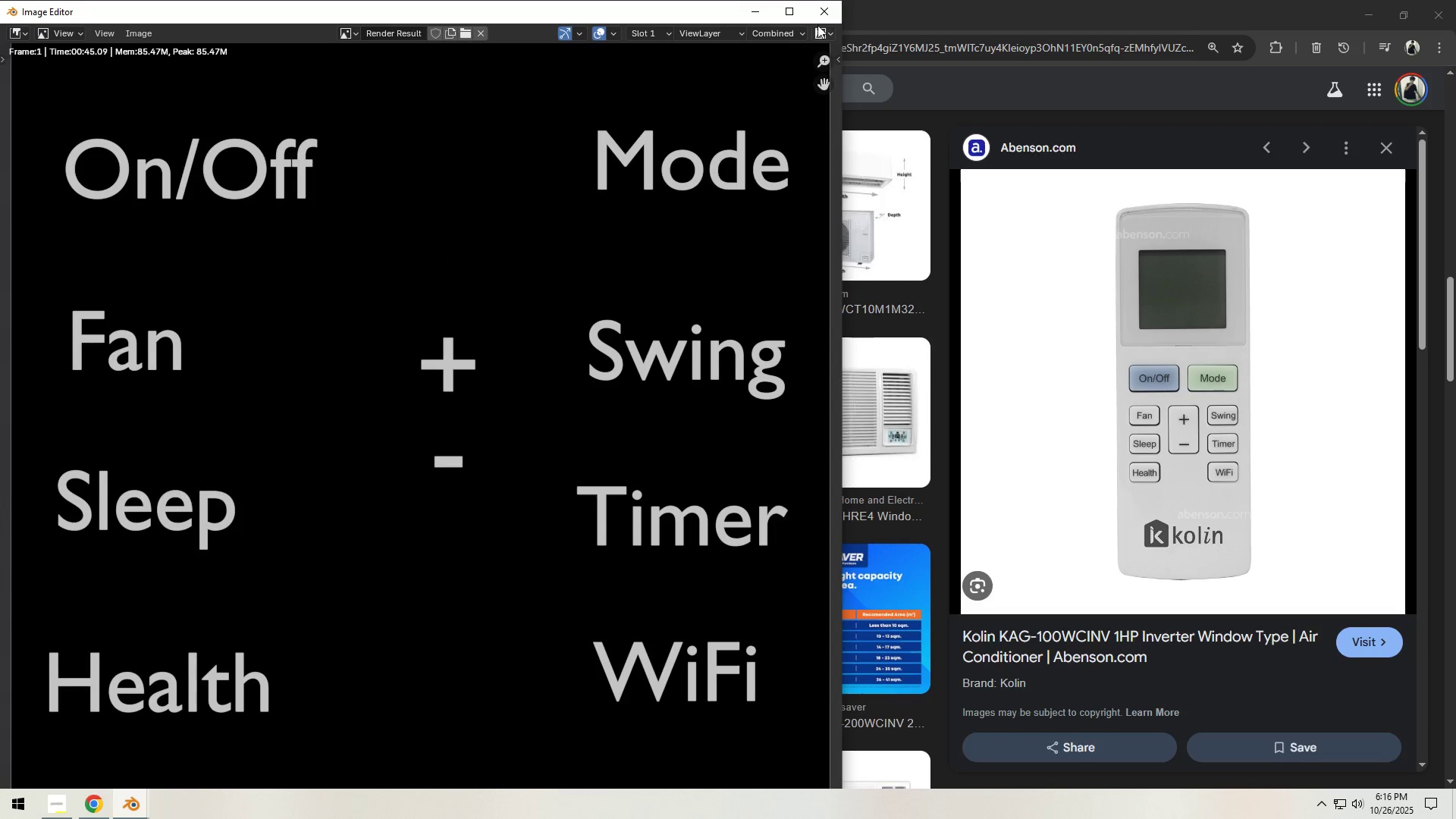 
left_click([827, 6])
 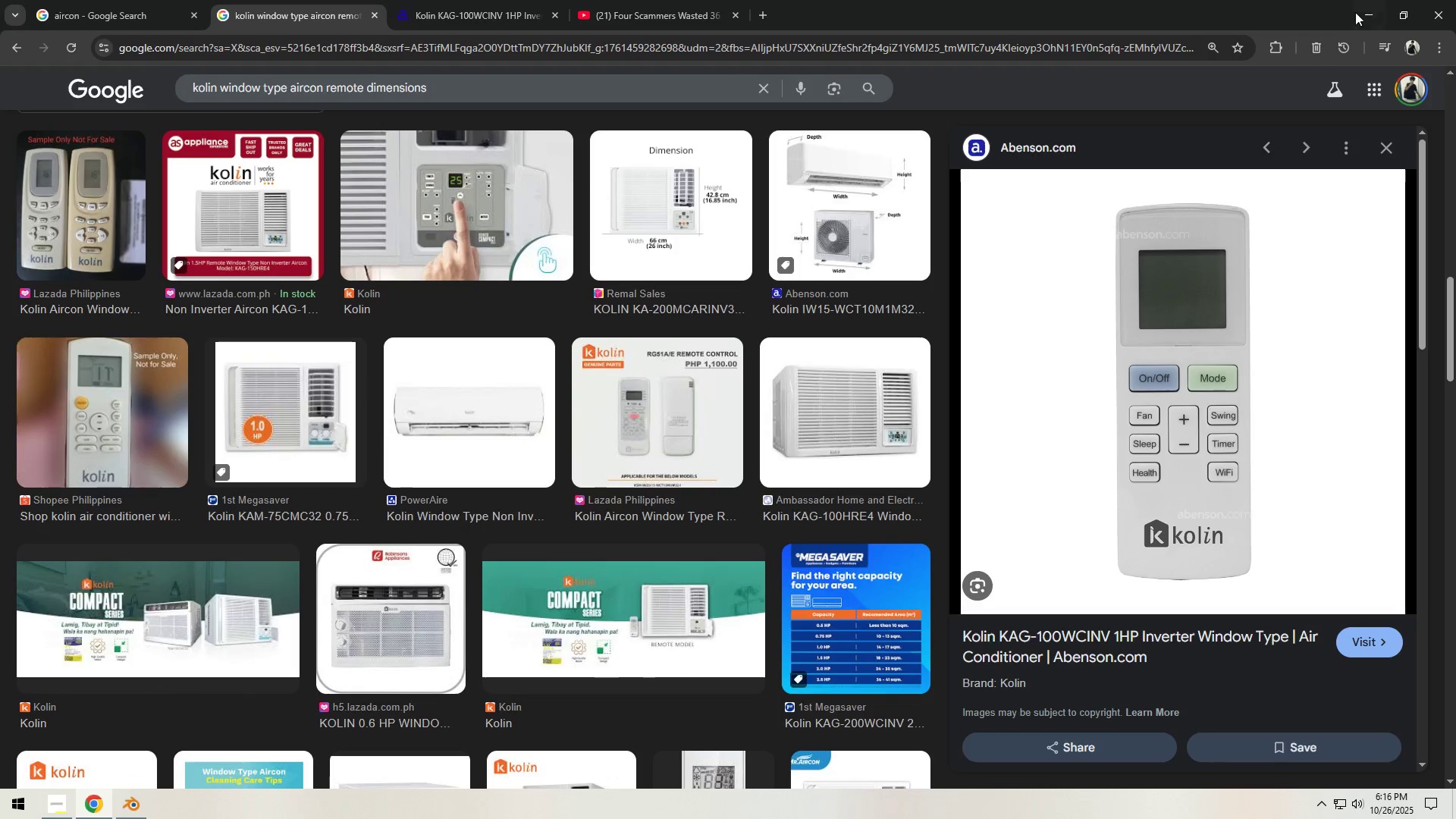 
left_click([1357, 12])
 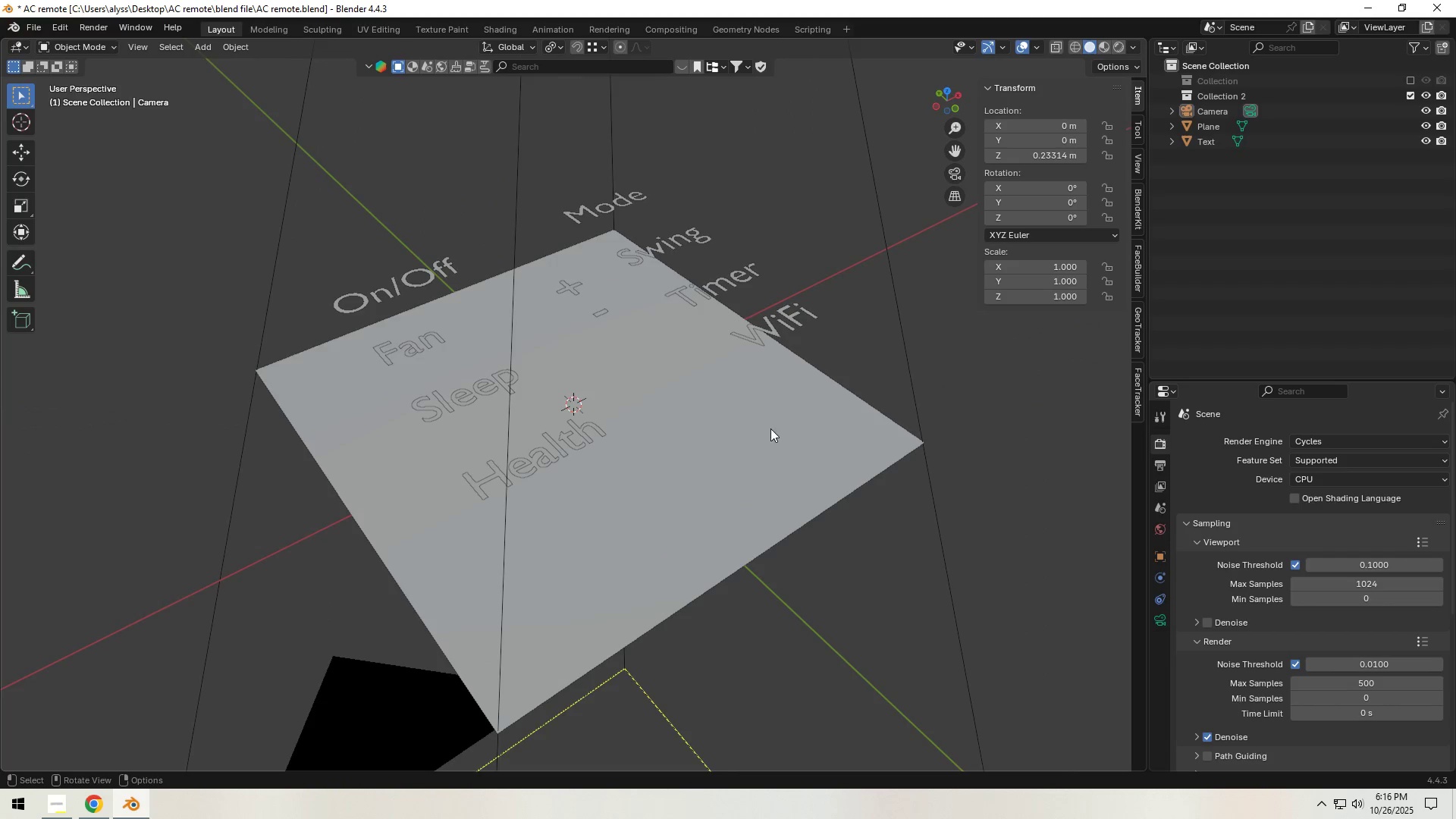 
left_click([770, 330])
 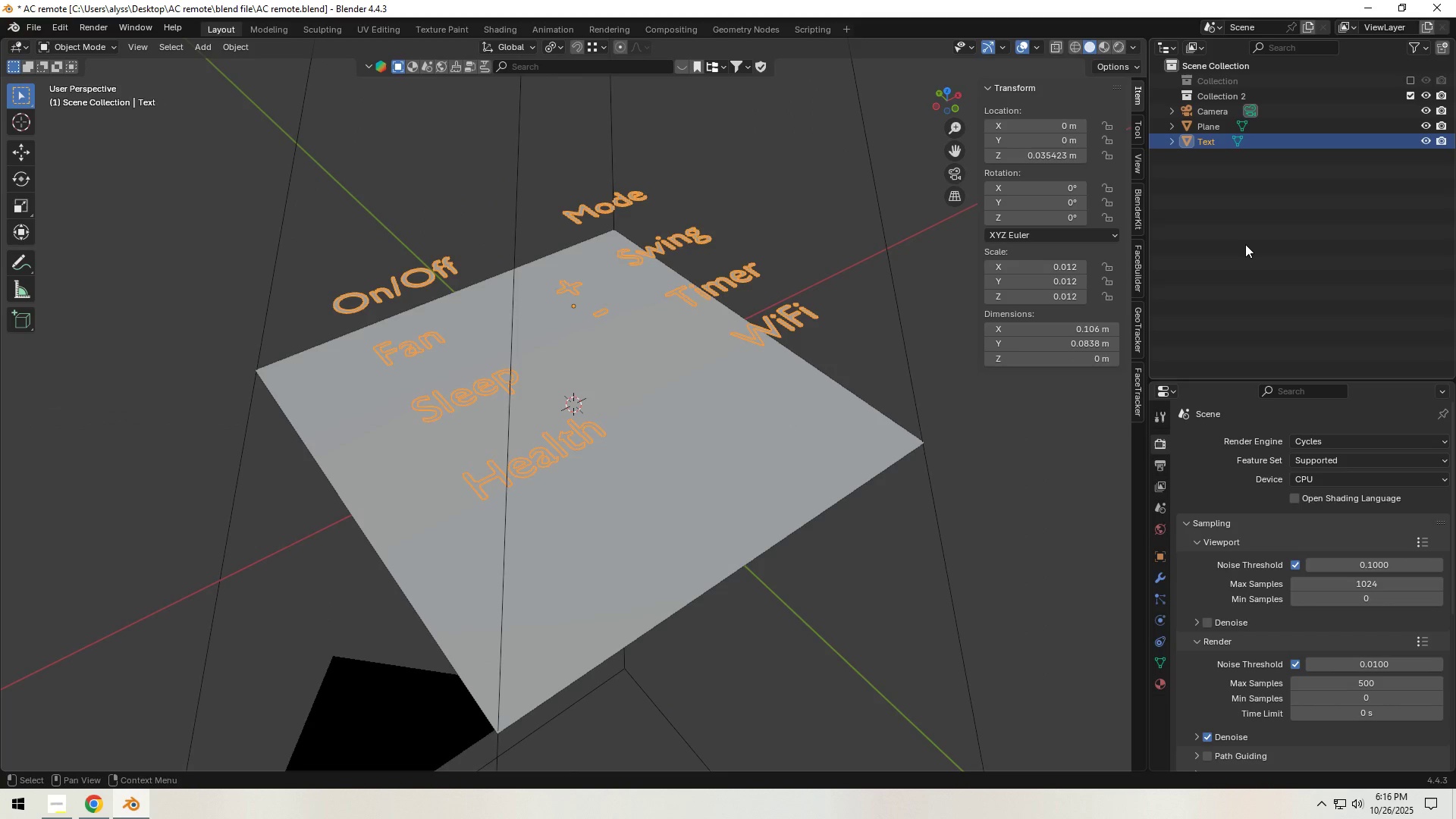 
scroll: coordinate [661, 444], scroll_direction: down, amount: 6.0
 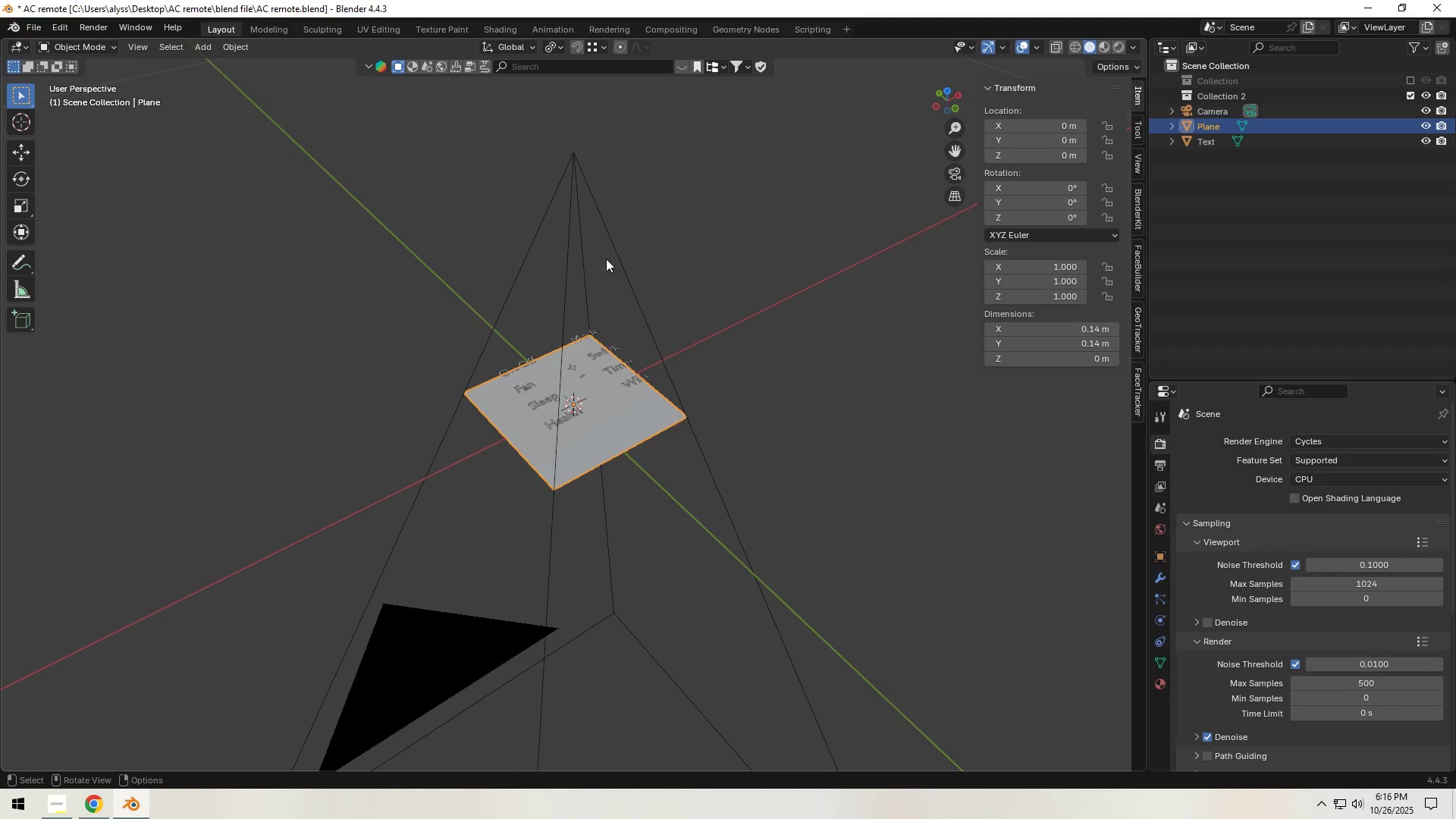 
hold_key(key=ShiftLeft, duration=0.81)
left_click([581, 162])
 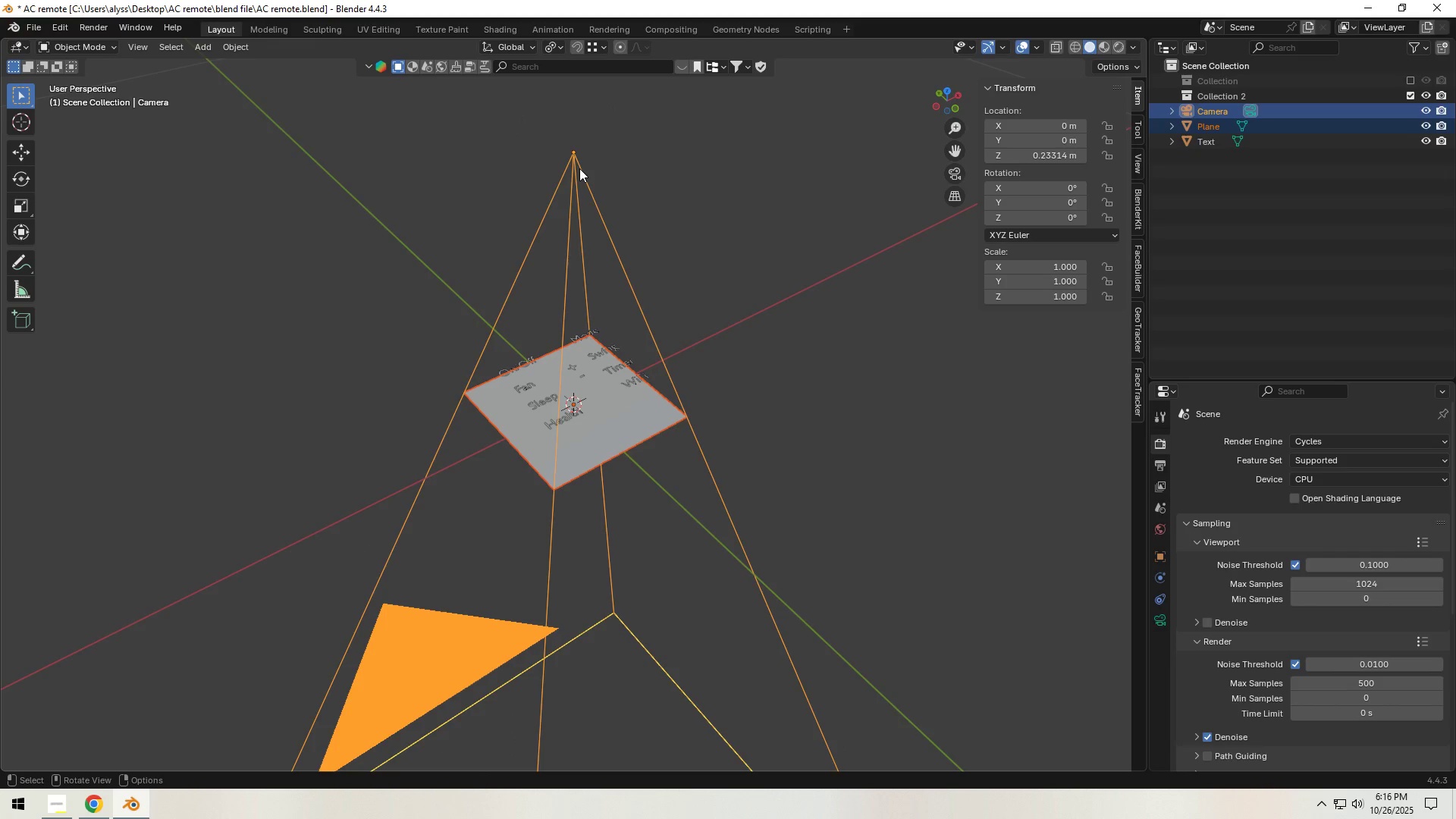 
key(M)
 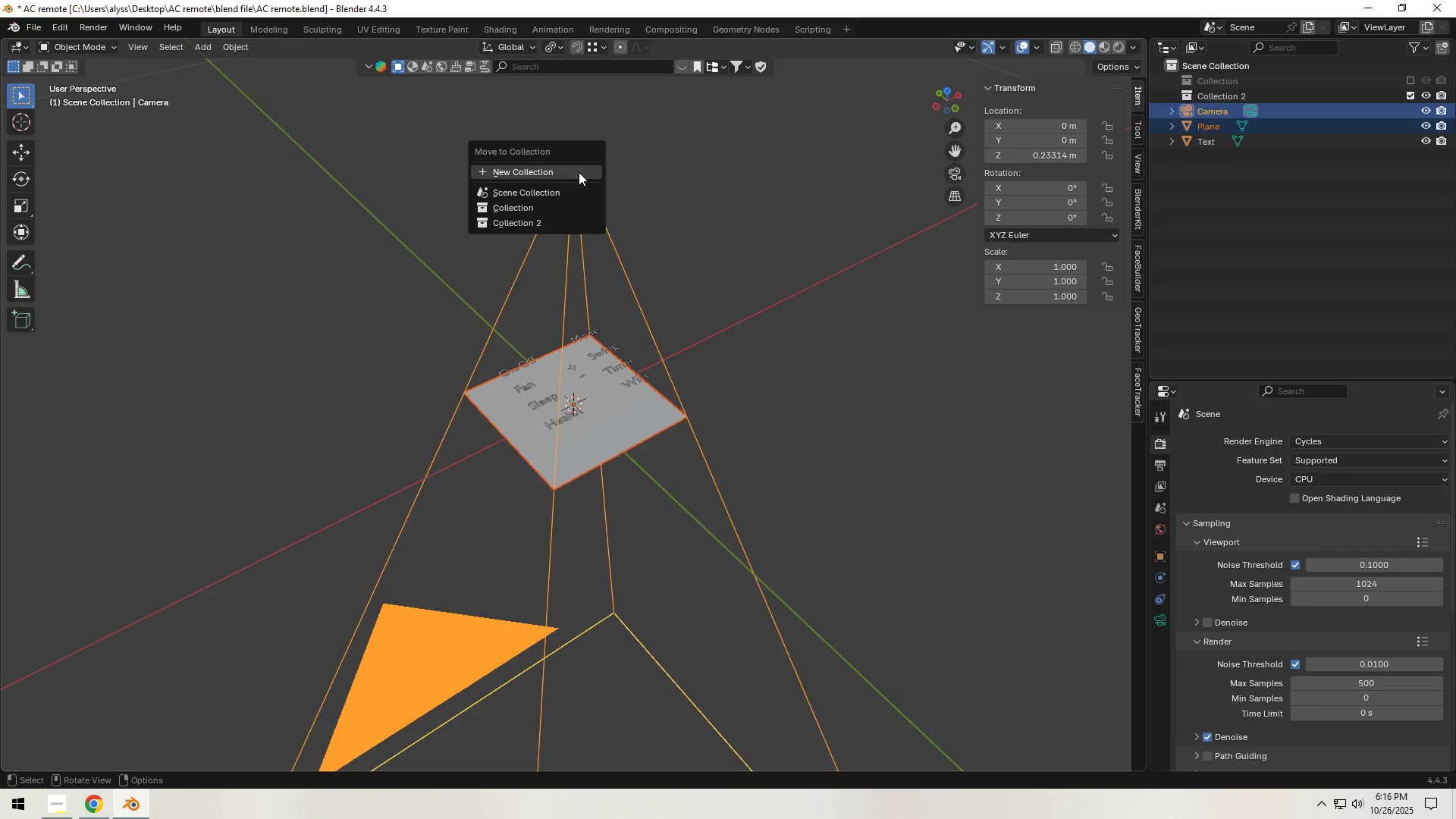 
left_click([579, 172])
 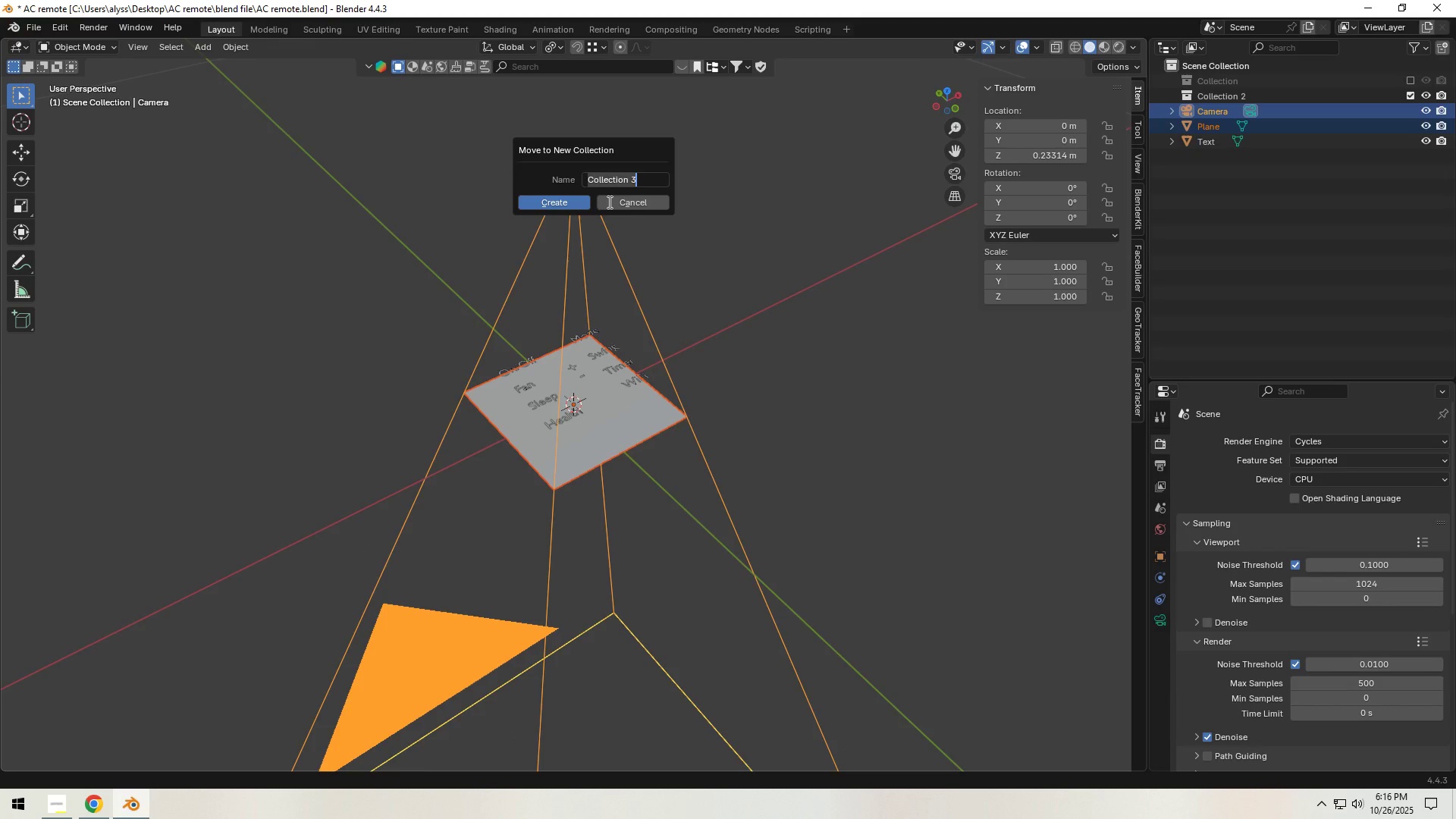 
type(texture making)
 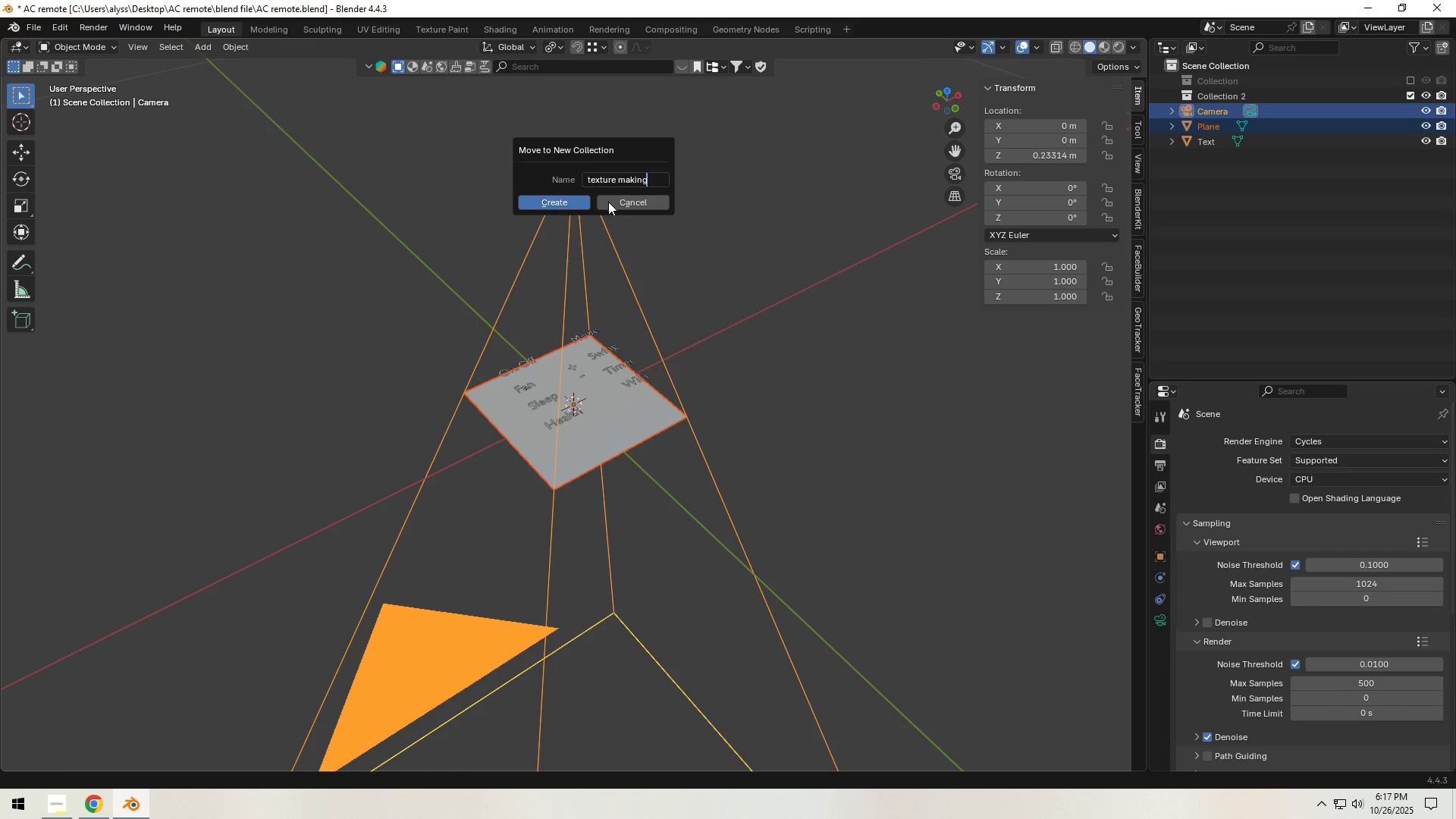 
key(Enter)
 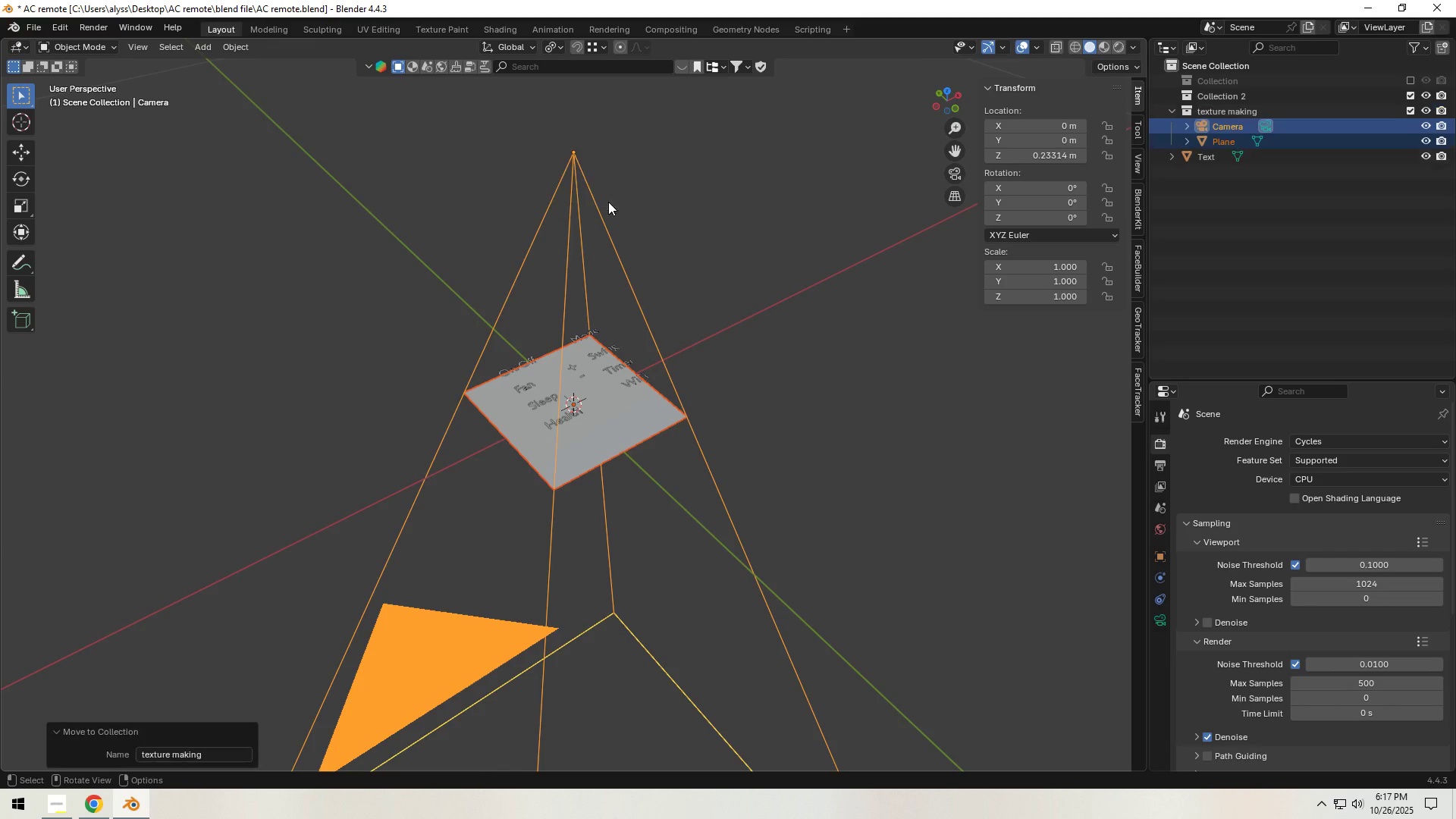 
key(Enter)
 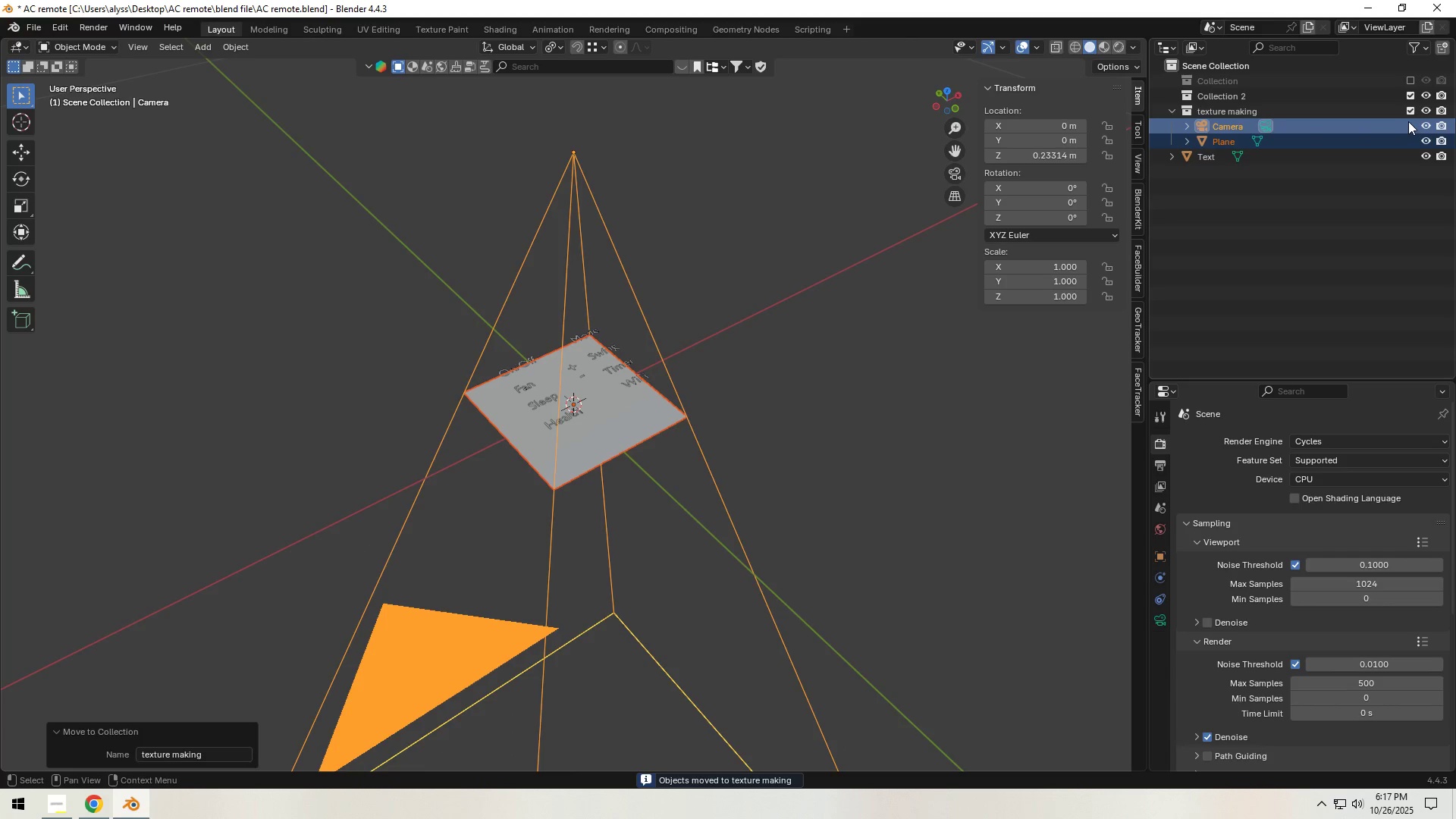 
left_click([1414, 109])
 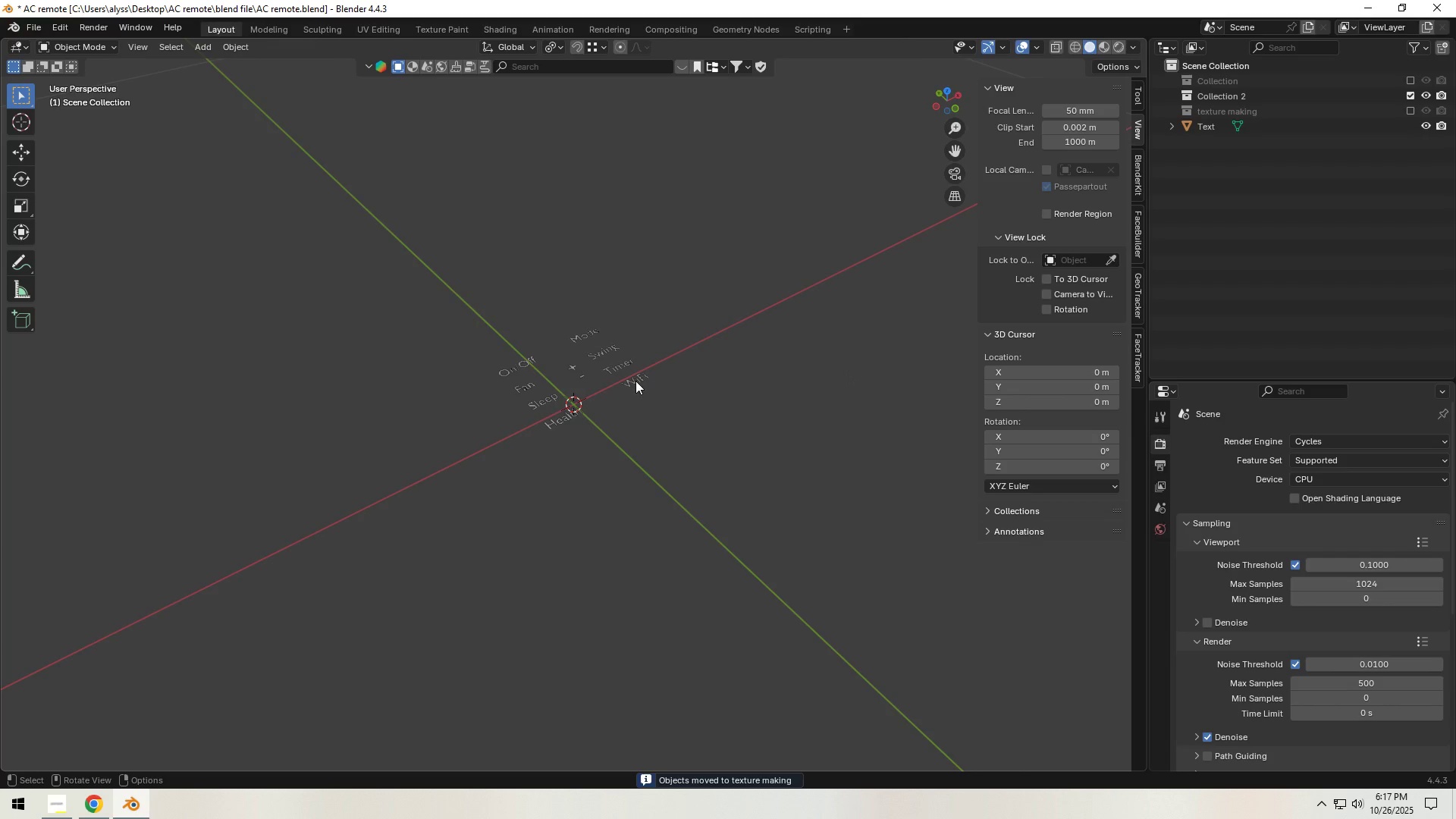 
left_click([635, 381])
 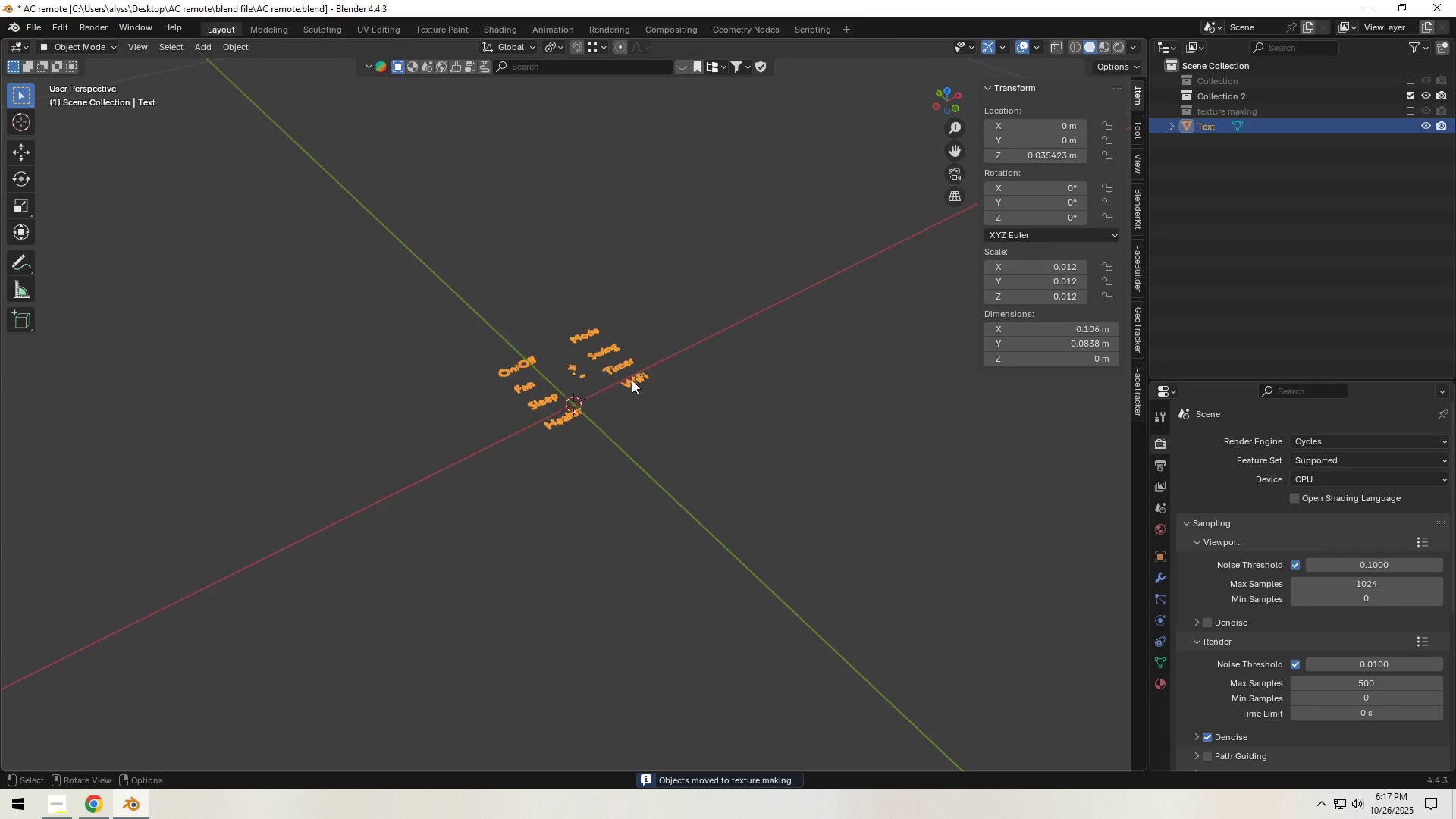 
key(X)
 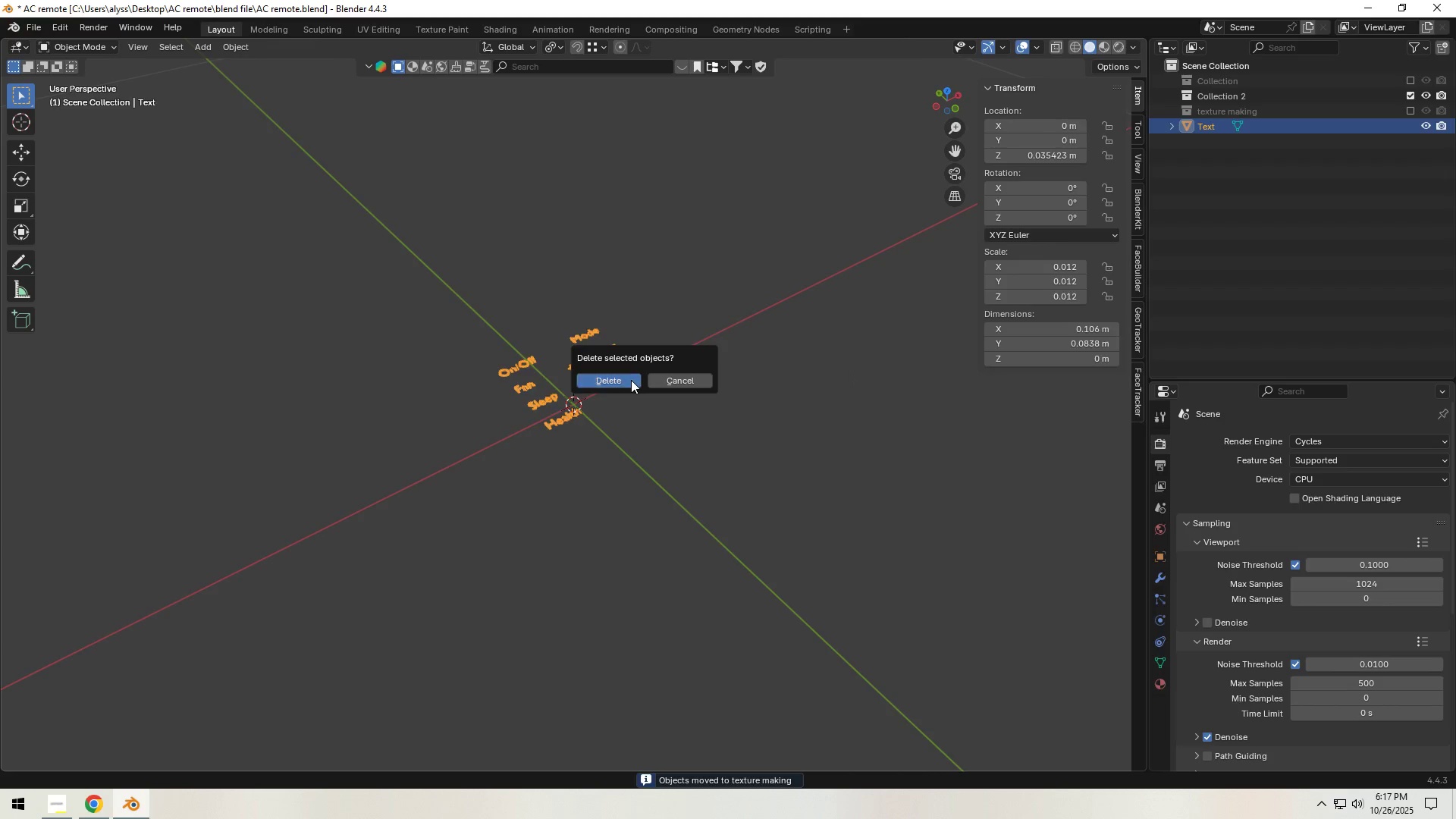 
left_click([631, 380])
 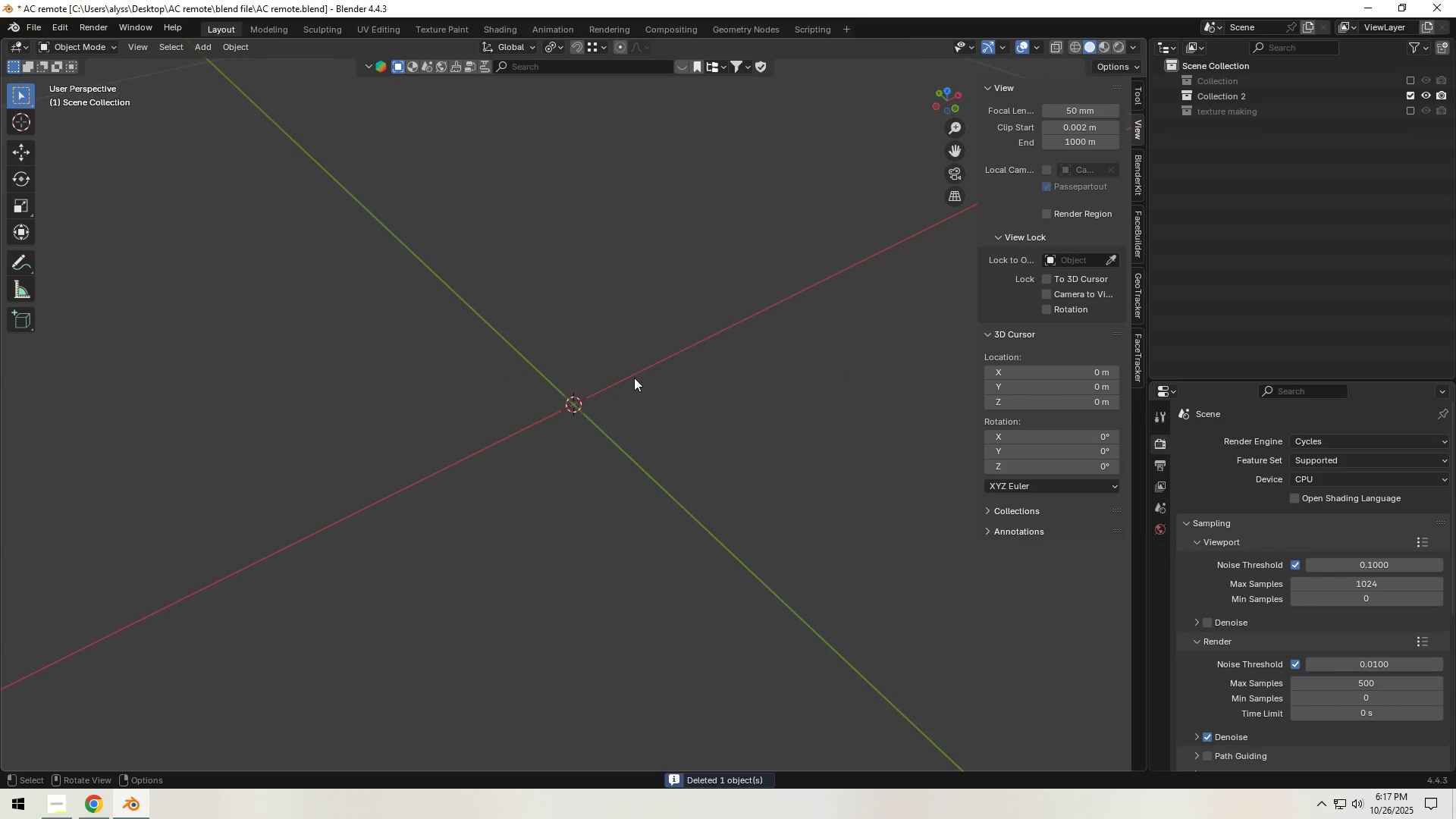 
key(Control+S)
 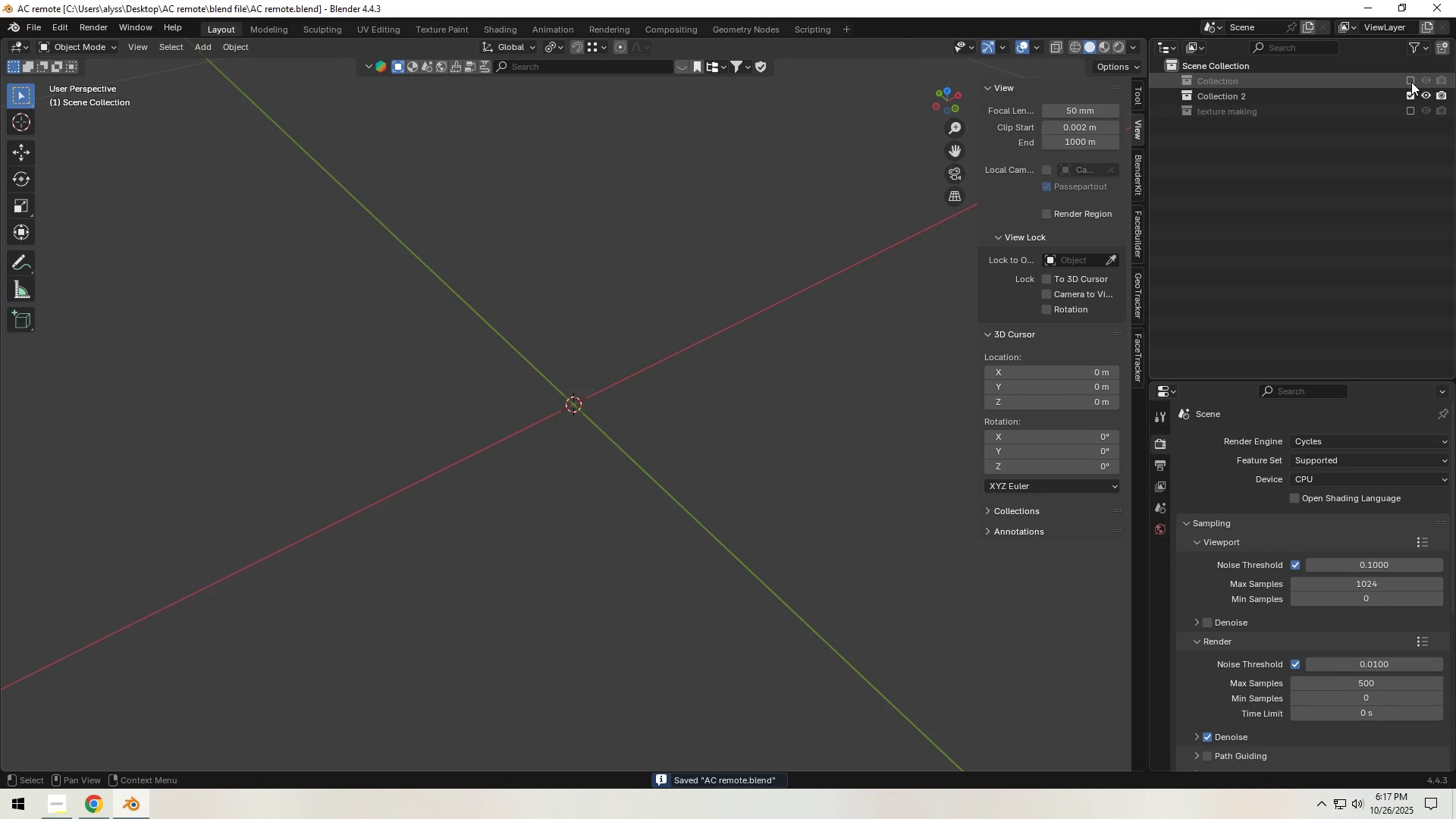 
left_click([1411, 82])
 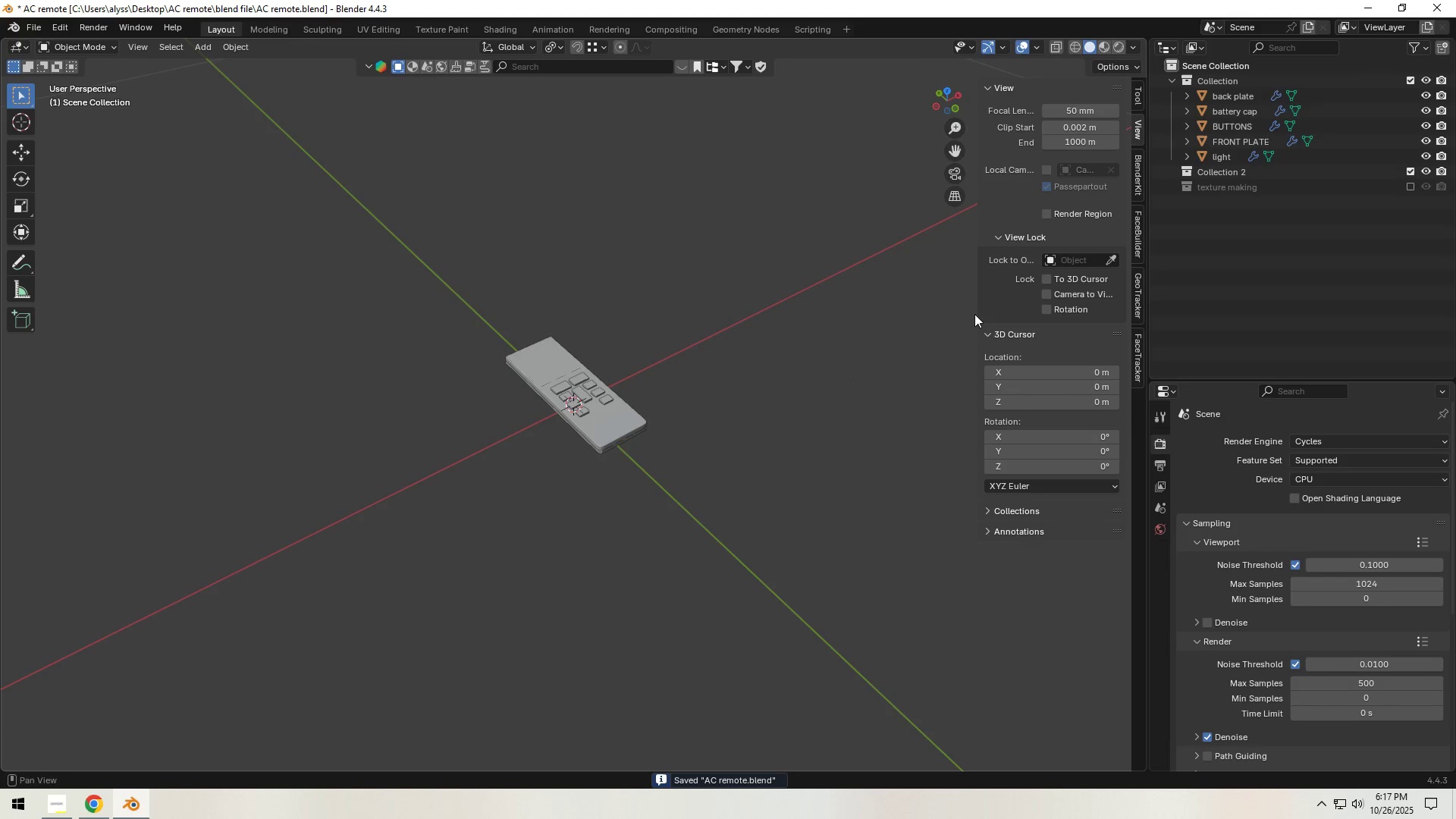 
scroll: coordinate [750, 422], scroll_direction: up, amount: 6.0
 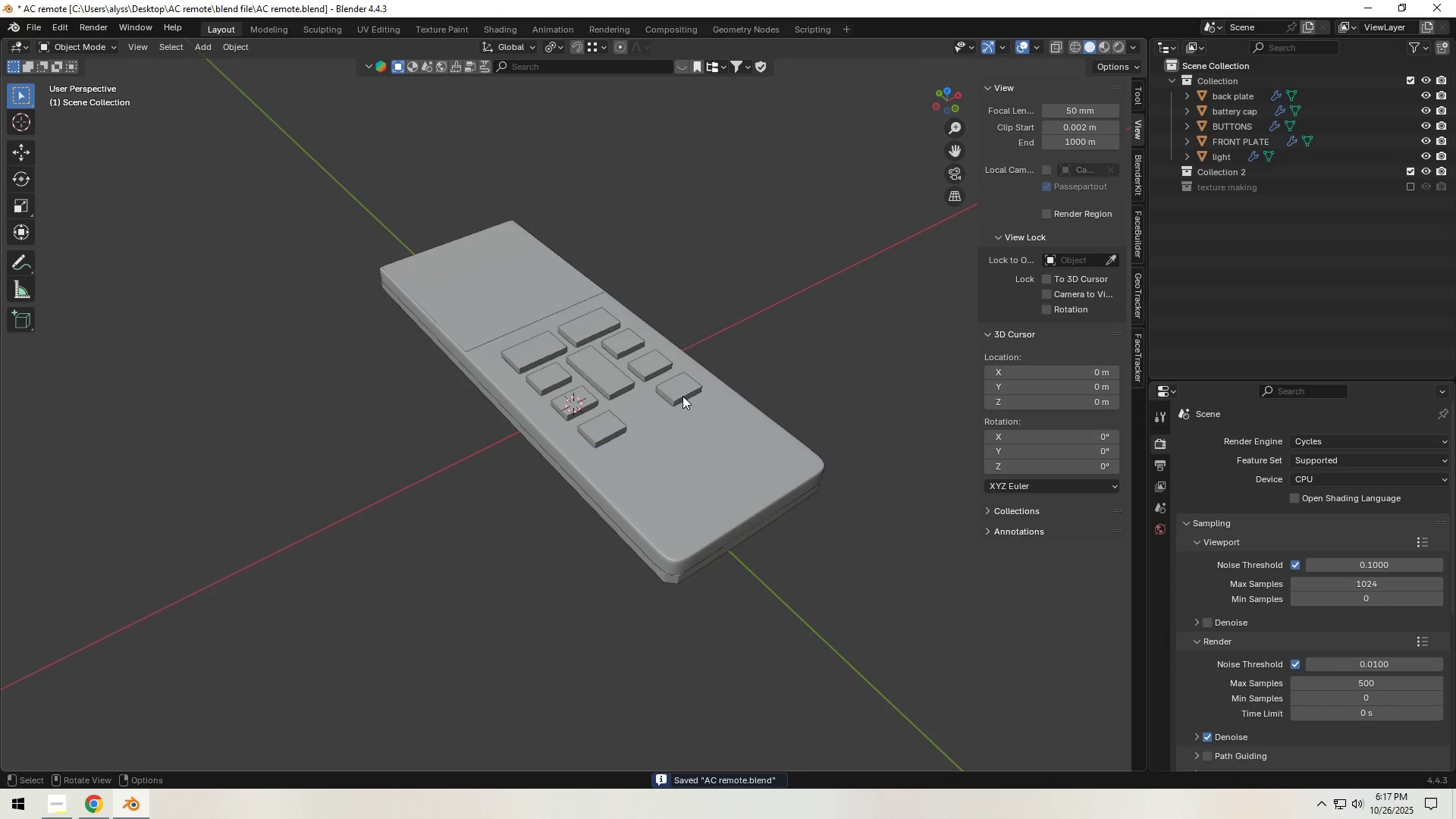 
left_click([682, 395])
 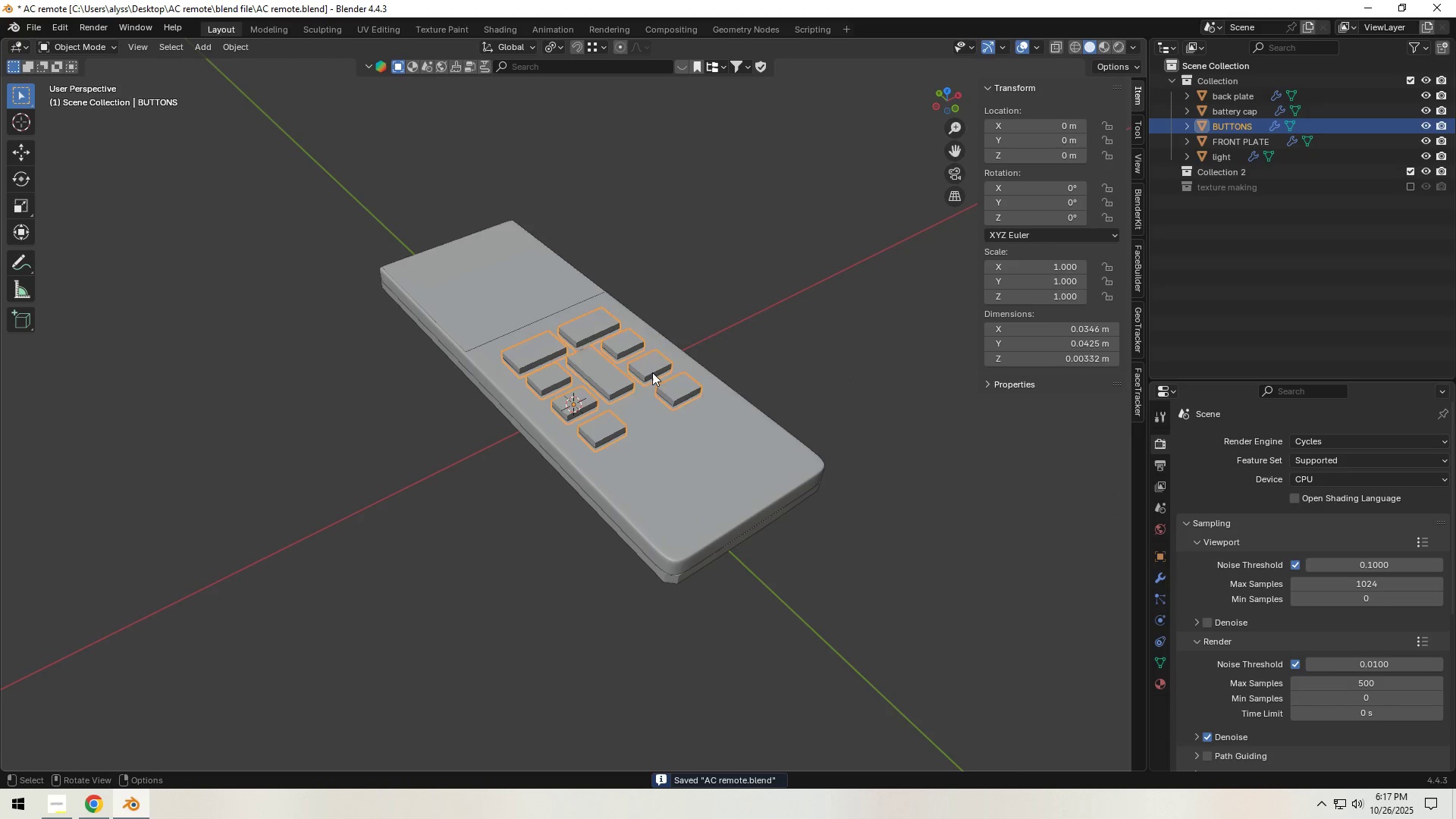 
key(Backquote)
 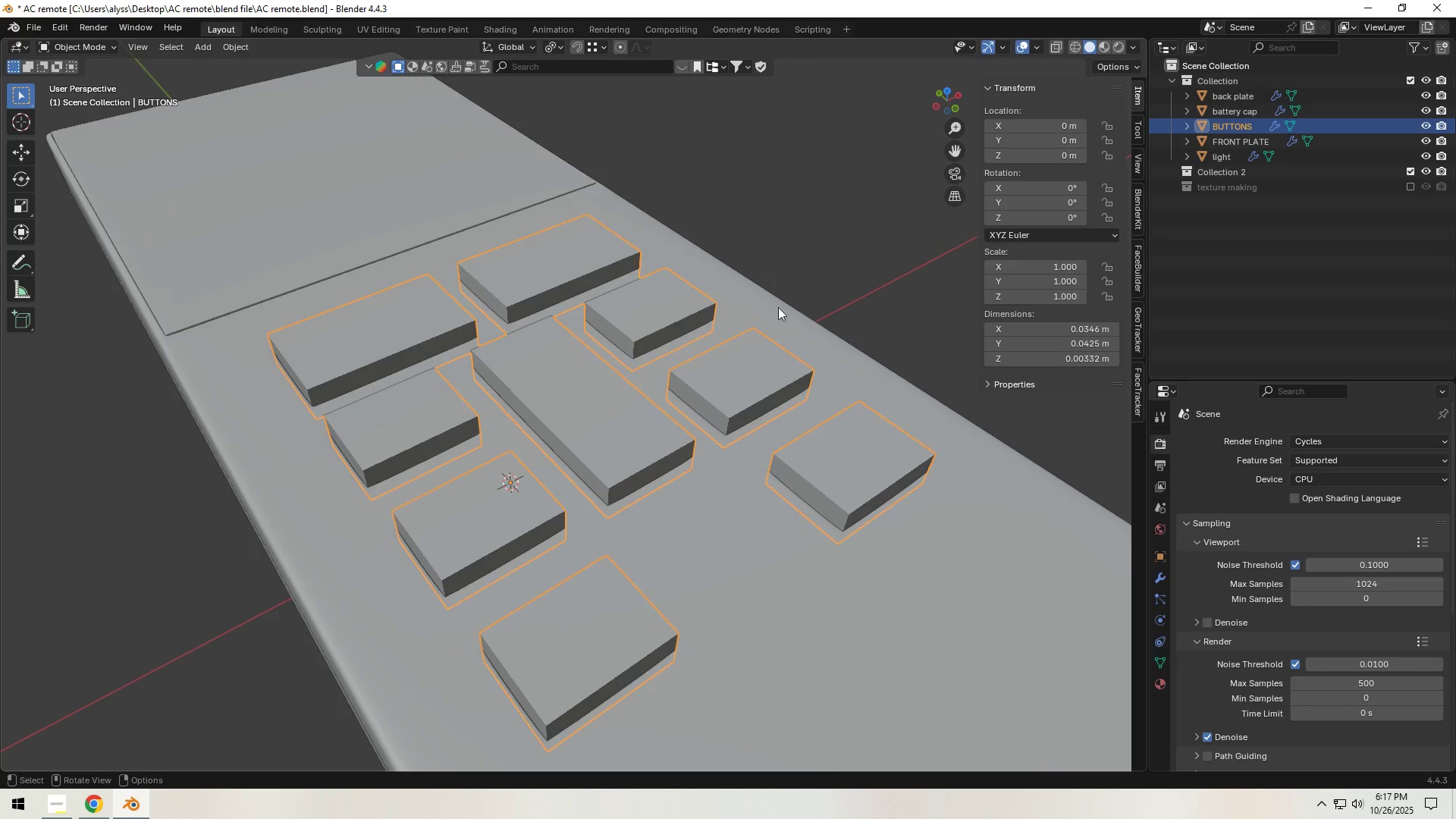 
left_click([801, 202])
 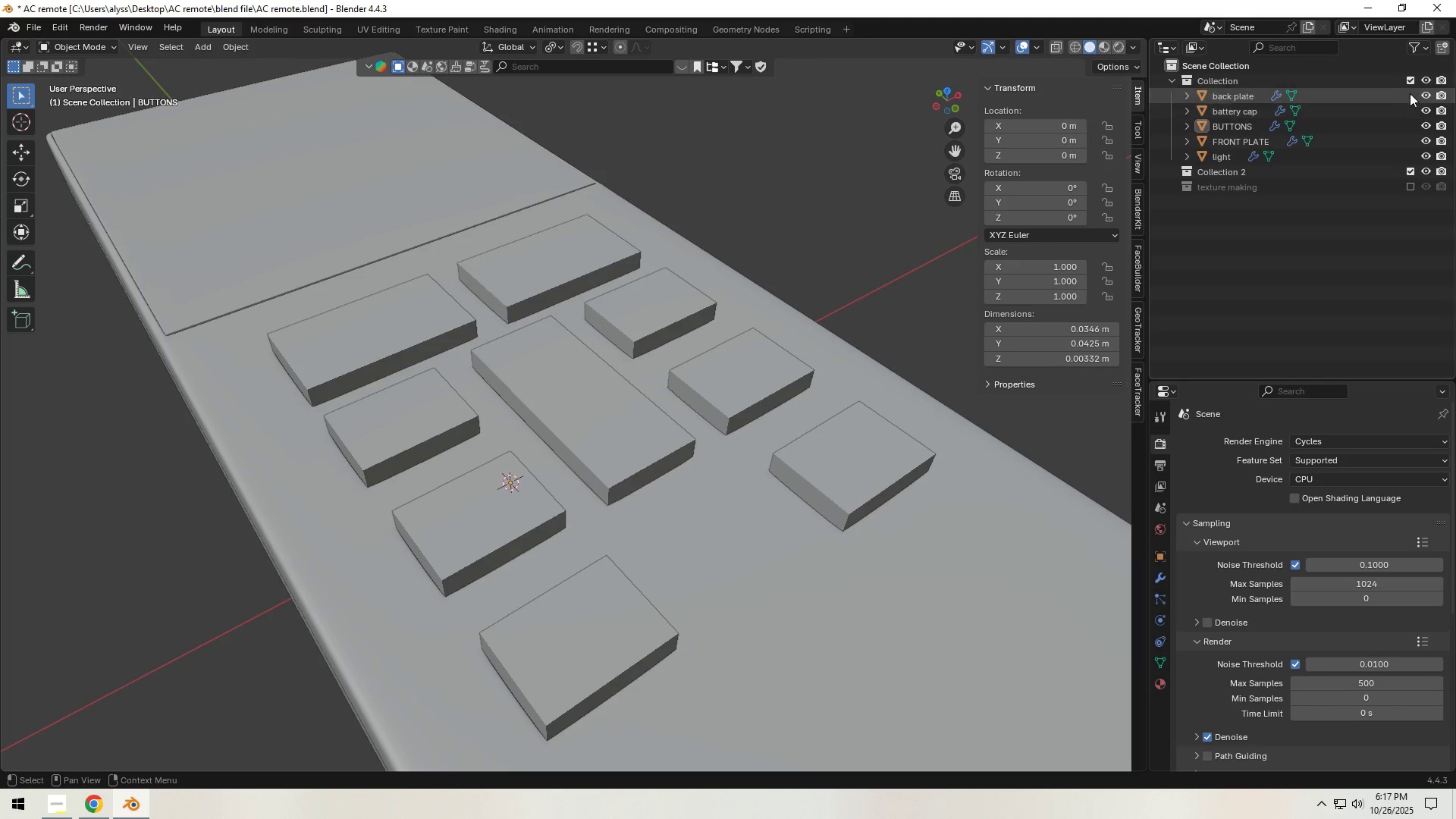 
left_click([1426, 92])
 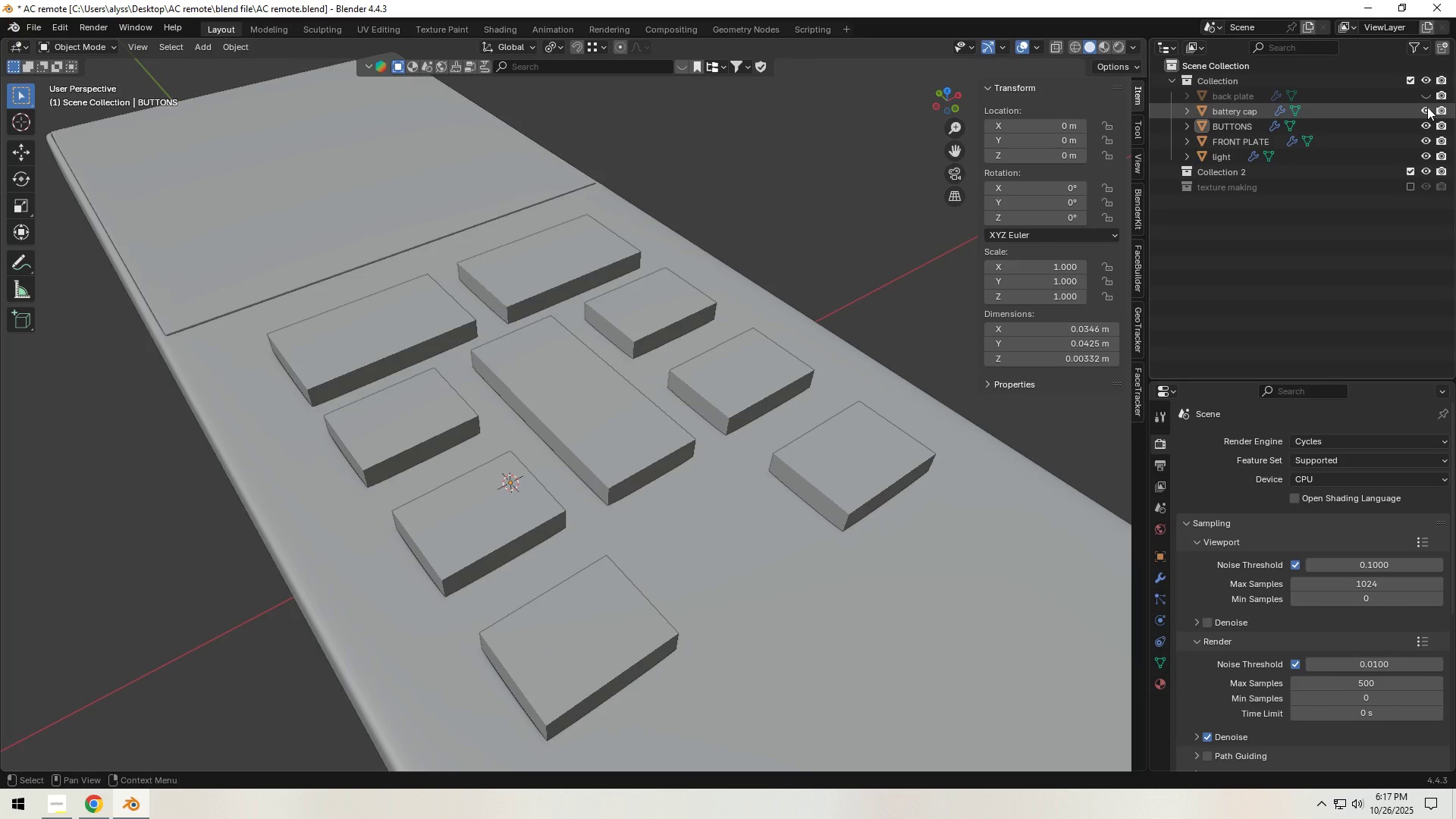 
left_click([1427, 107])
 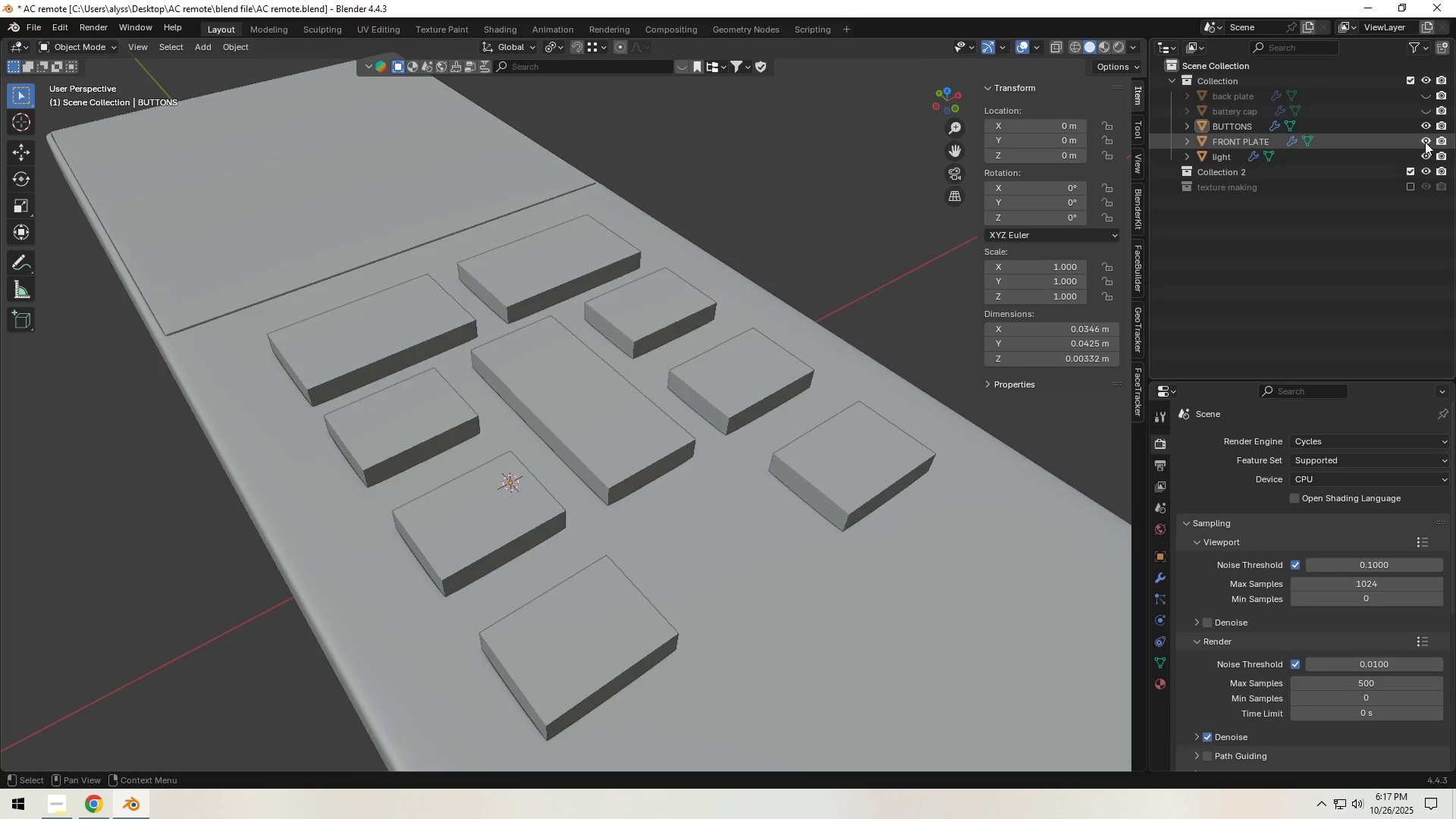 
left_click([1425, 142])
 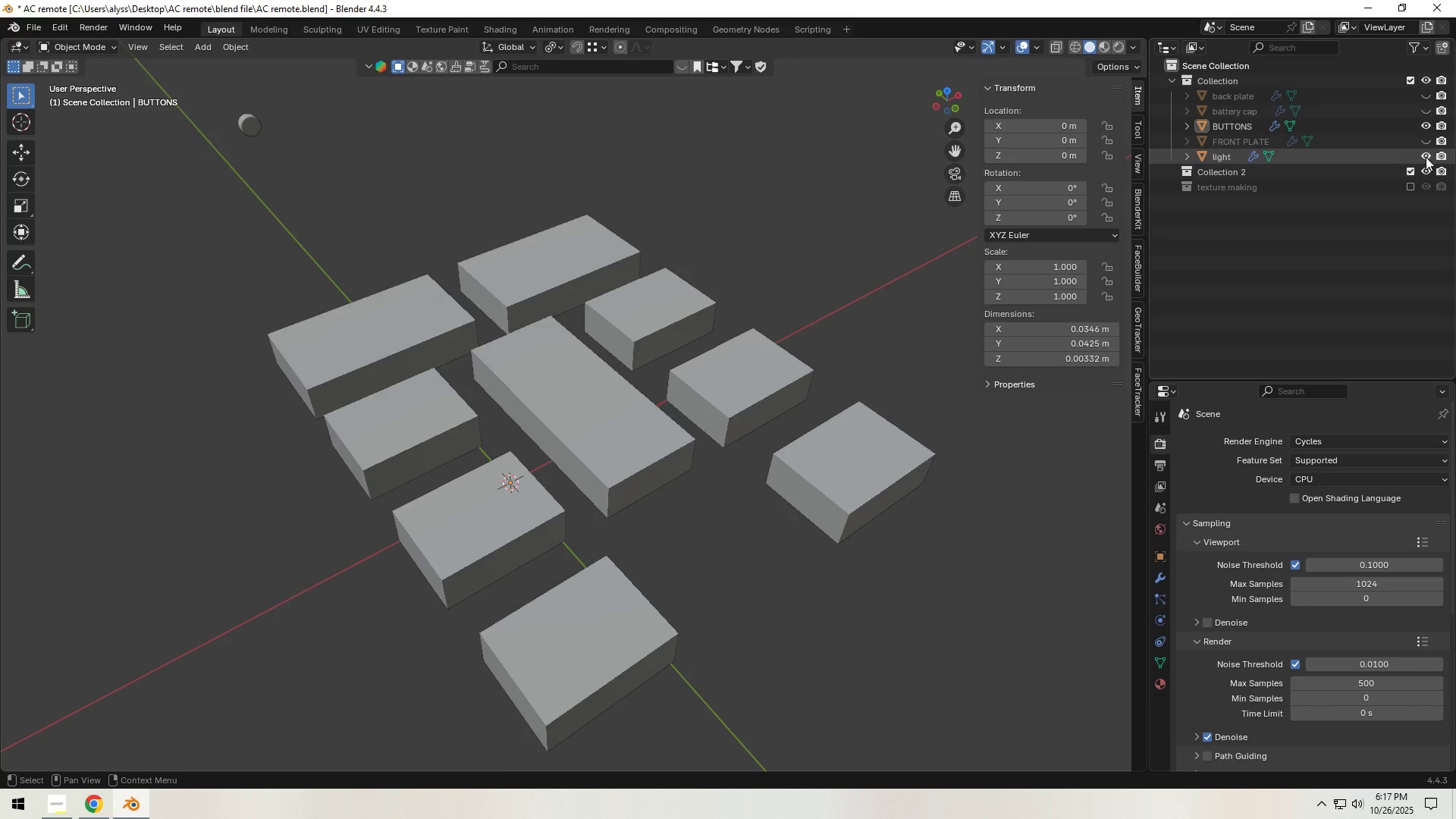 
left_click([1426, 157])
 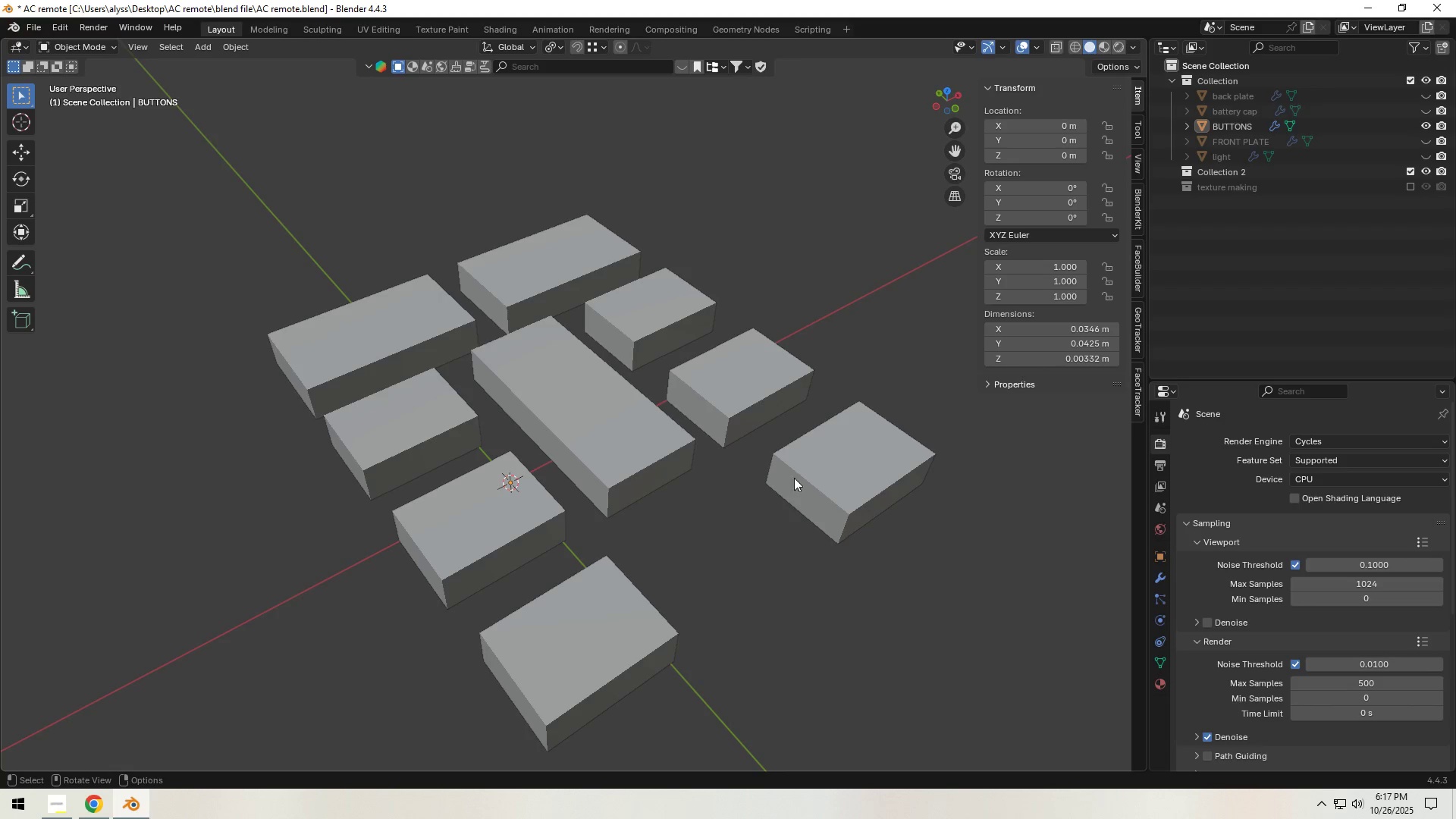 
key(Control+S)
 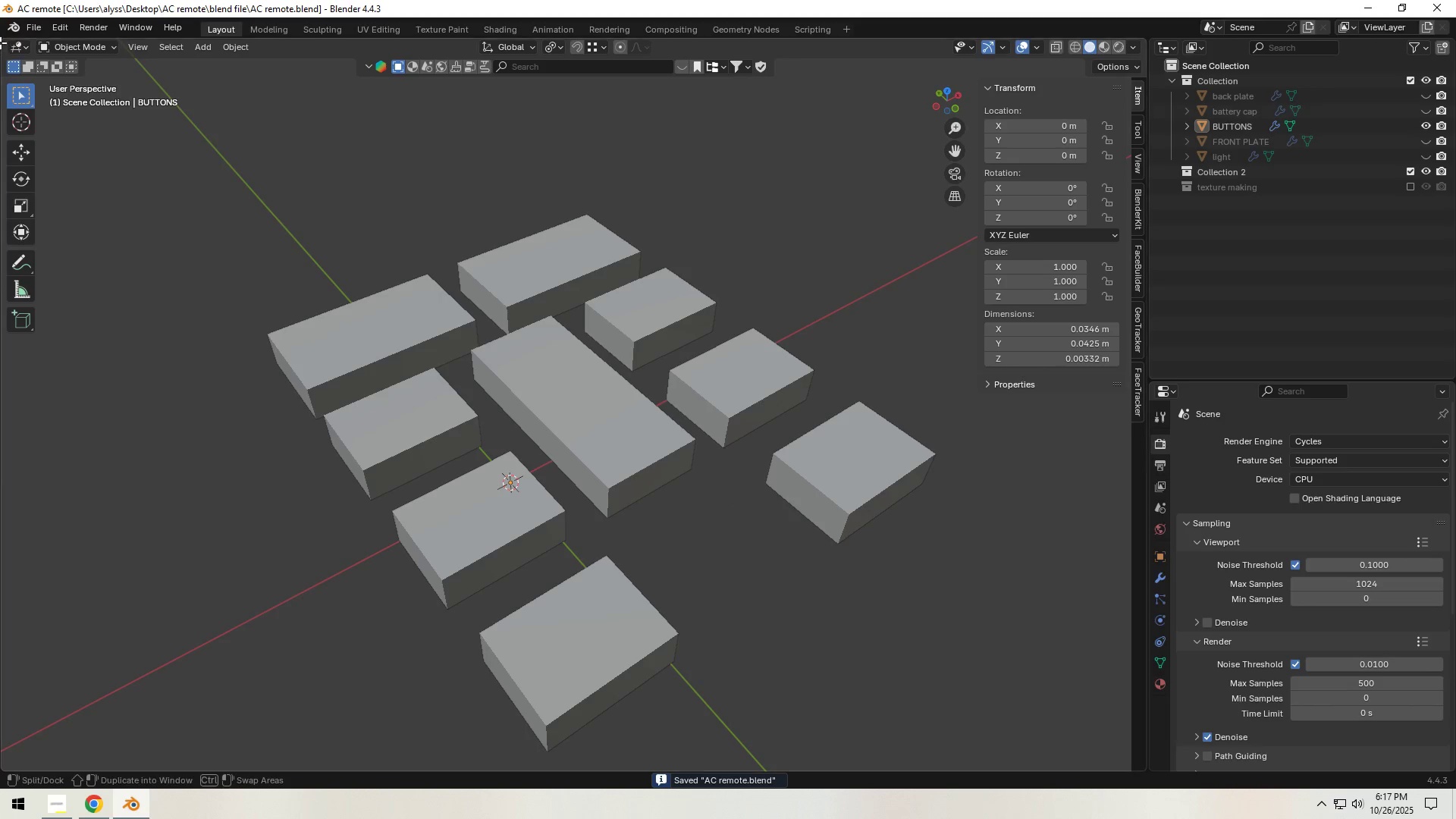 
left_click_drag(start_coordinate=[0, 39], to_coordinate=[501, 83])
 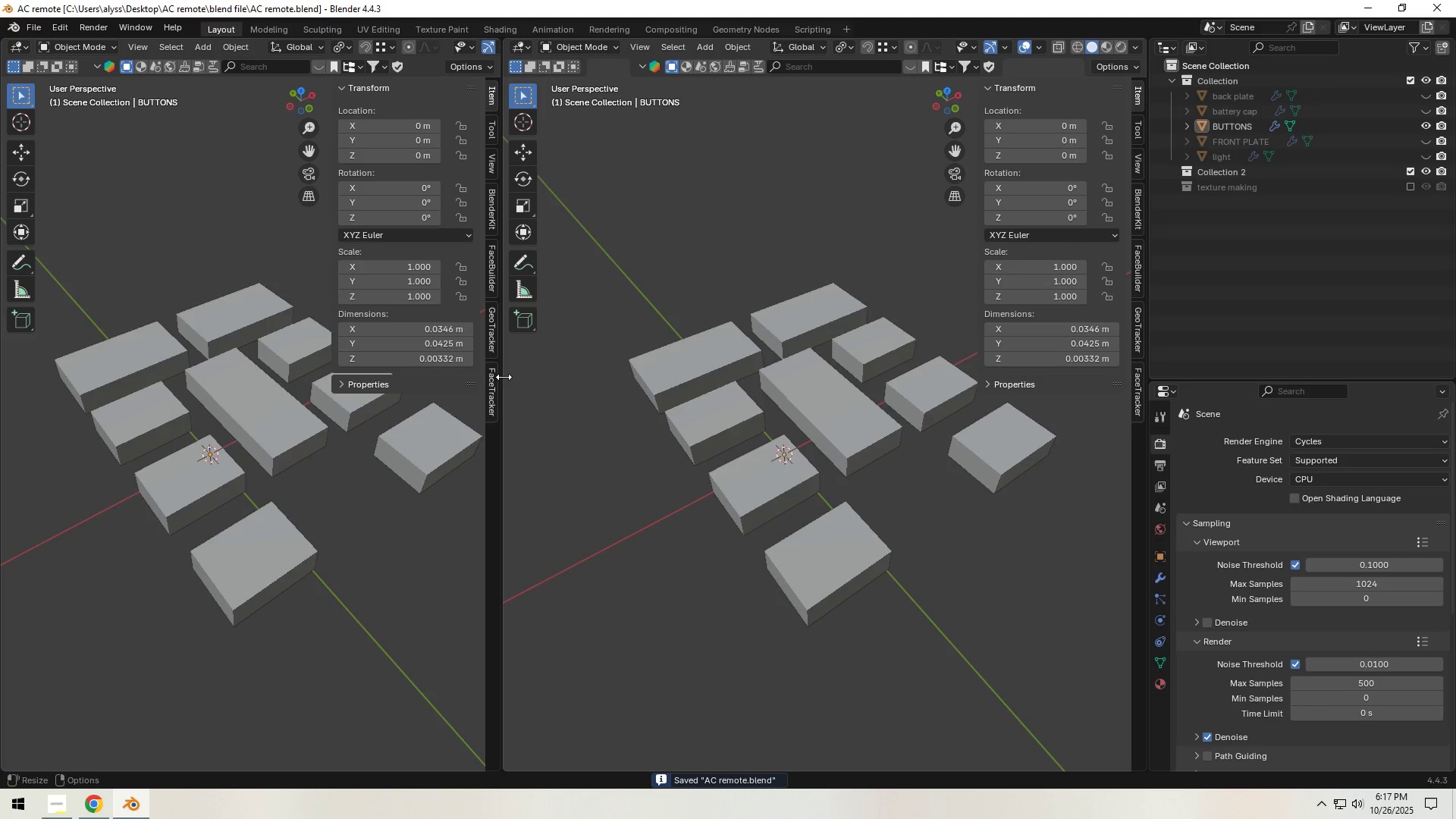 
left_click_drag(start_coordinate=[501, 380], to_coordinate=[592, 384])
 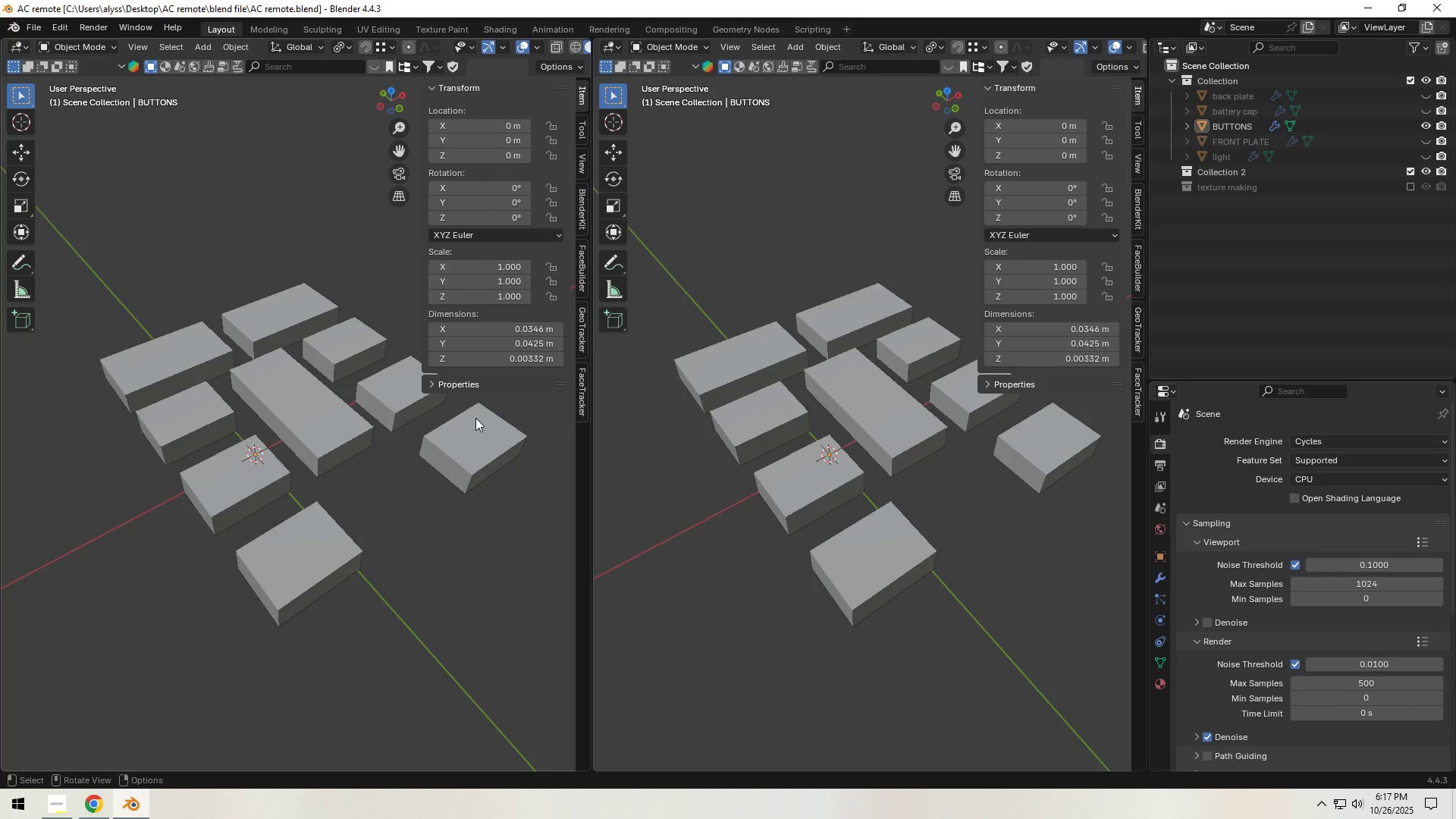 
key(N)
 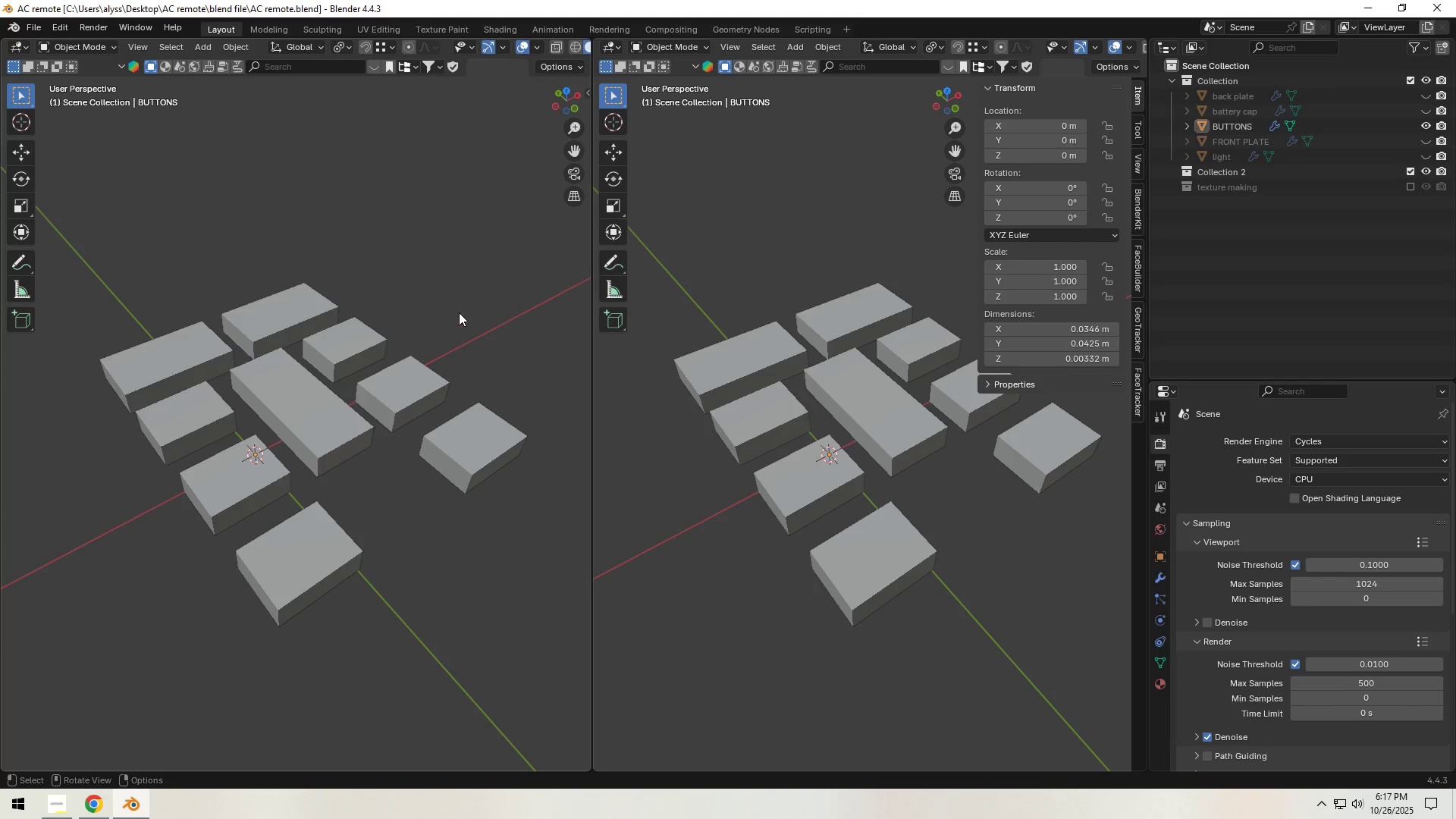 
left_click([459, 312])
 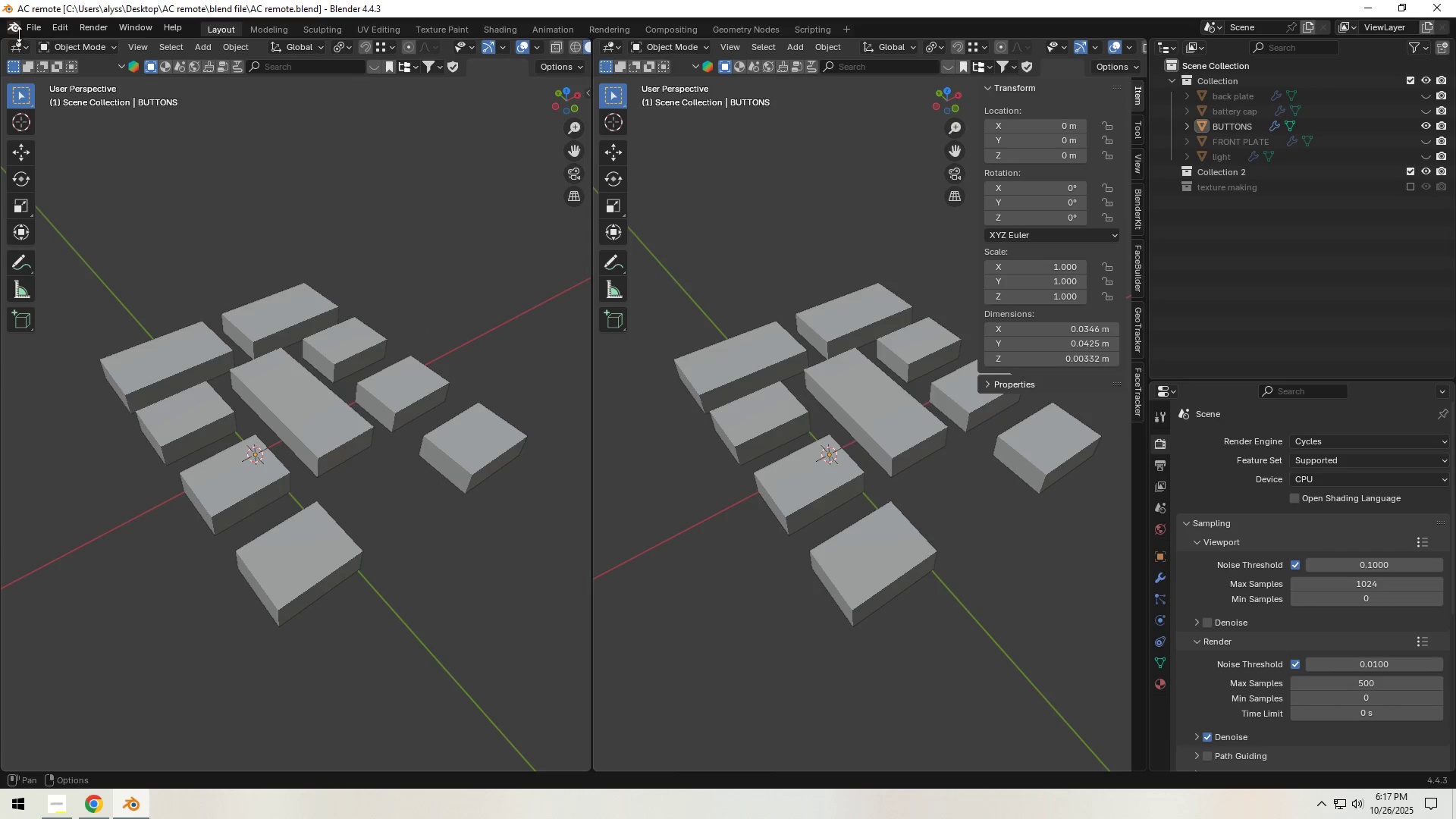 
left_click([14, 47])
 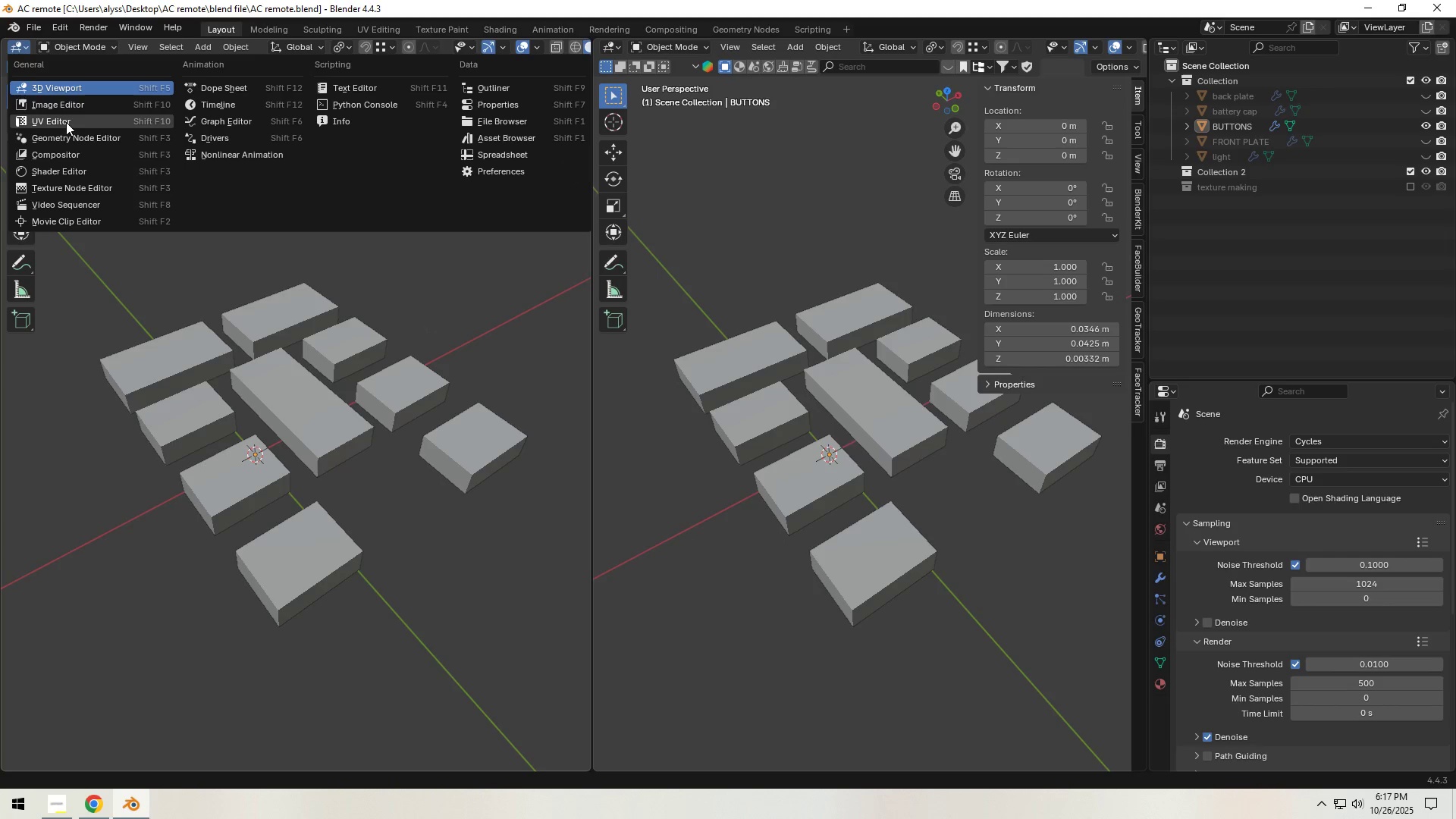 
left_click([66, 122])
 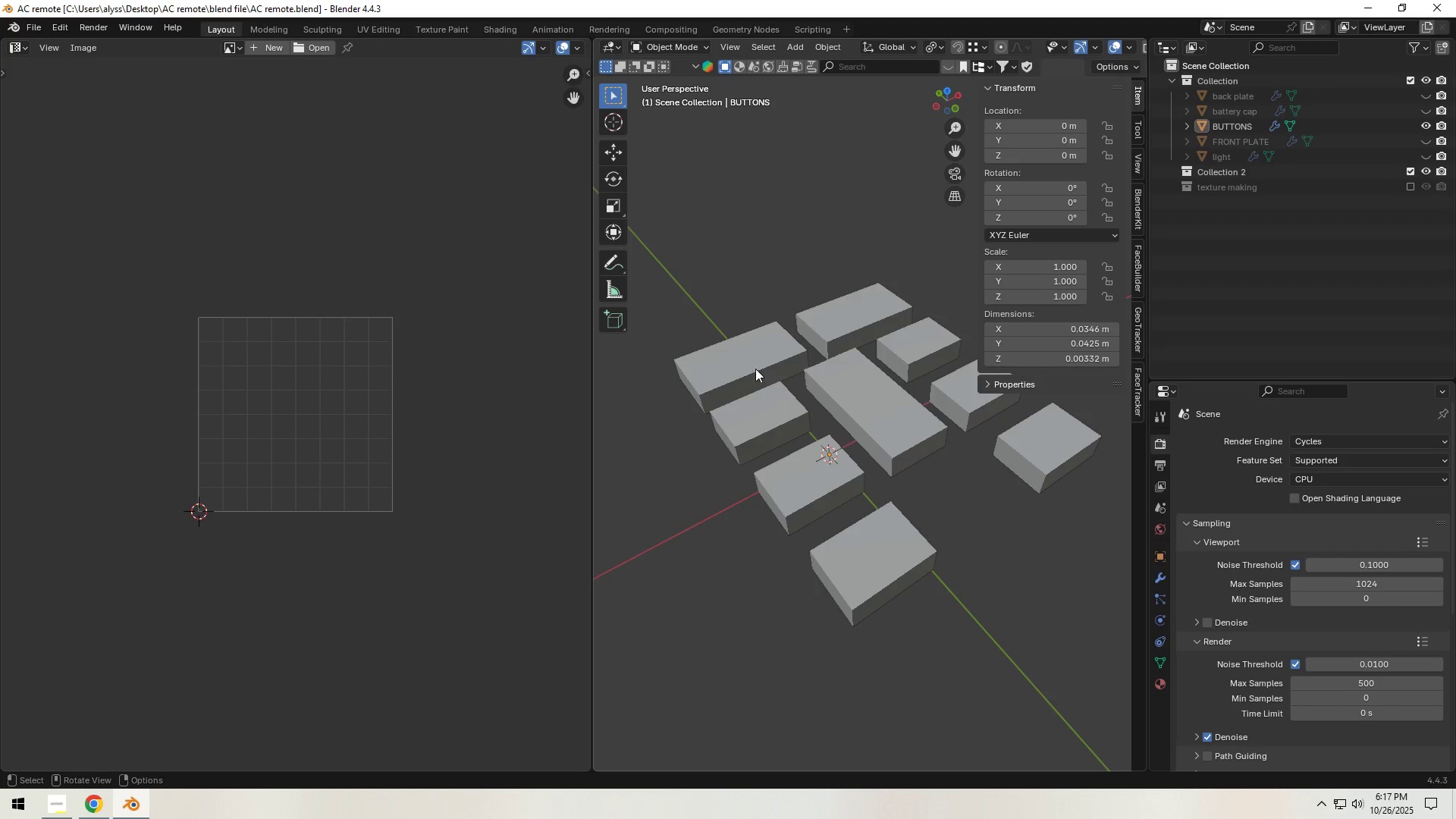 
scroll: coordinate [401, 368], scroll_direction: up, amount: 4.0
 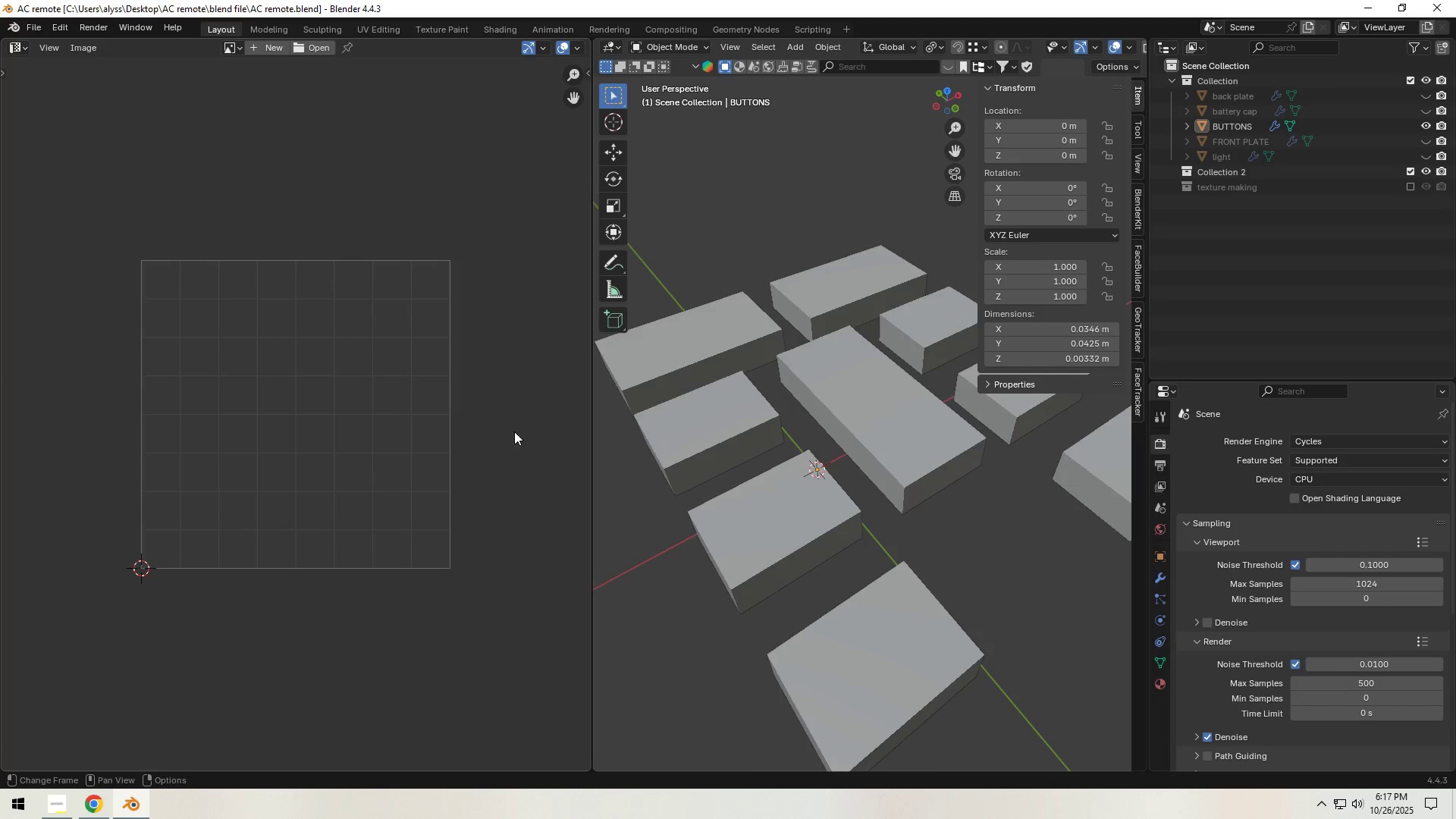 
wait(5.54)
 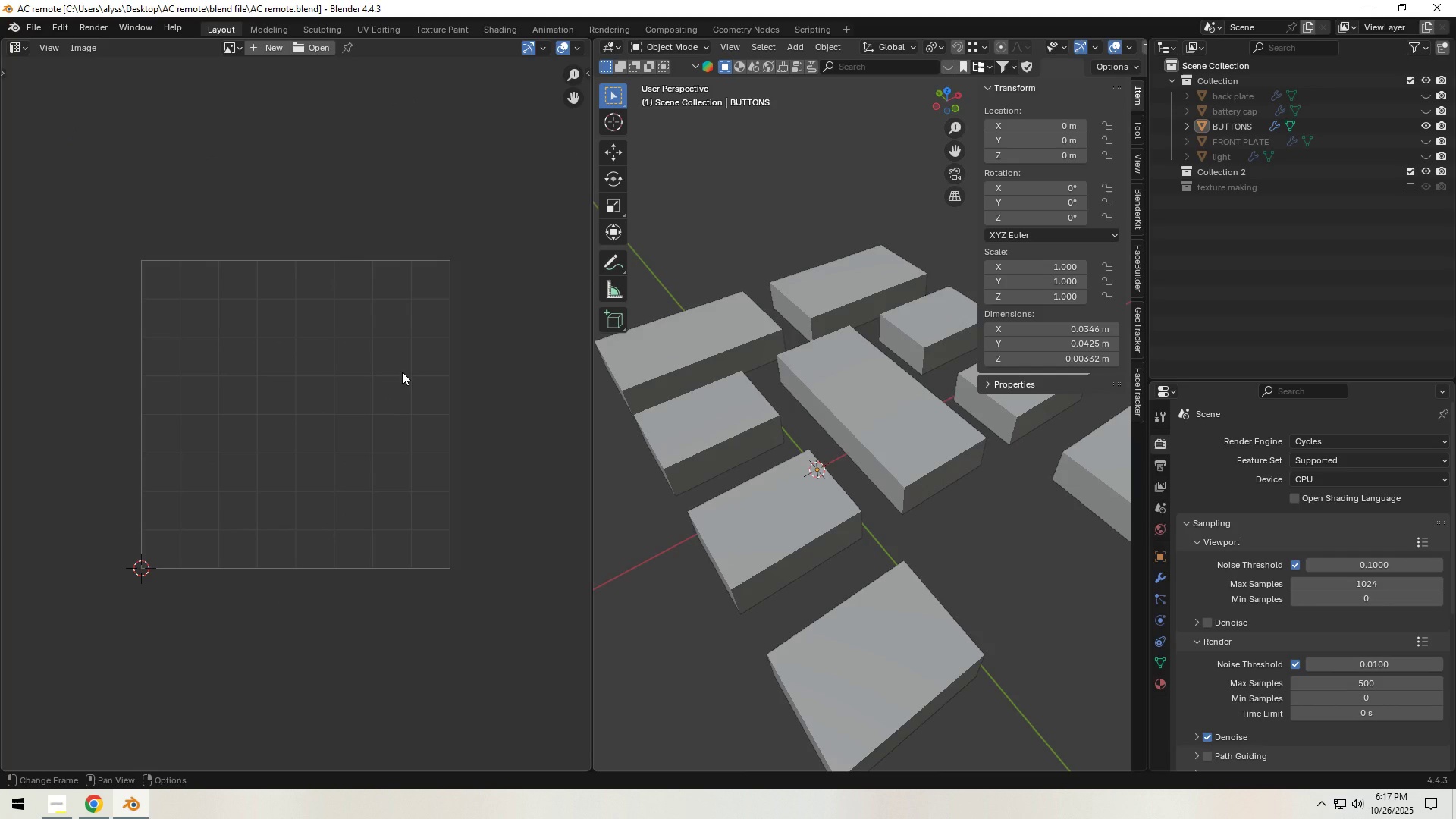 
double_click([1159, 665])
 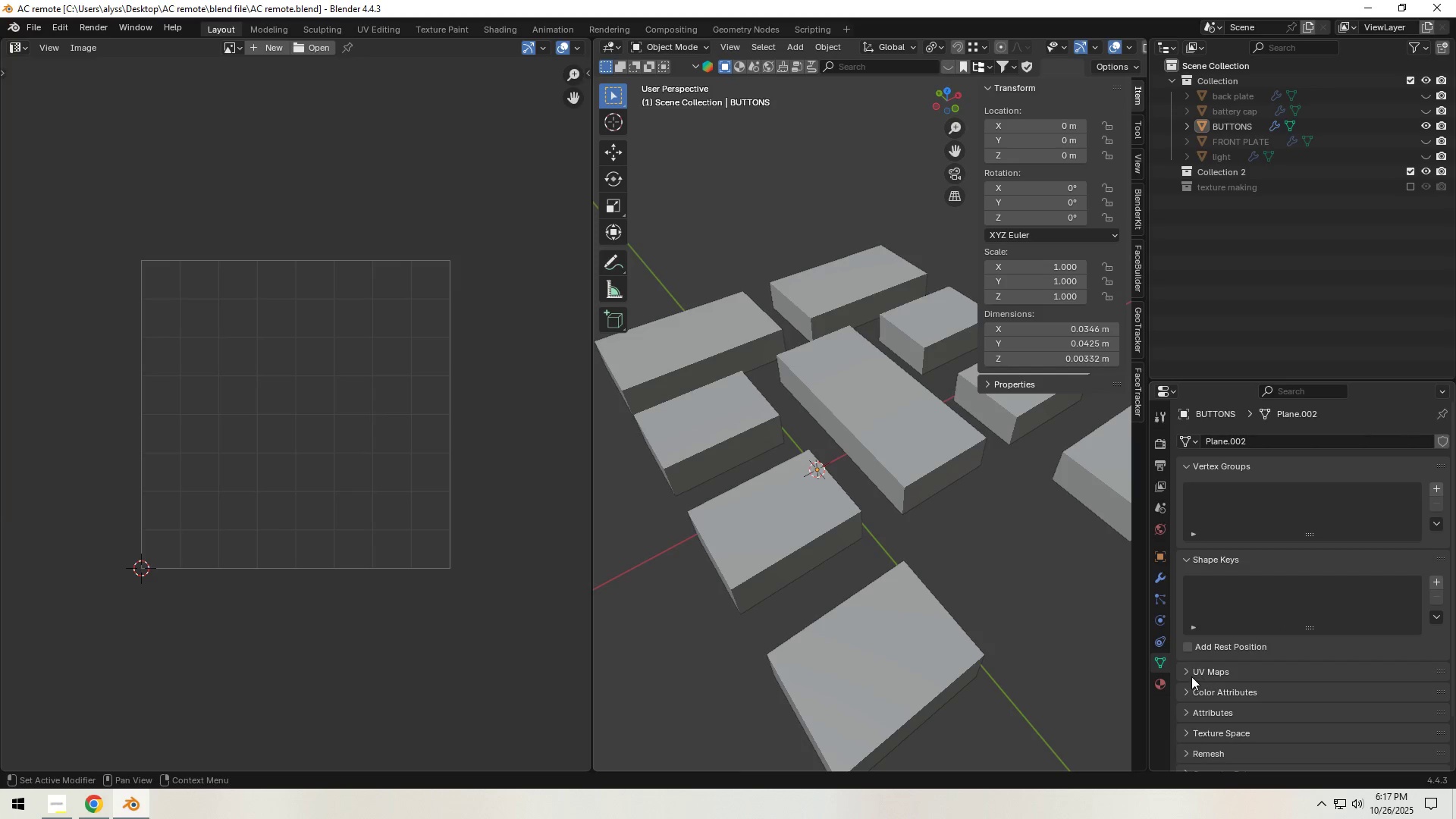 
left_click([1191, 676])
 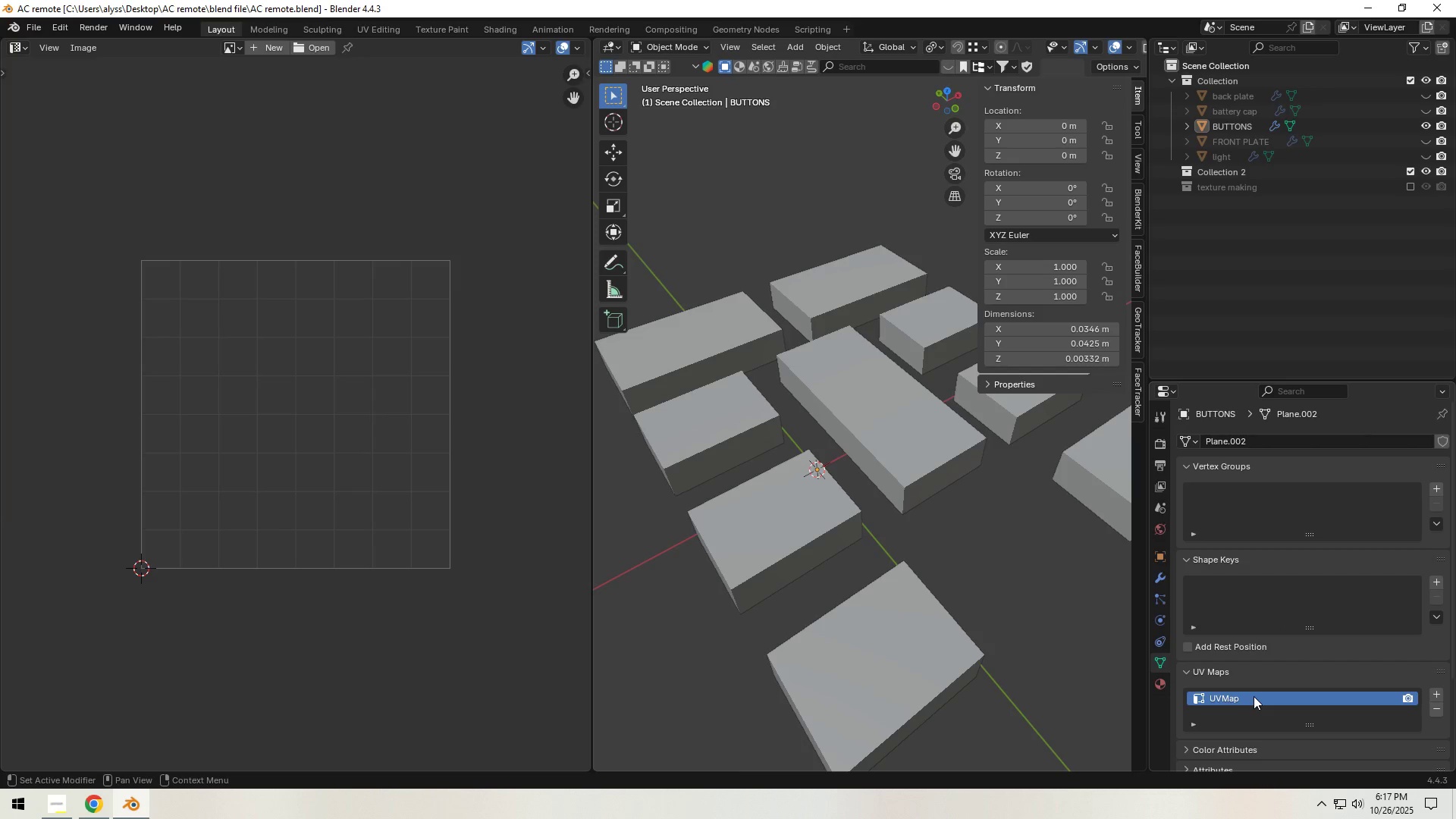 
double_click([1254, 696])
 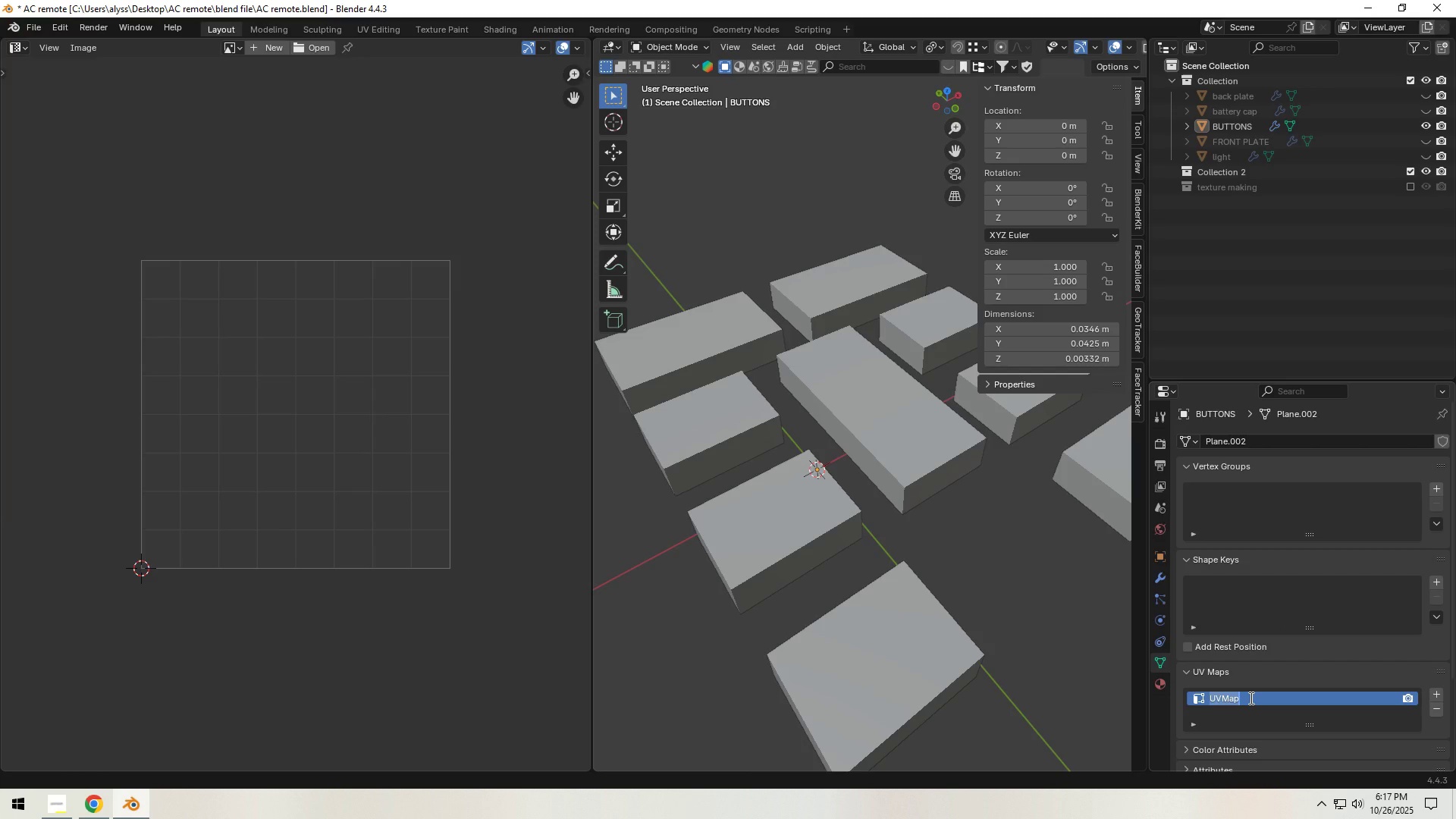 
left_click([1267, 674])
 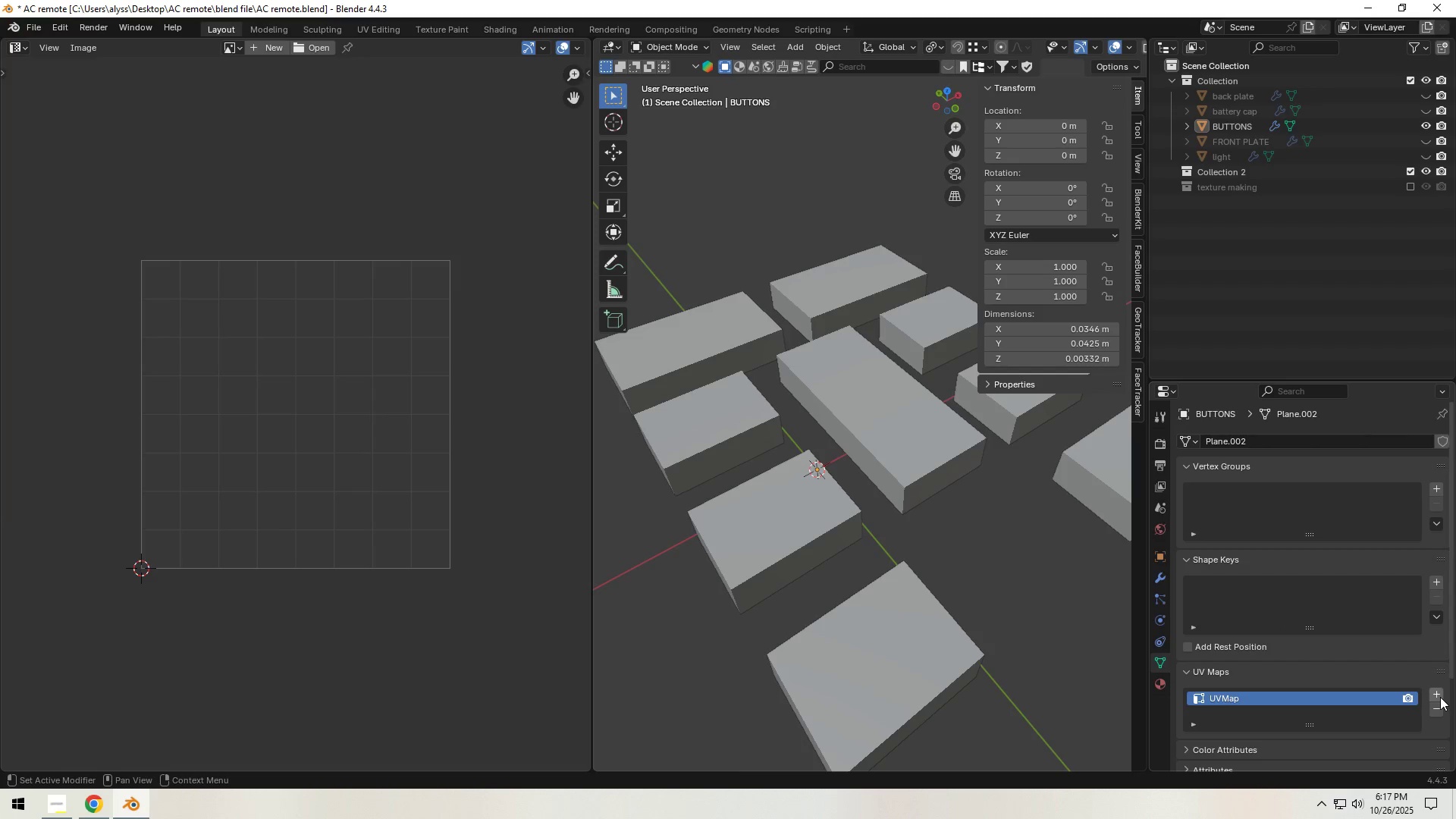 
left_click([1440, 696])
 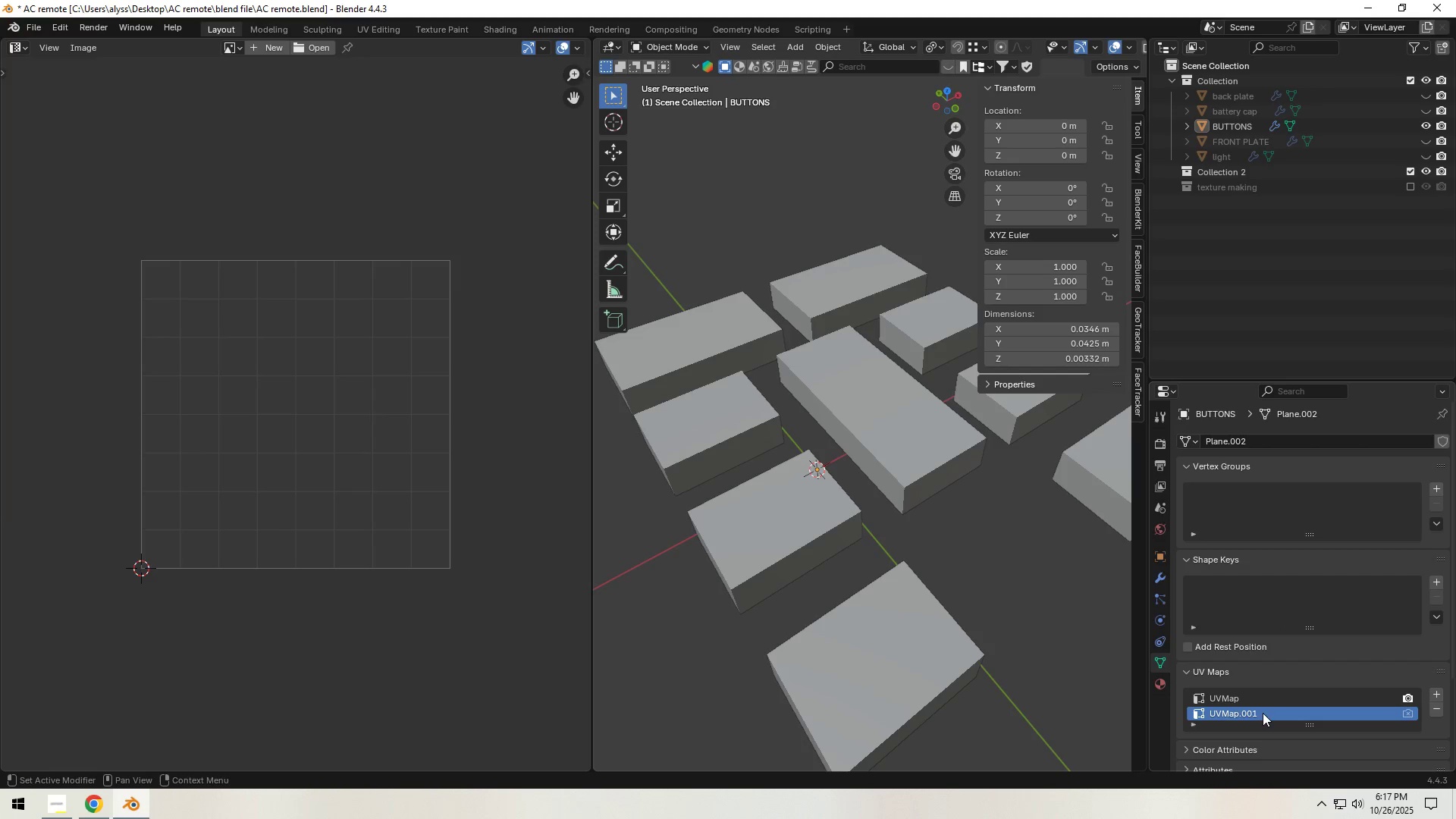 
double_click([1263, 713])
 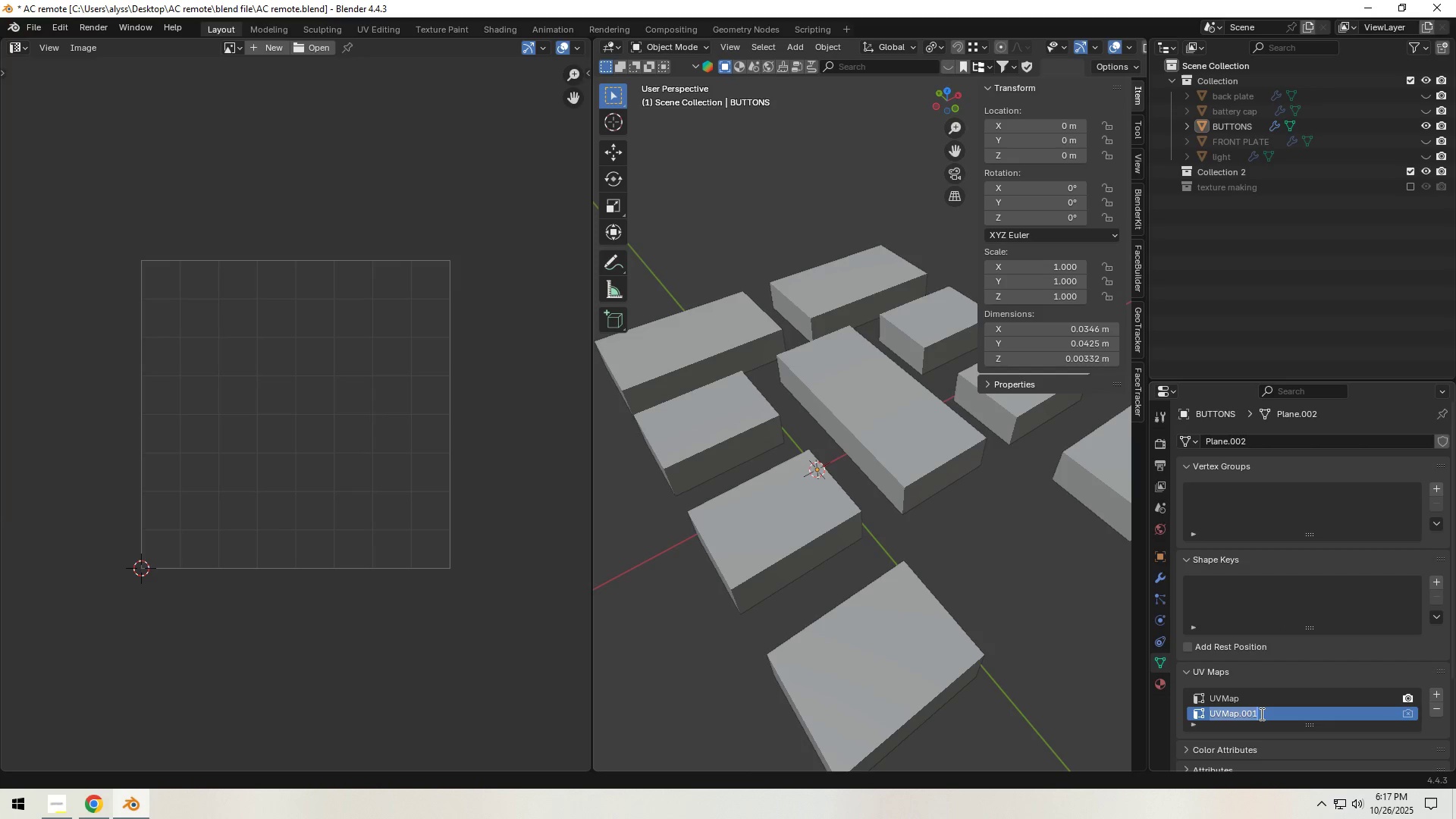 
type(text)
 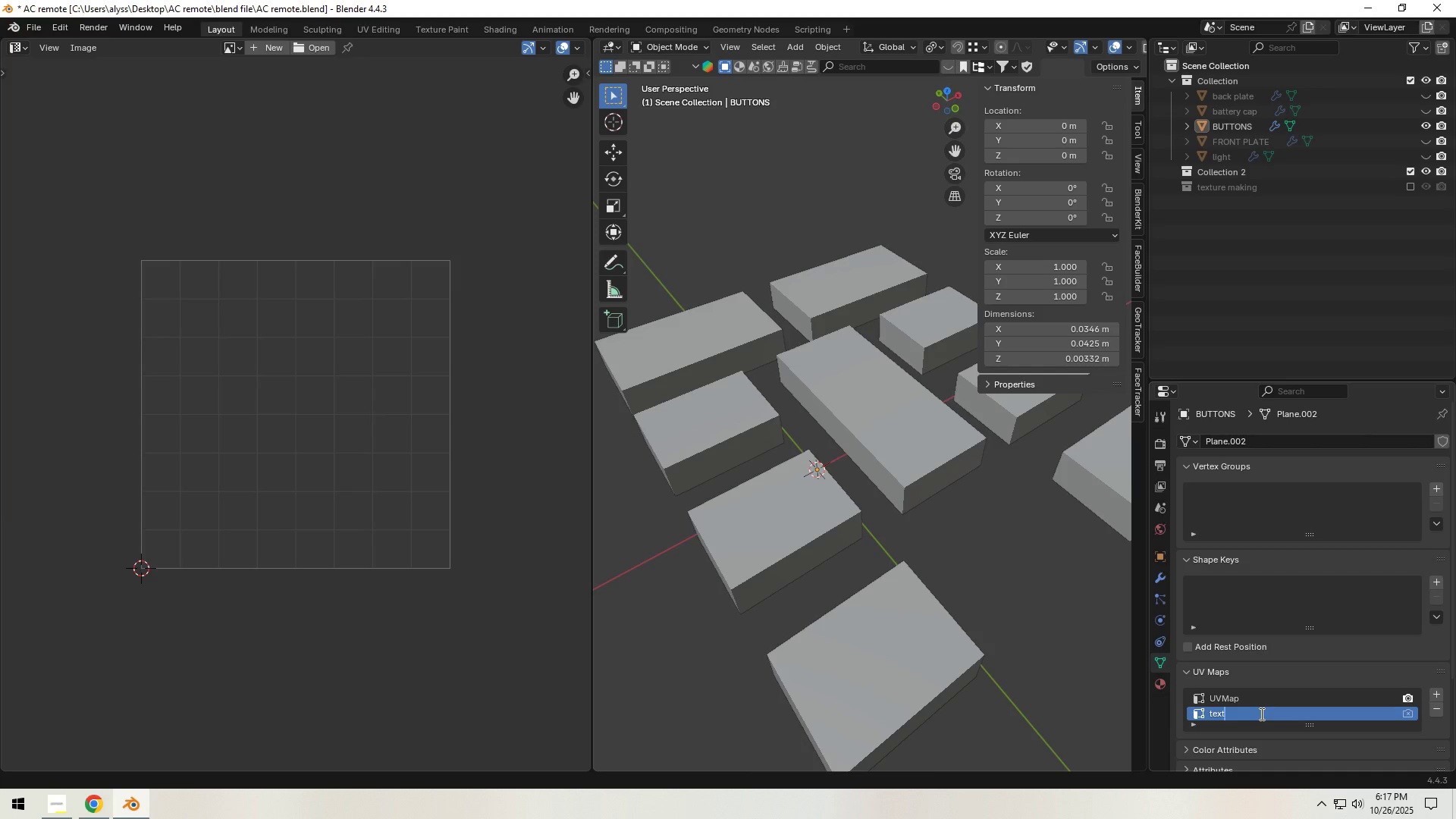 
key(Enter)
 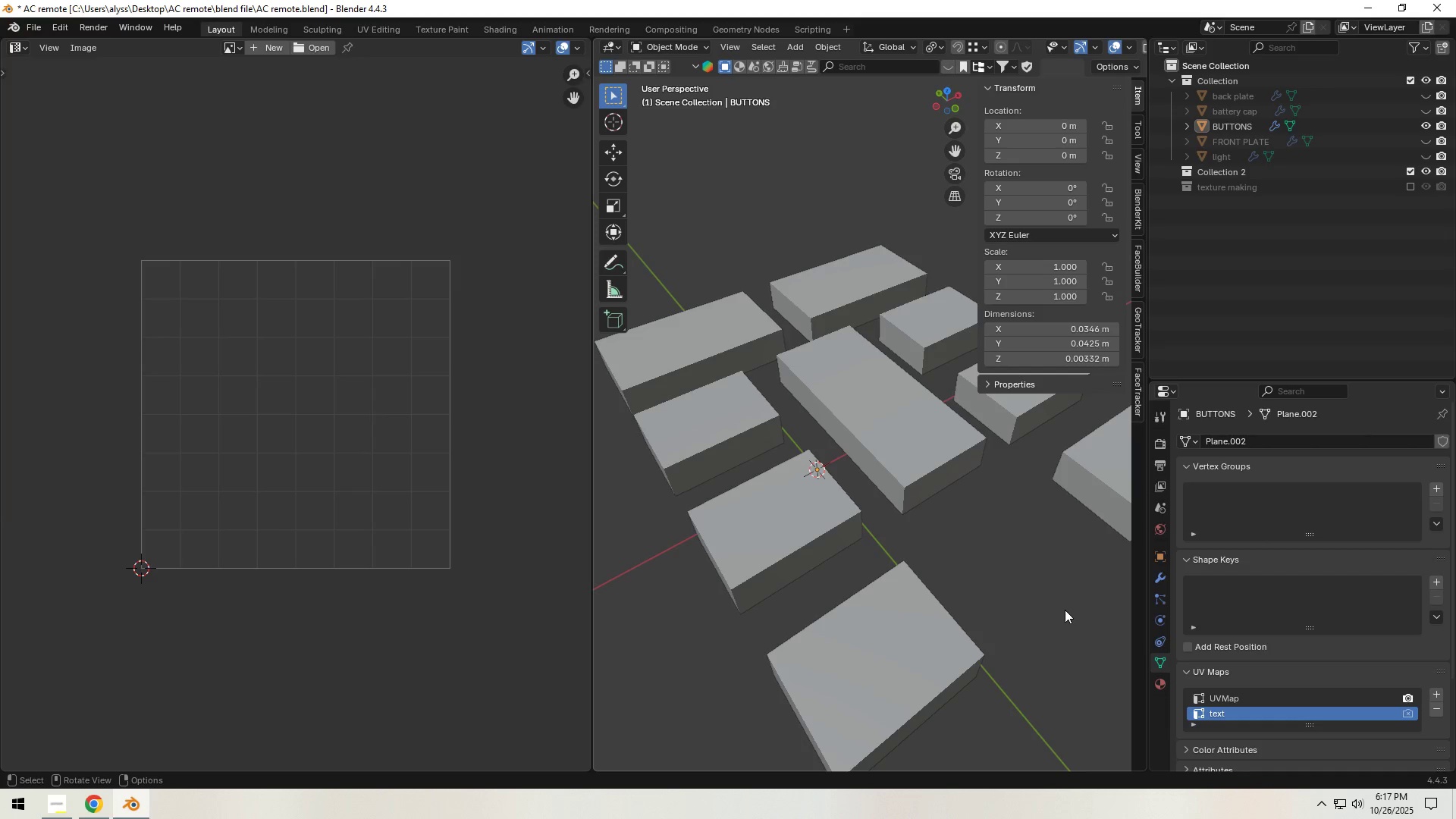 
key(Control+S)
 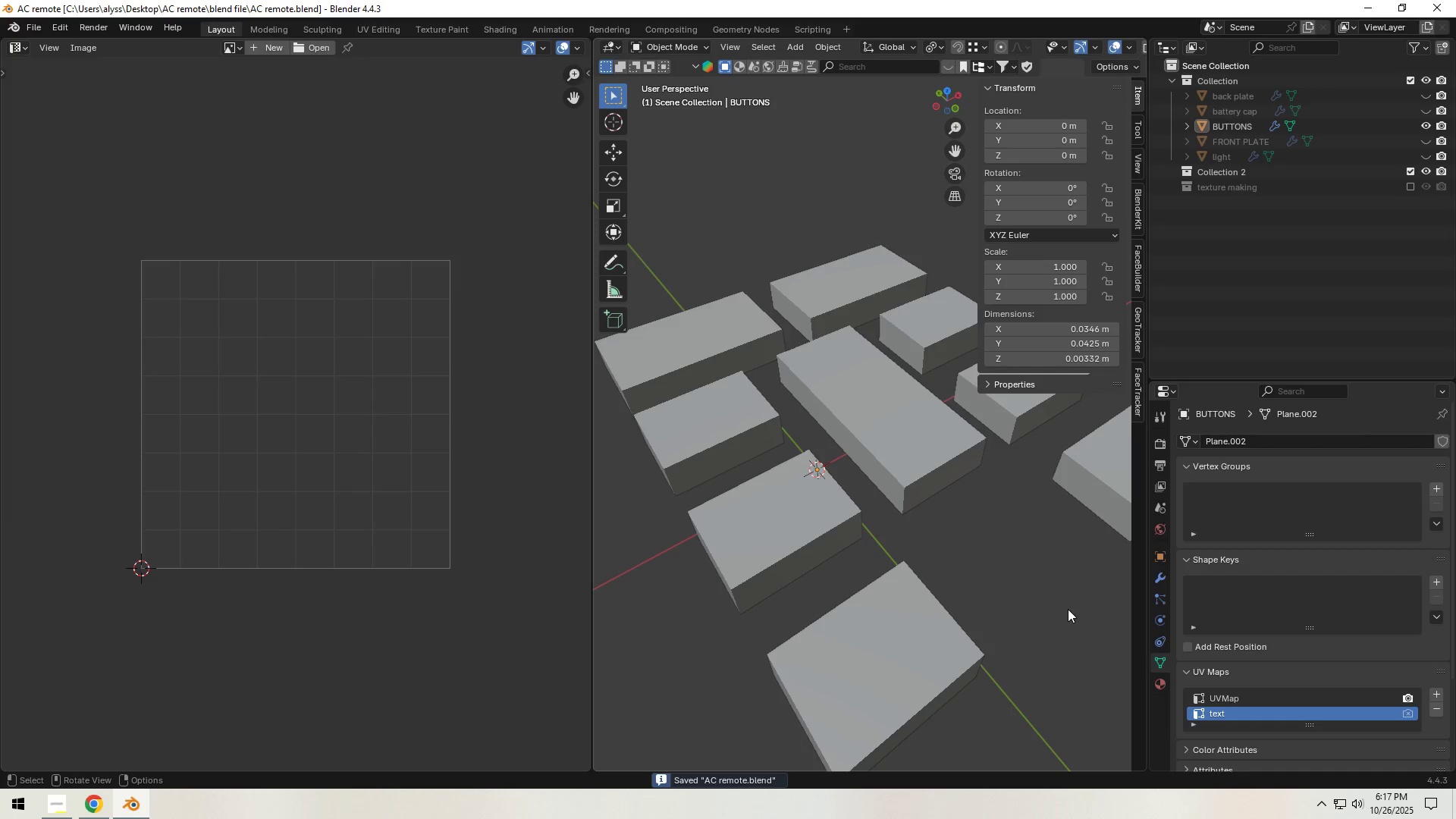 
scroll: coordinate [1068, 609], scroll_direction: down, amount: 1.0
 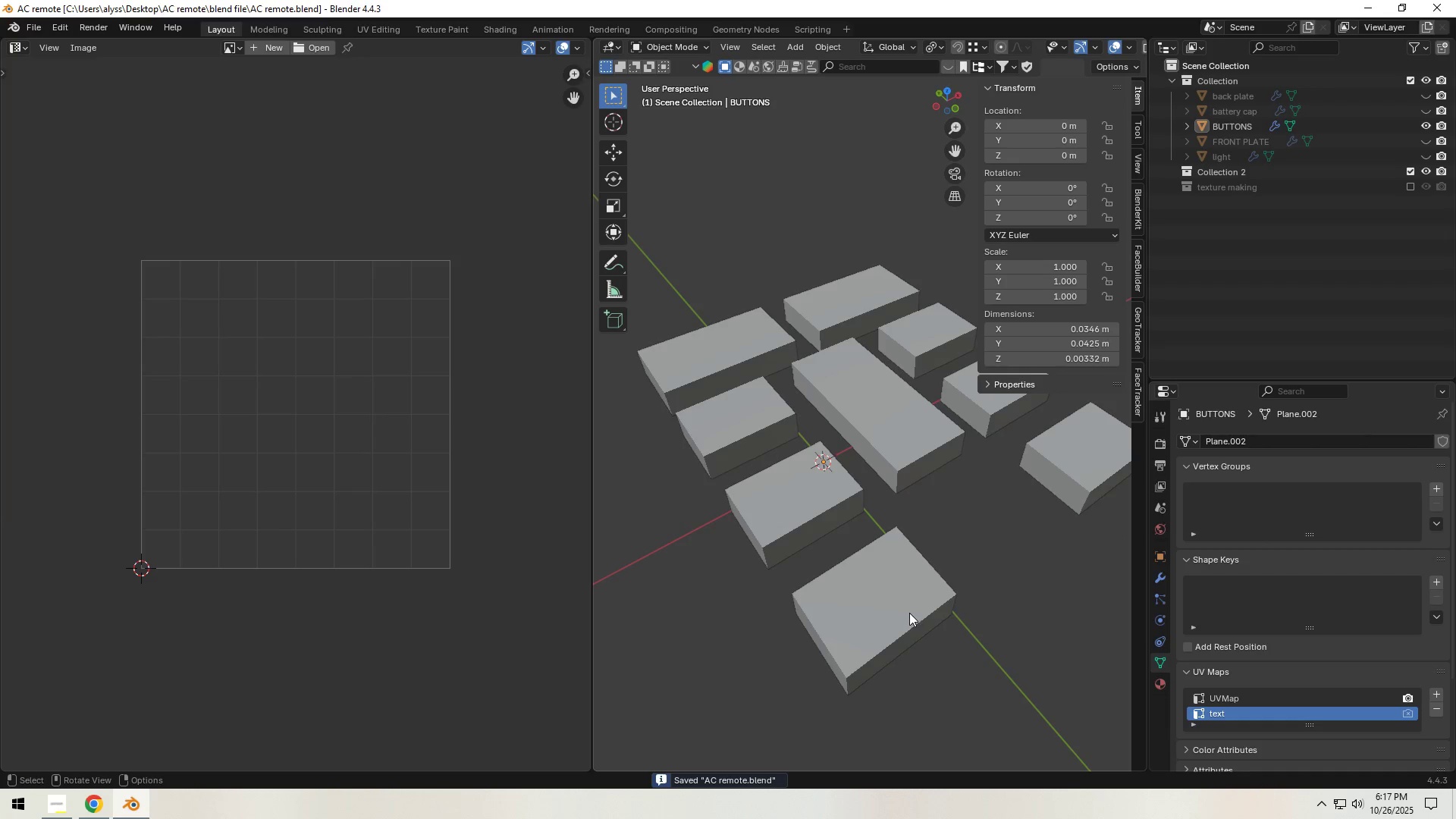 
key(Tab)
 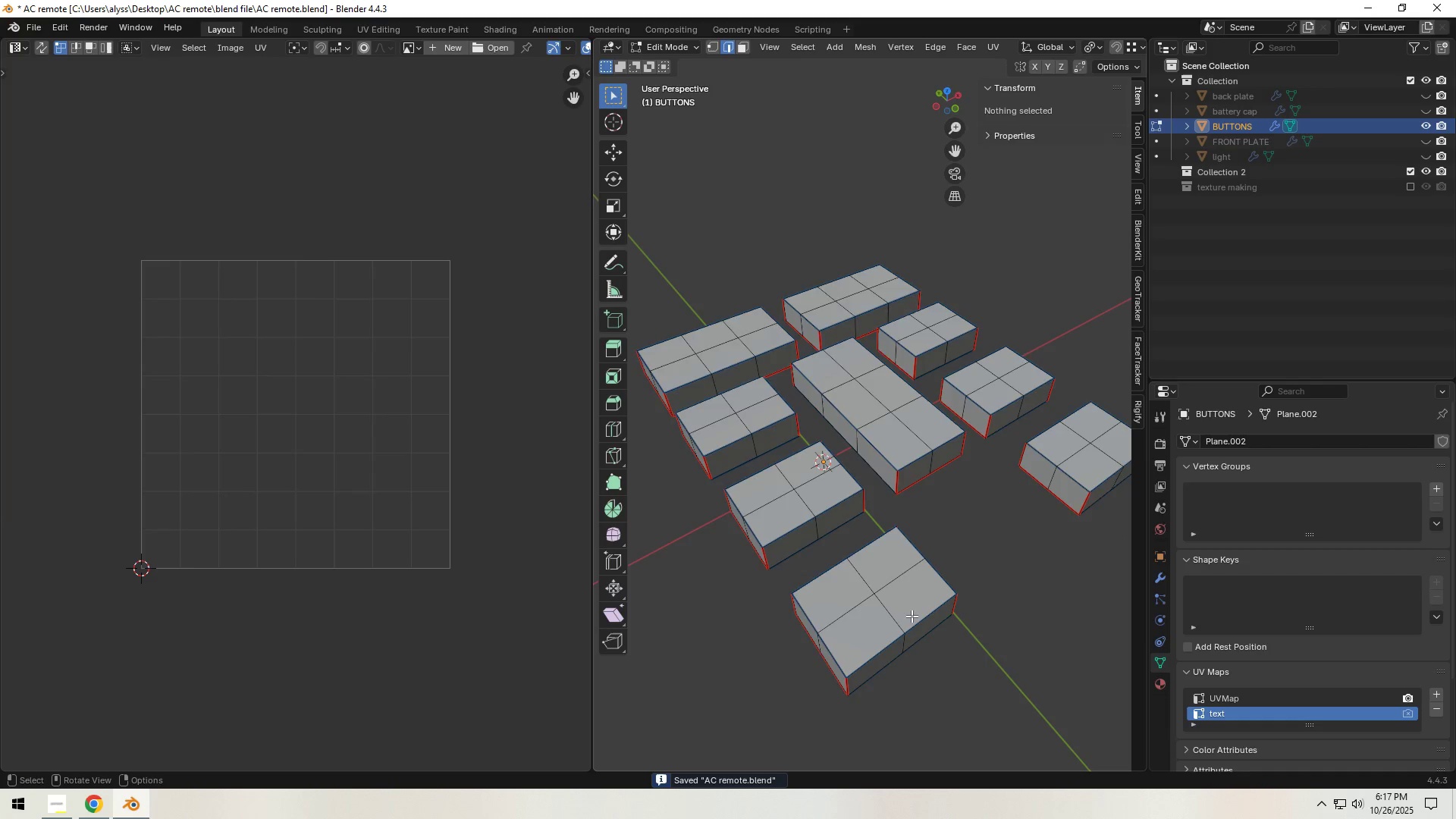 
key(A)
 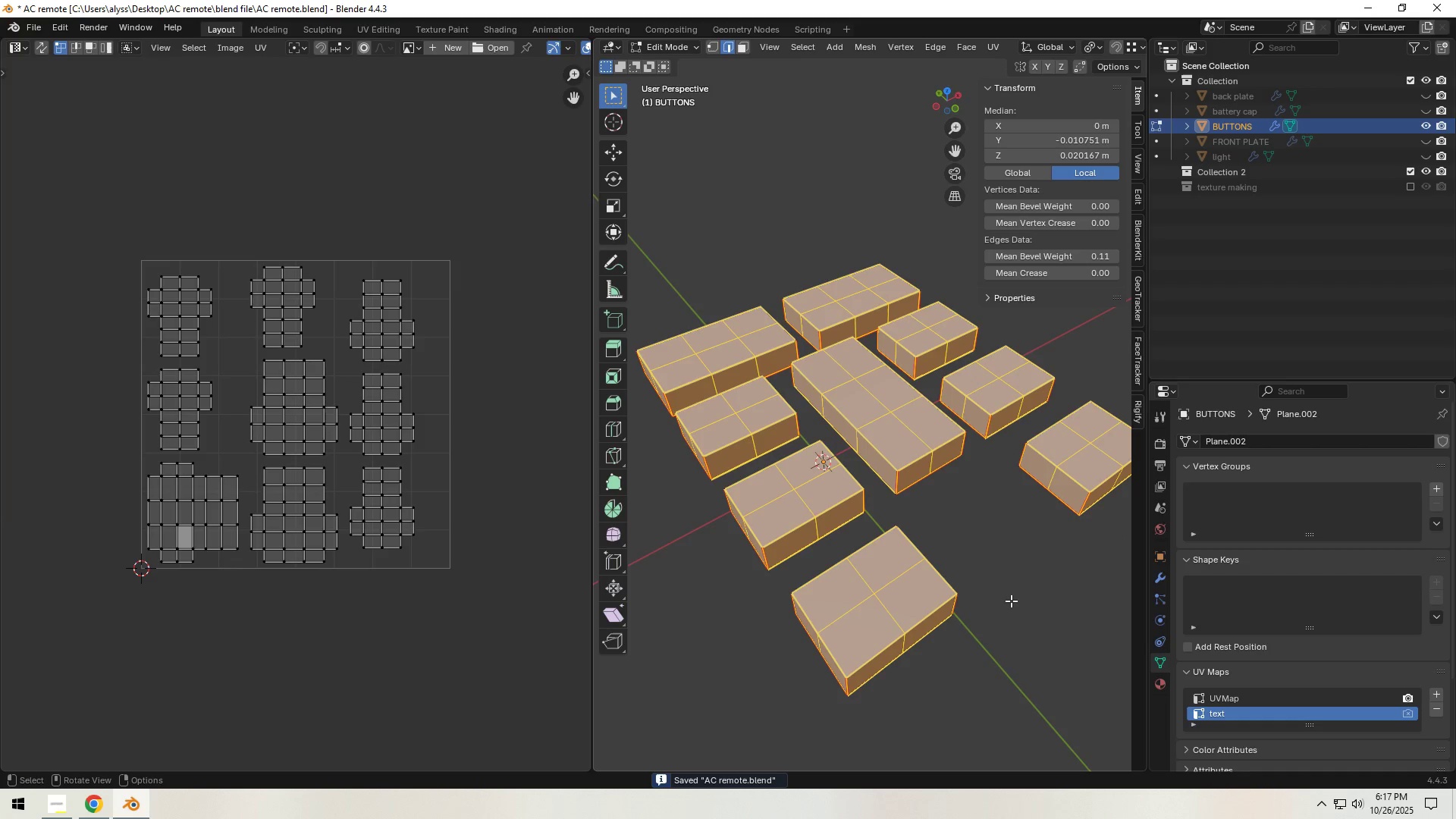 
left_click([1012, 601])
 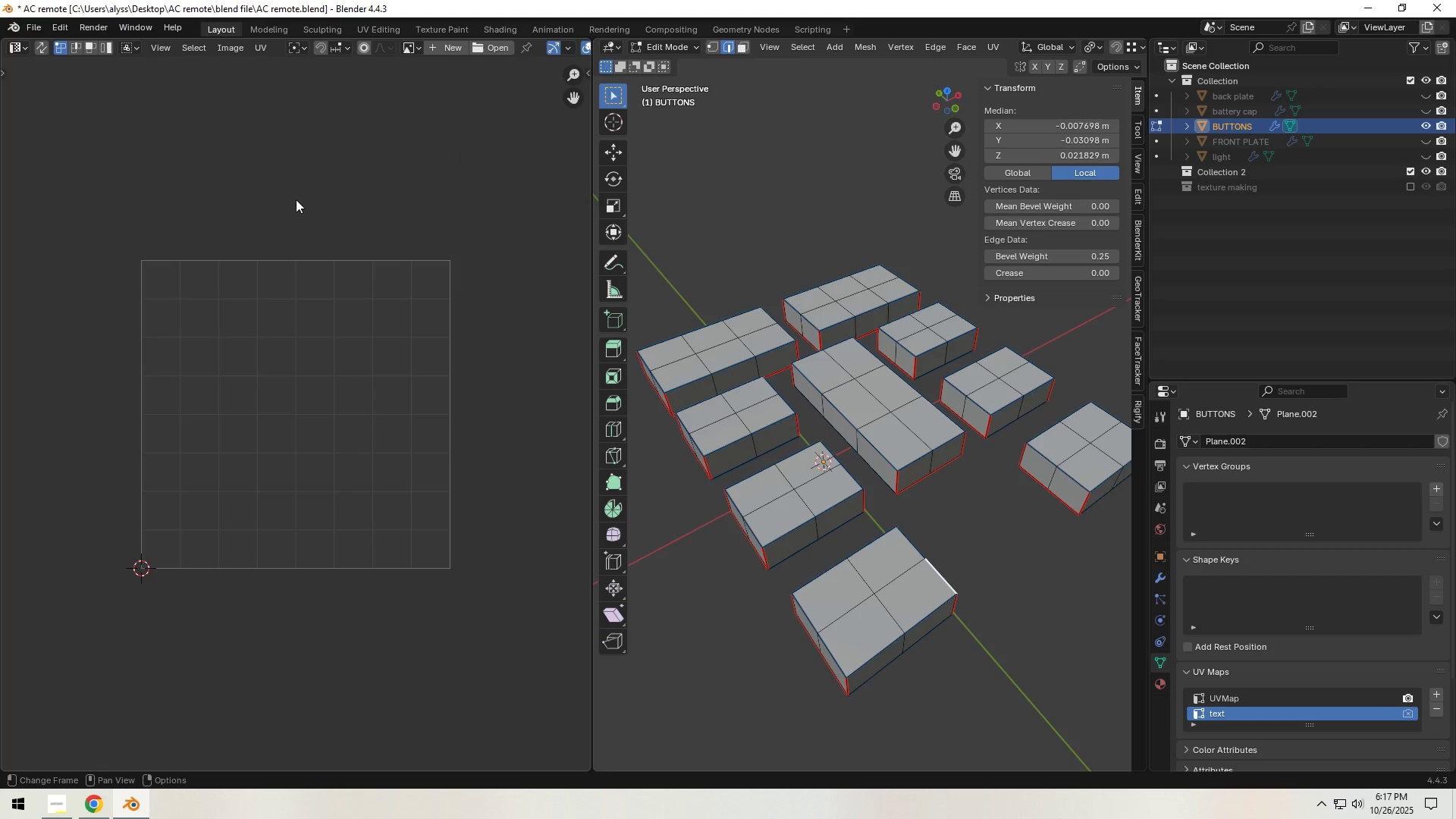 
left_click([21, 50])
 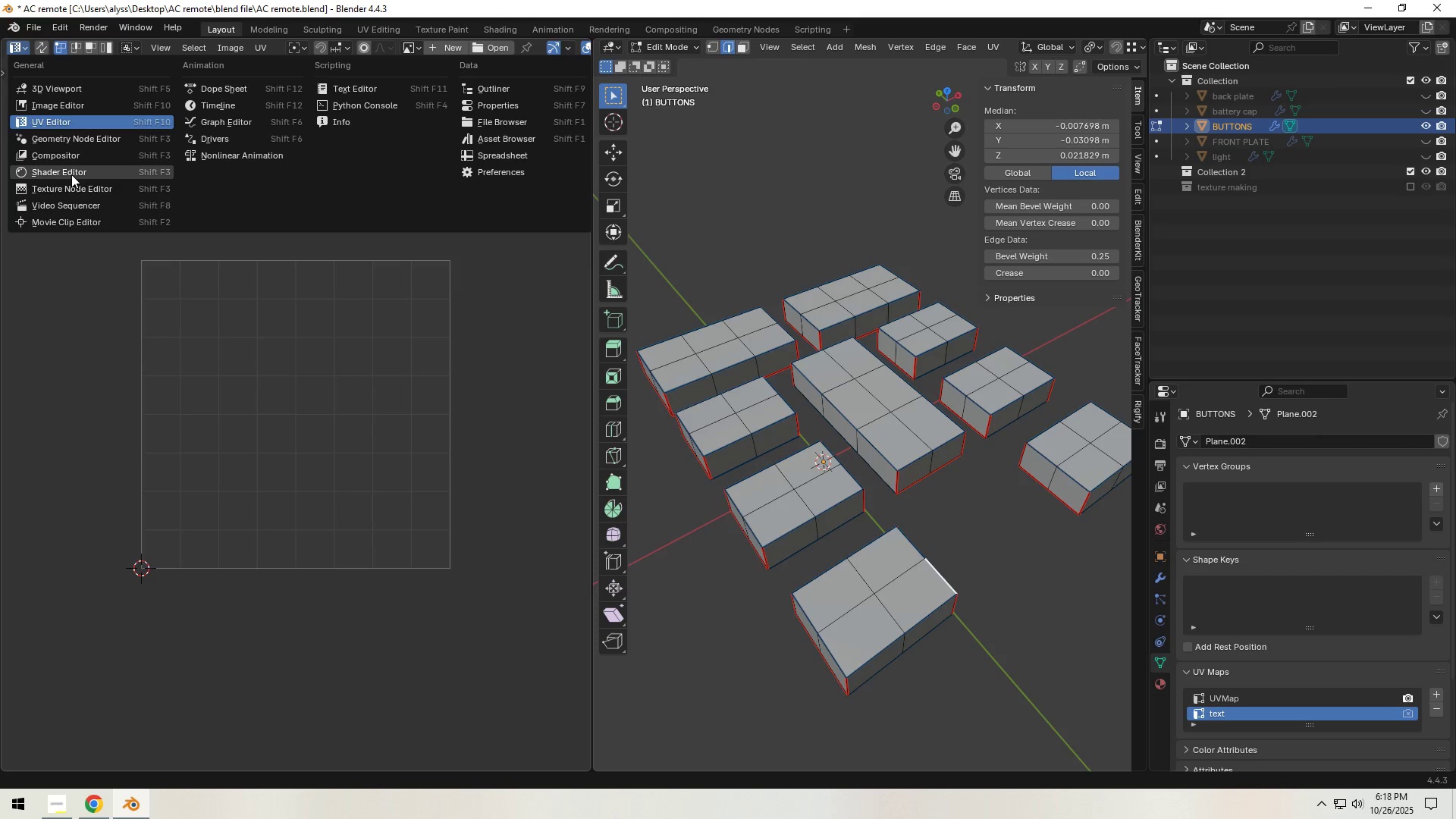 
left_click([71, 174])
 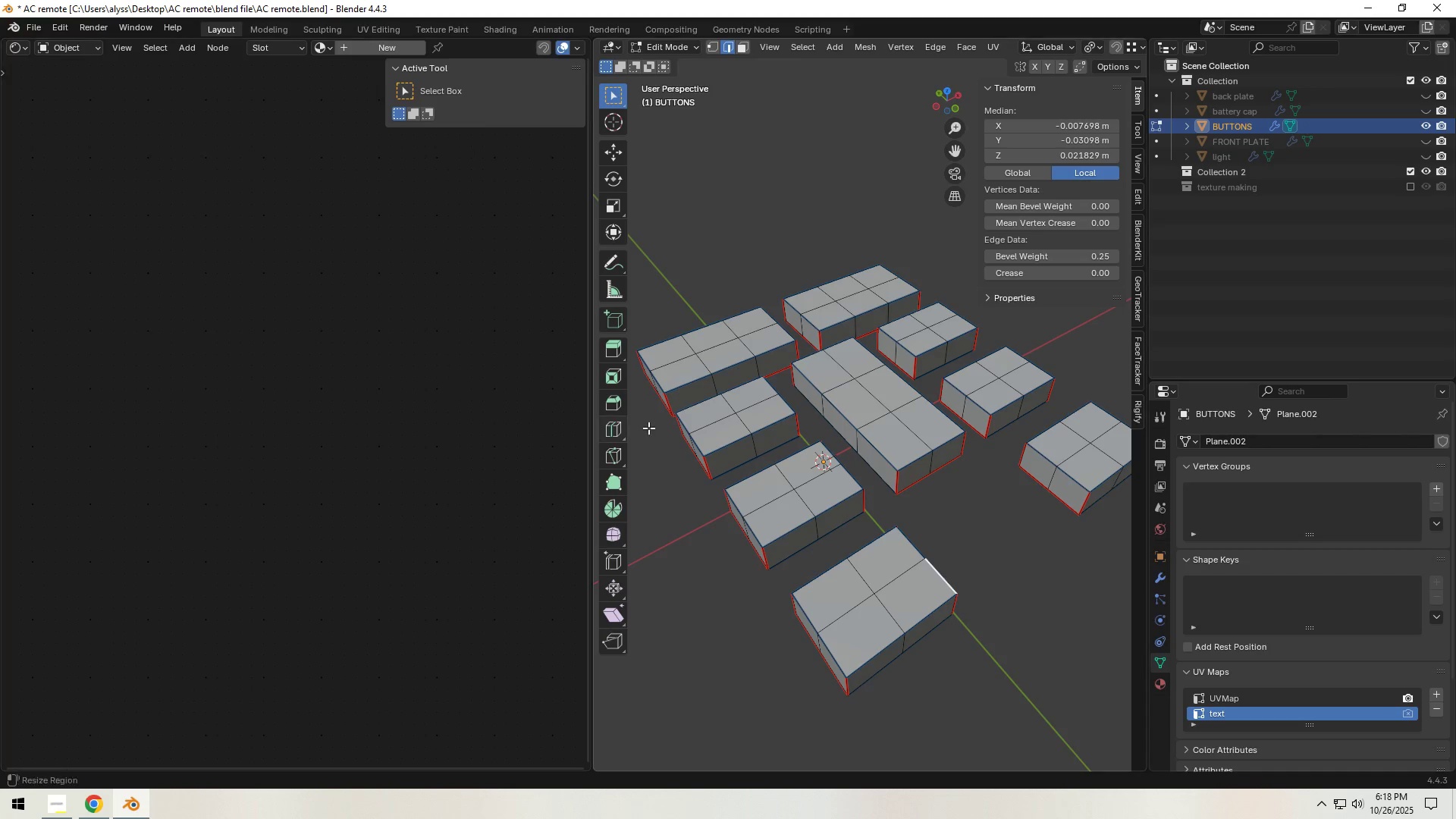 
key(Tab)
 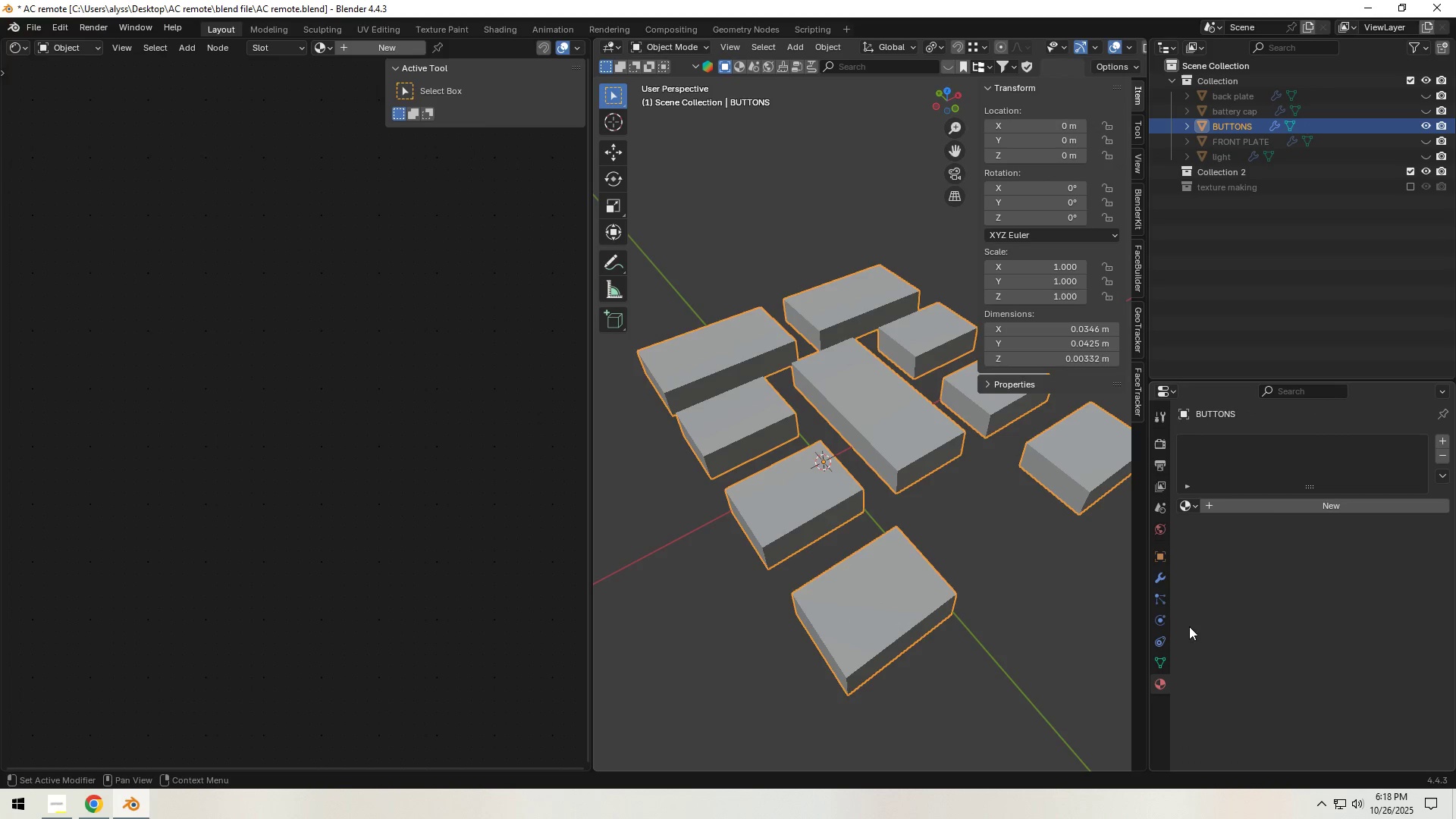 
left_click([1290, 509])
 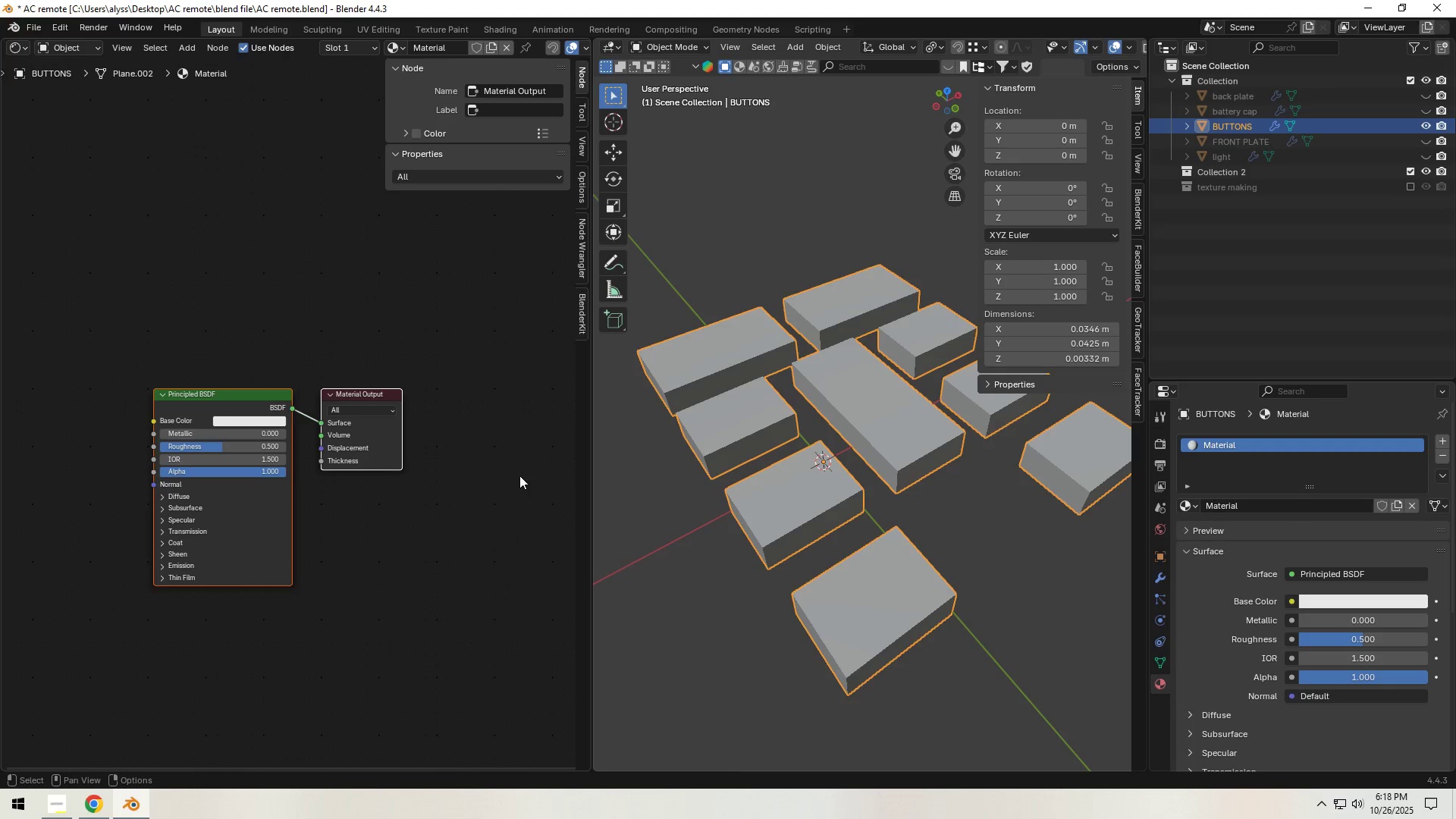 
scroll: coordinate [384, 458], scroll_direction: down, amount: 1.0
 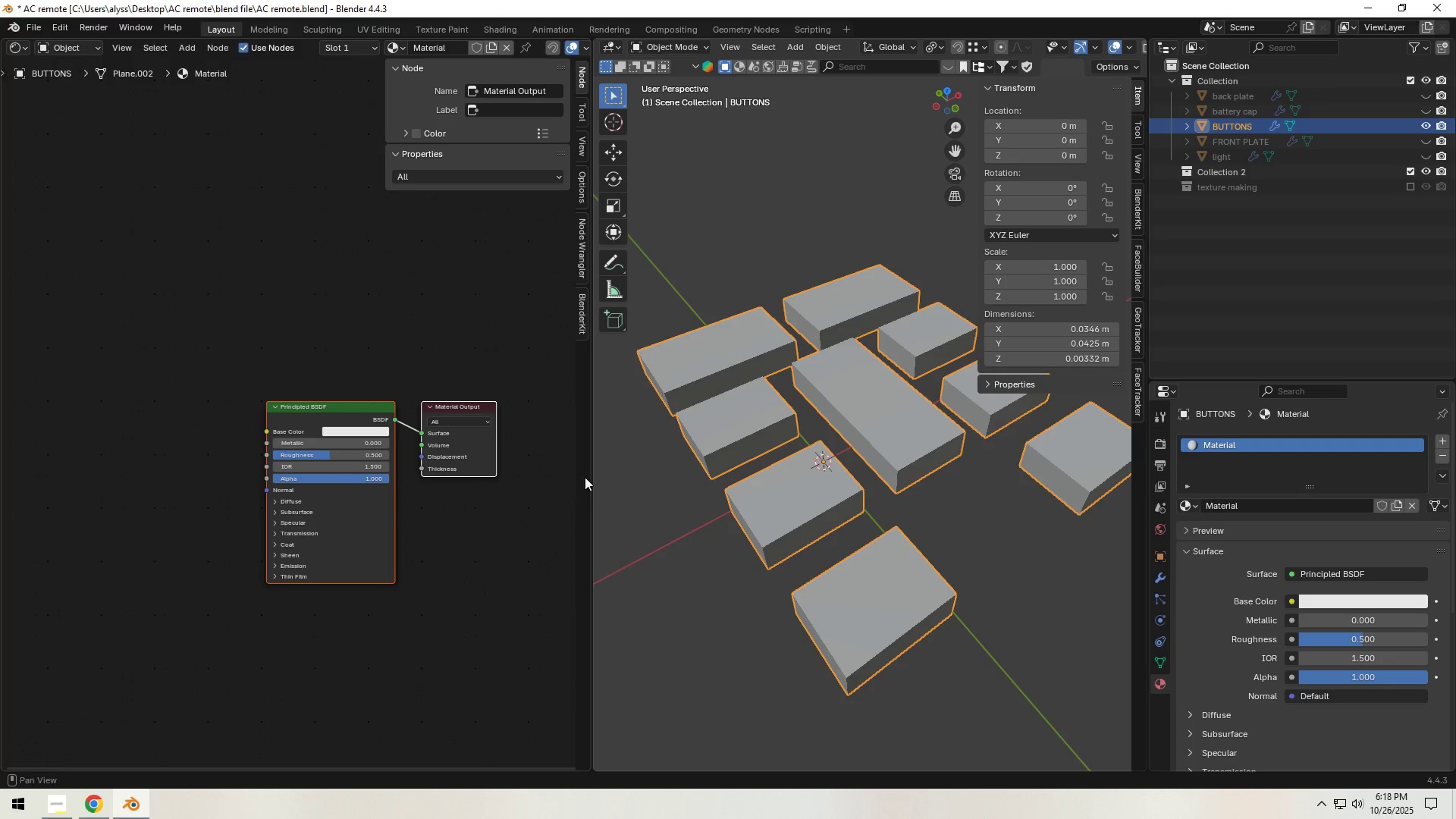 
left_click_drag(start_coordinate=[588, 476], to_coordinate=[802, 482])
 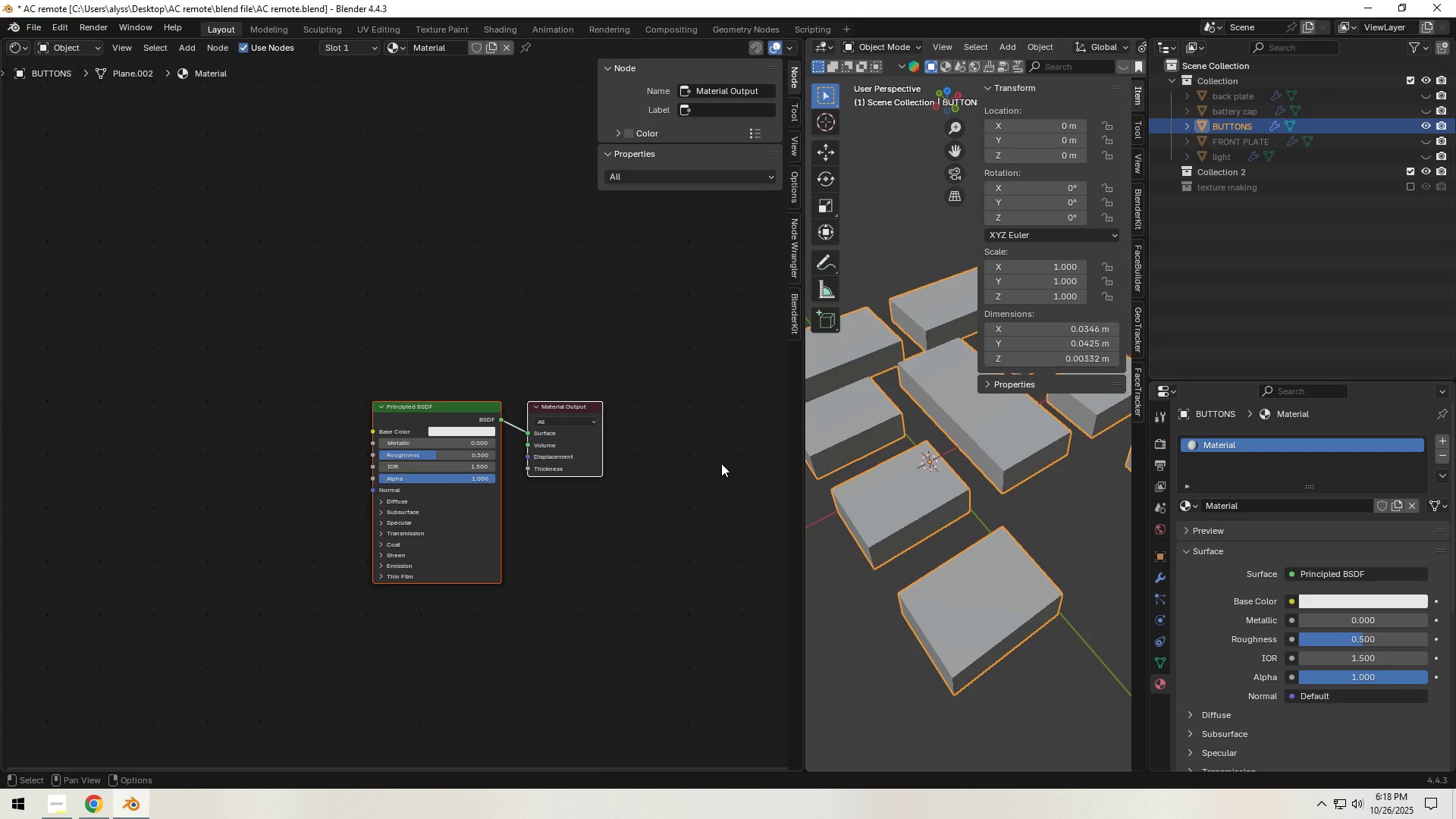 
left_click([721, 463])
 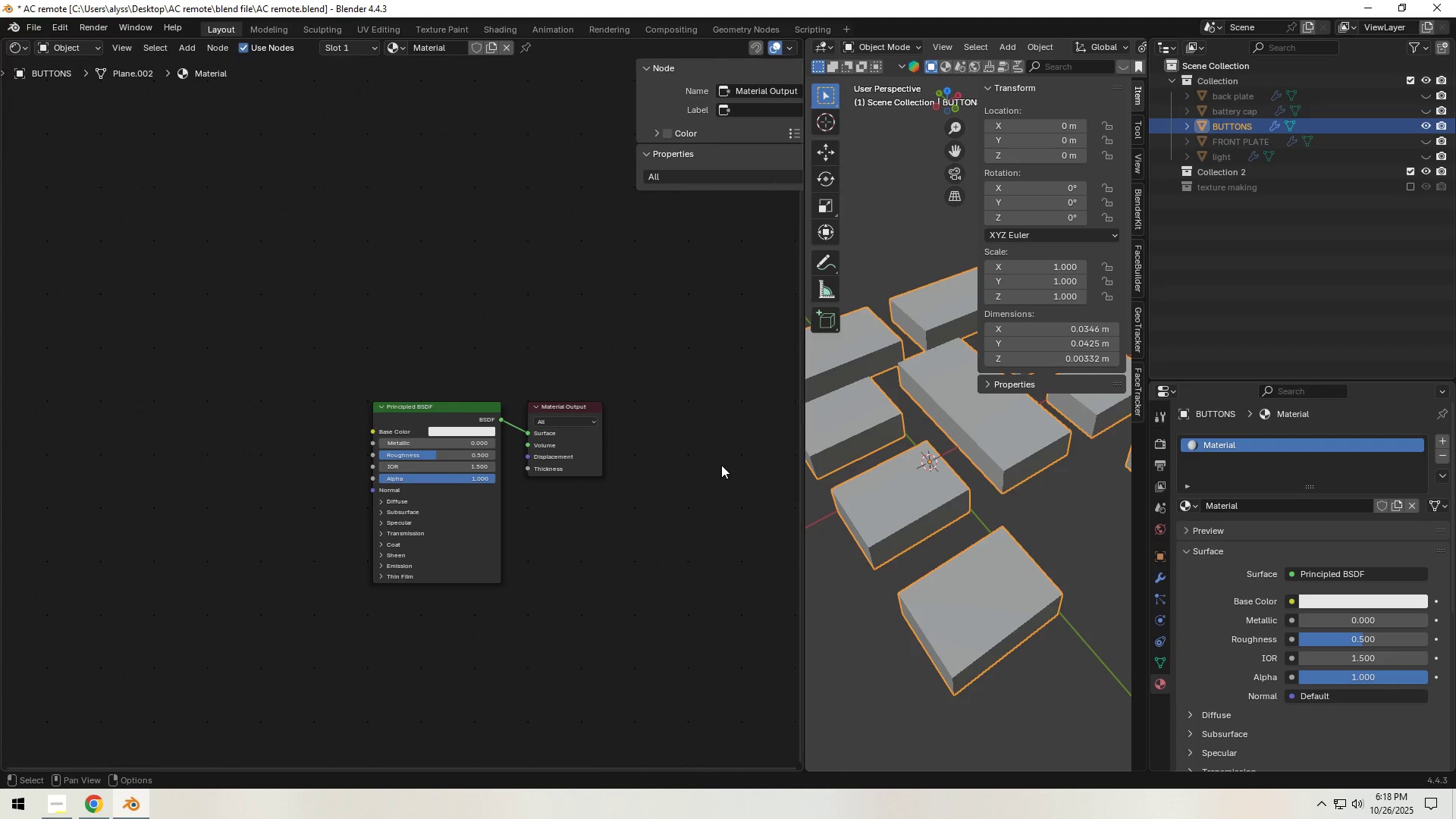 
key(N)
 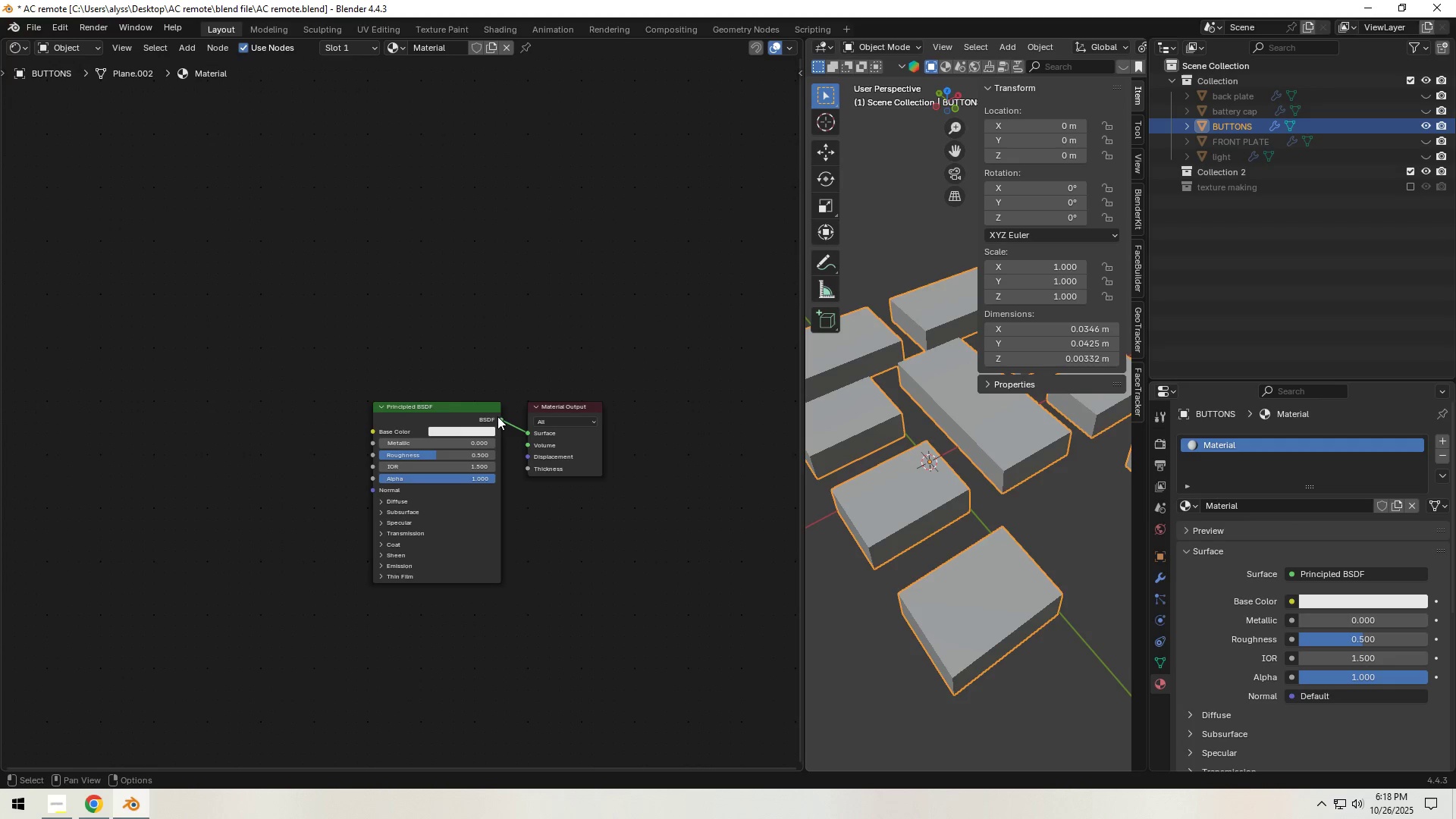 
left_click_drag(start_coordinate=[466, 413], to_coordinate=[300, 387])
 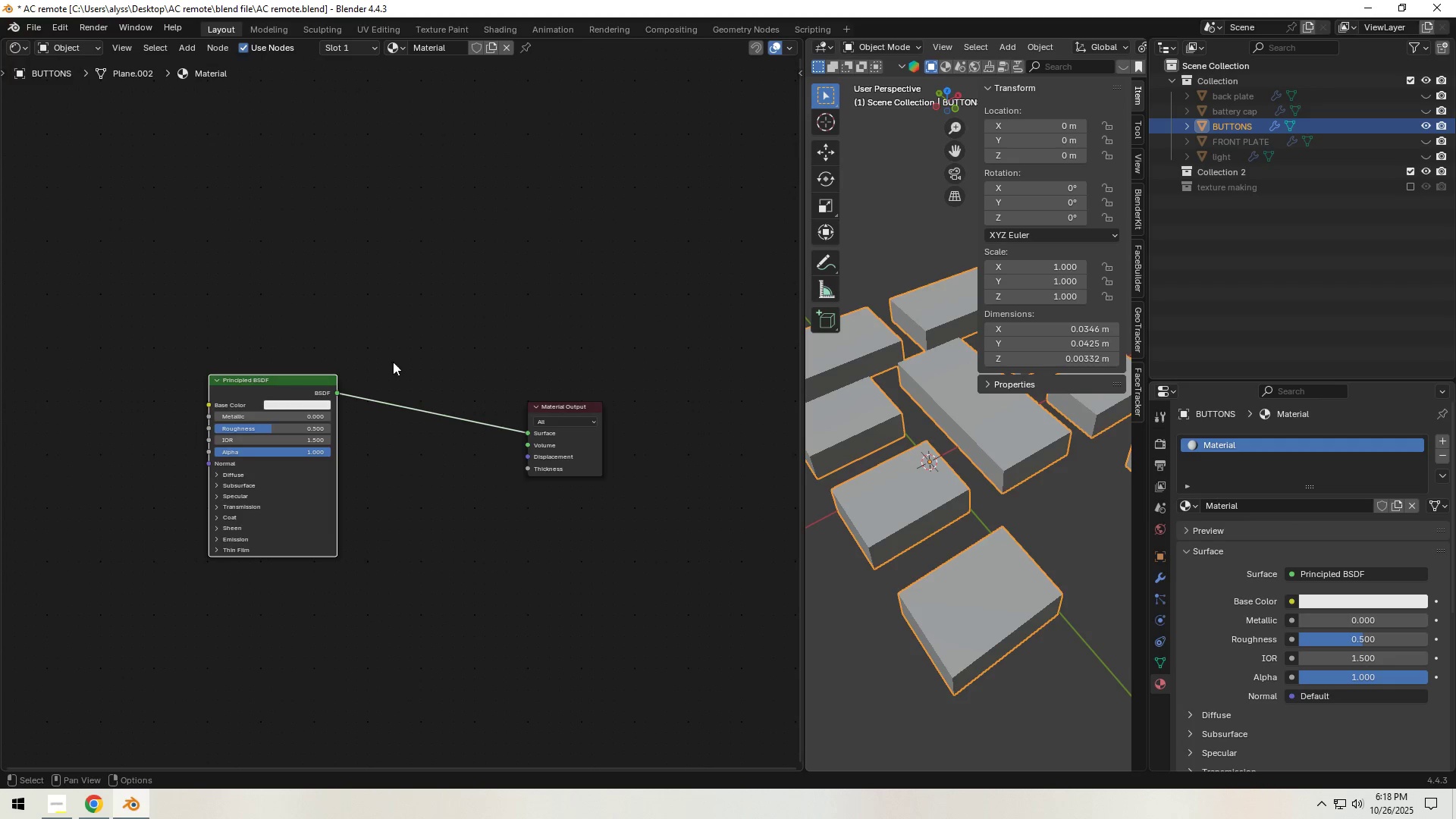 
left_click([422, 356])
 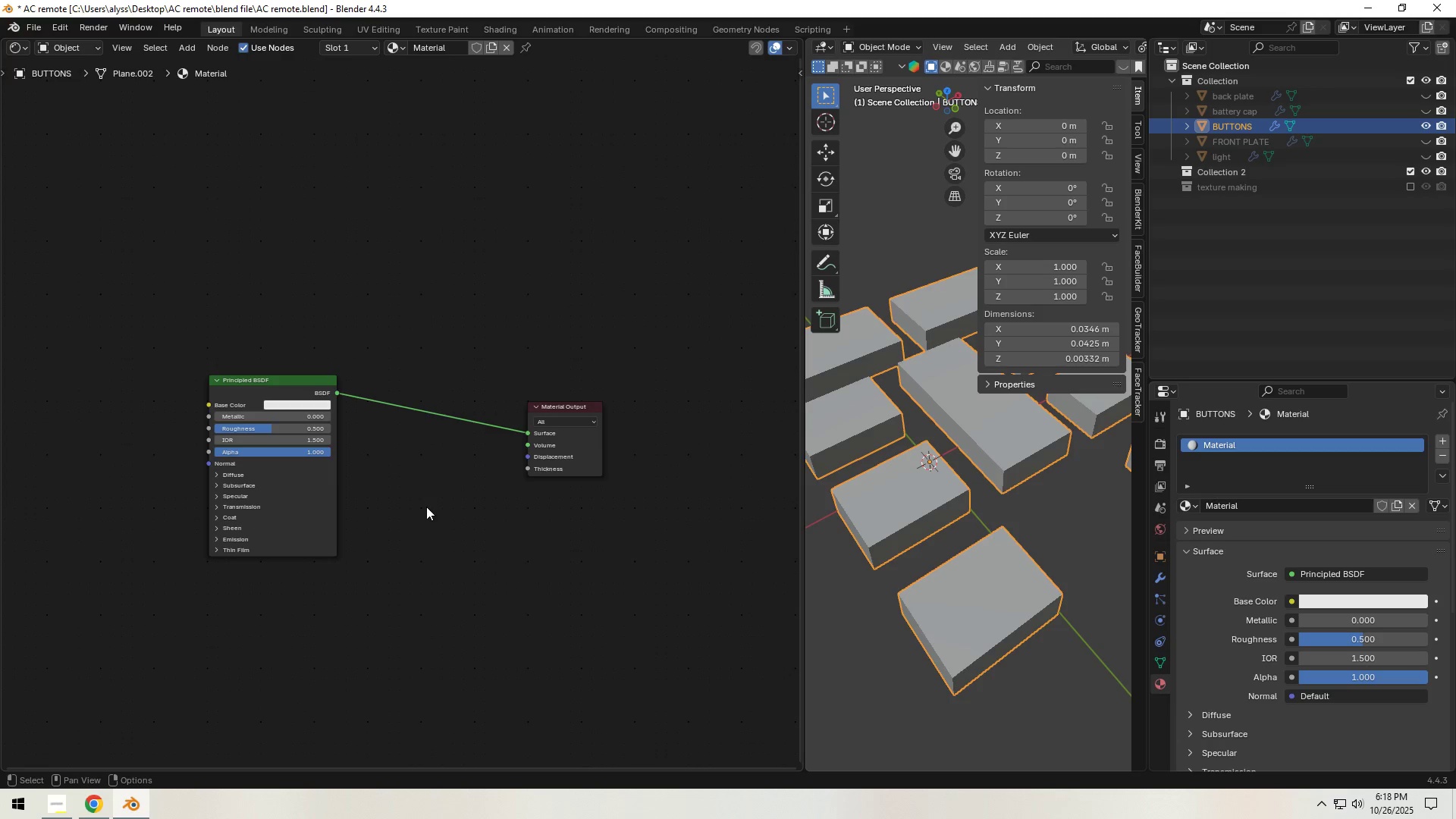 
wait(7.77)
 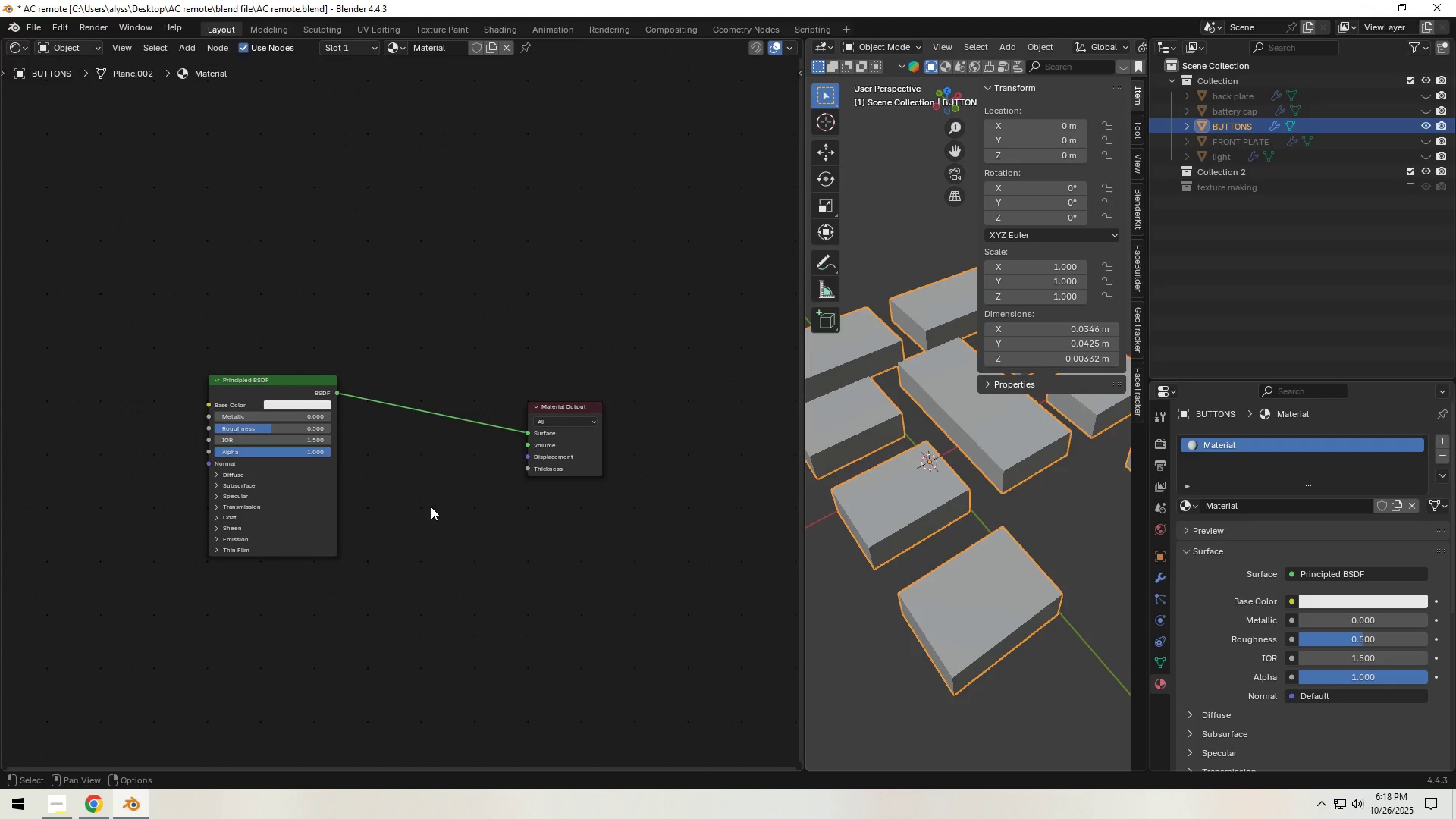 
left_click([432, 494])
 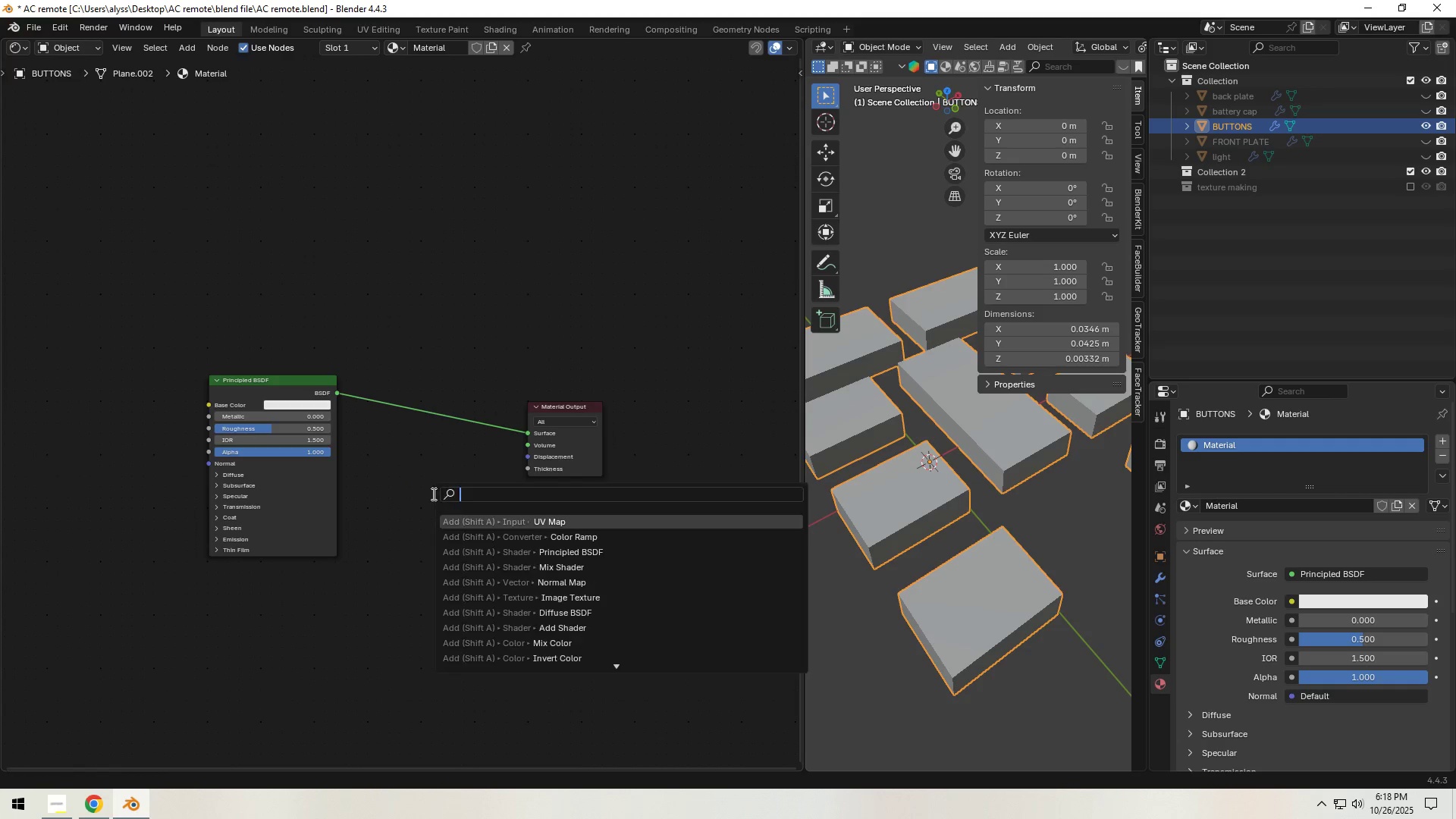 
type( prin)
 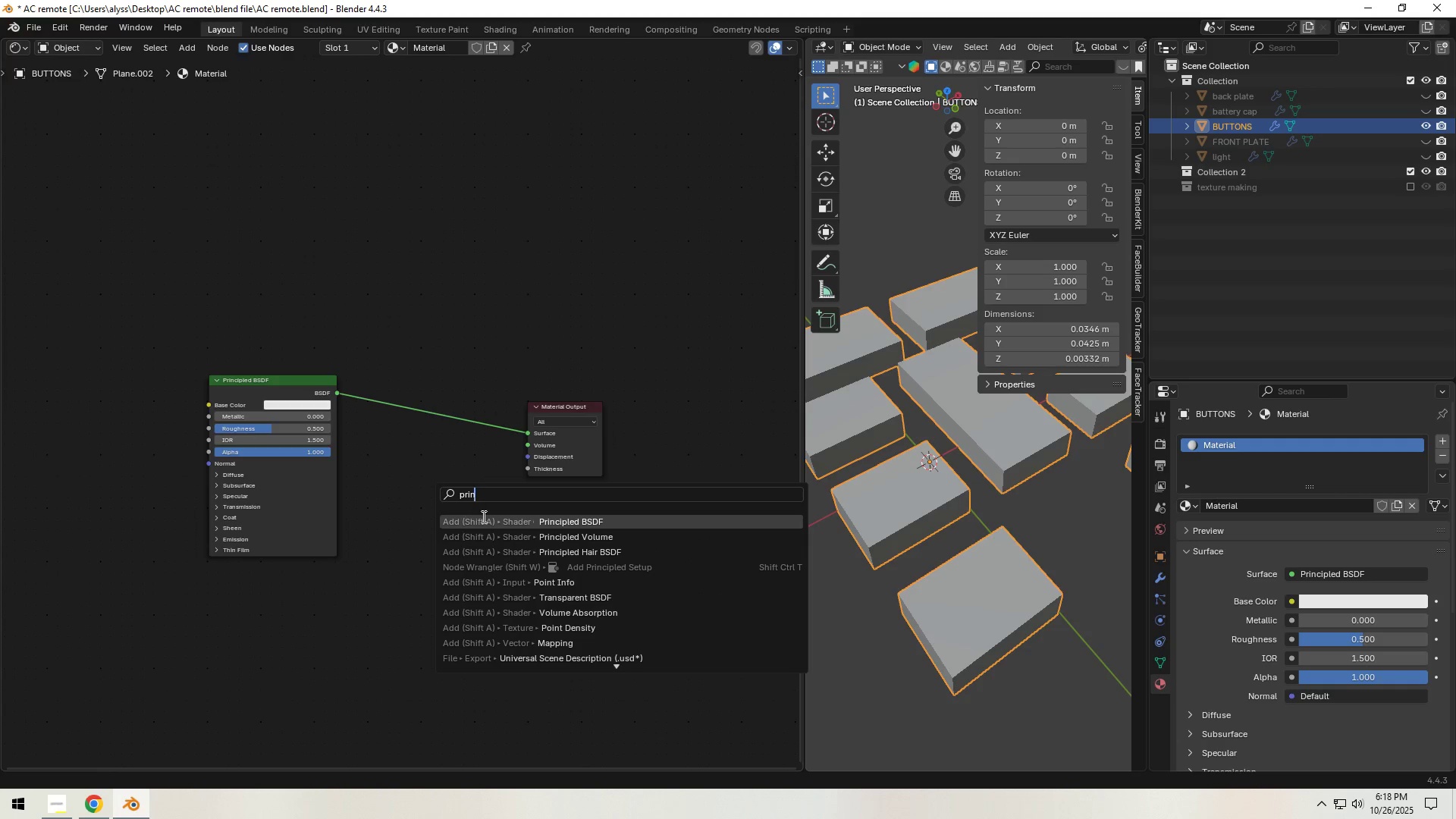 
left_click([499, 521])
 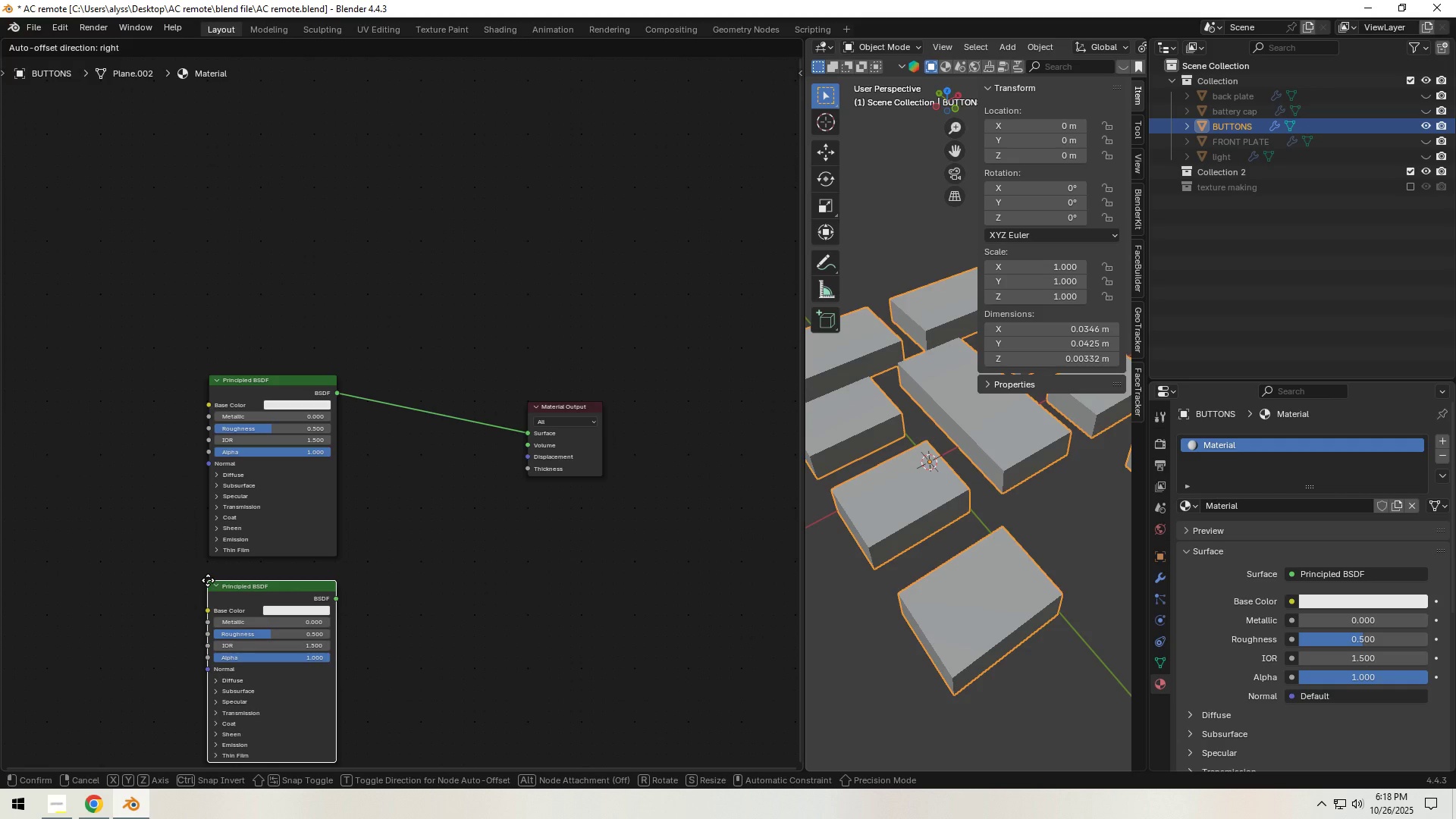 
left_click([208, 580])
 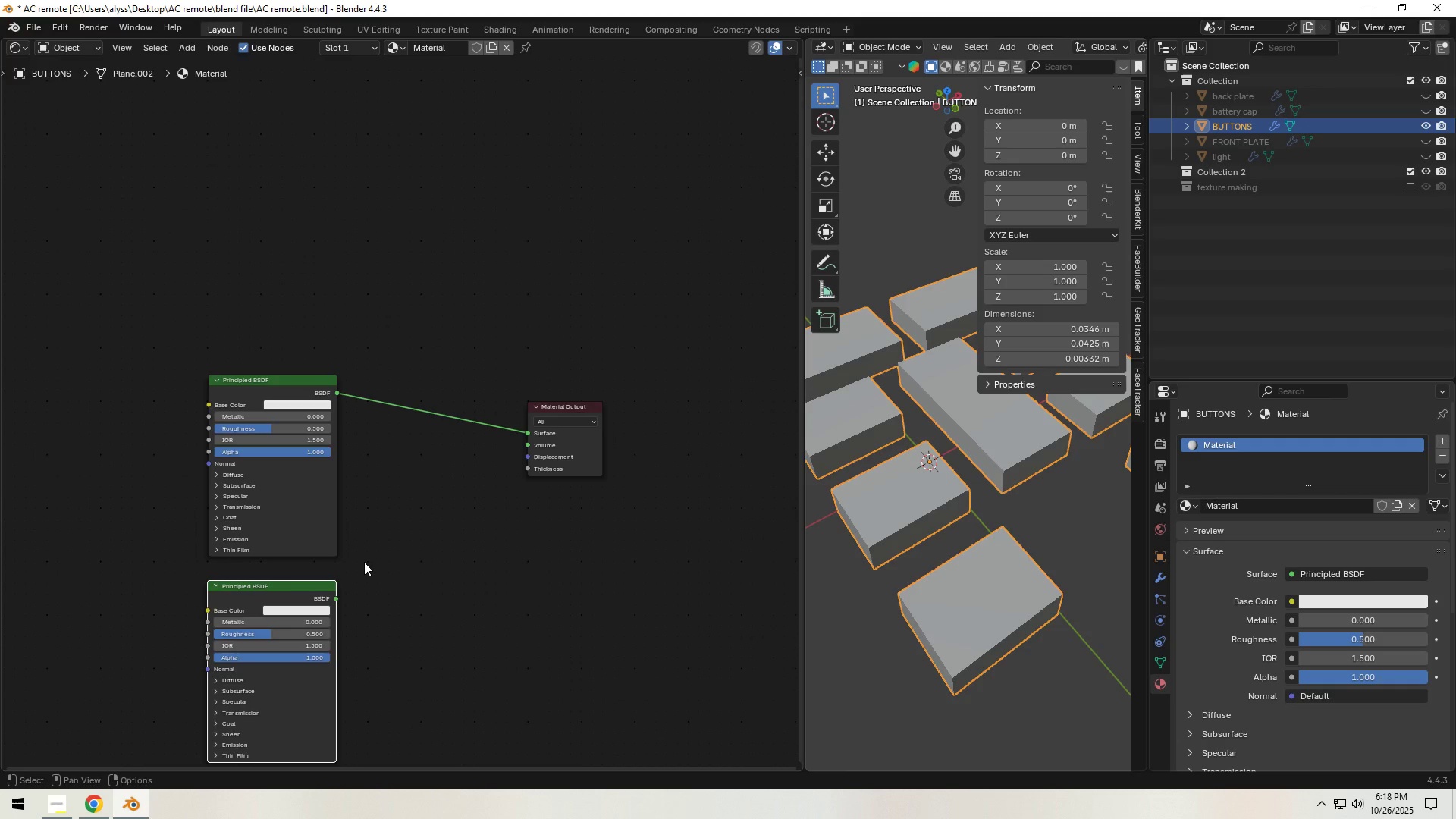 
left_click([364, 562])
 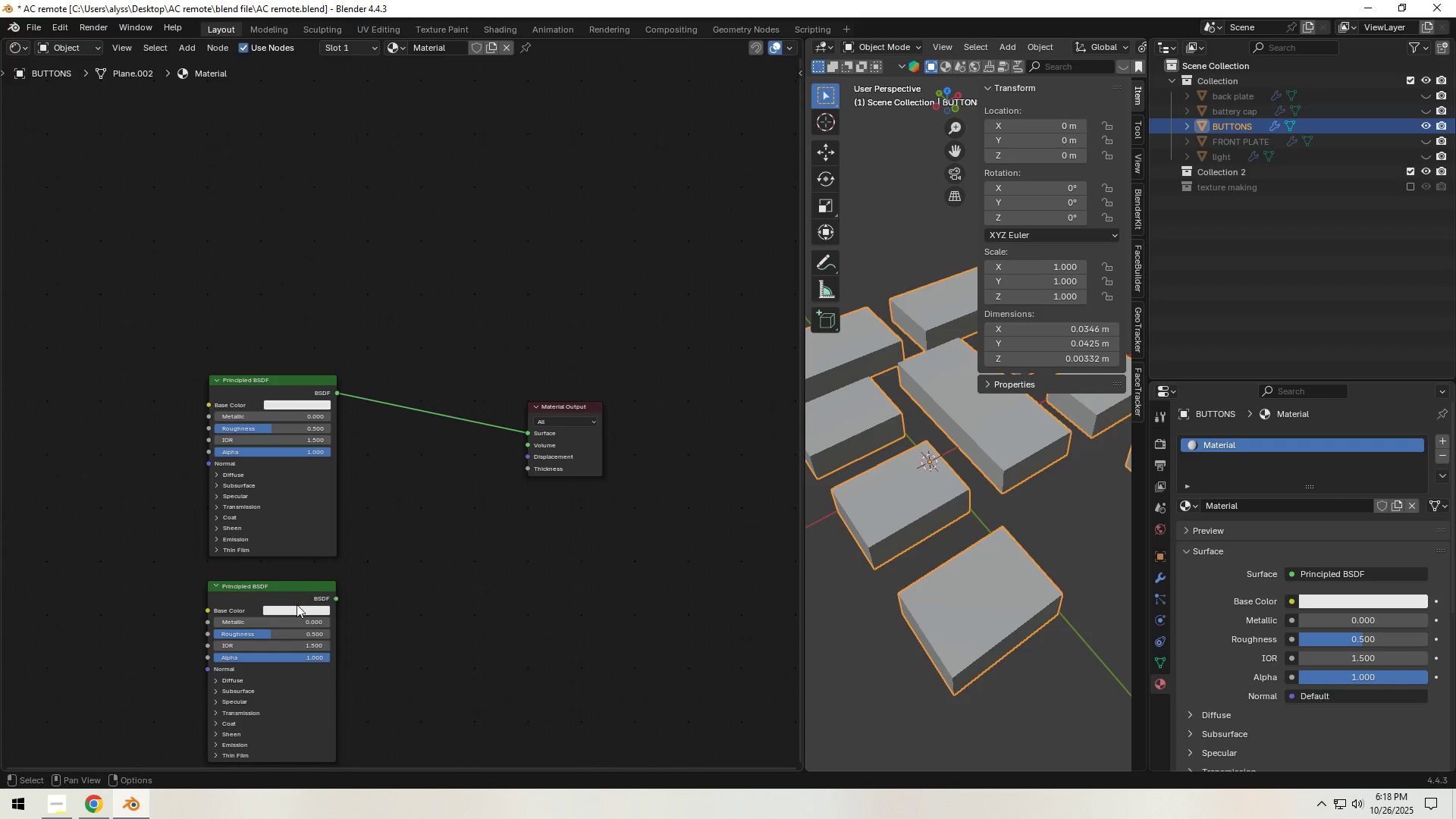 
left_click([296, 606])
 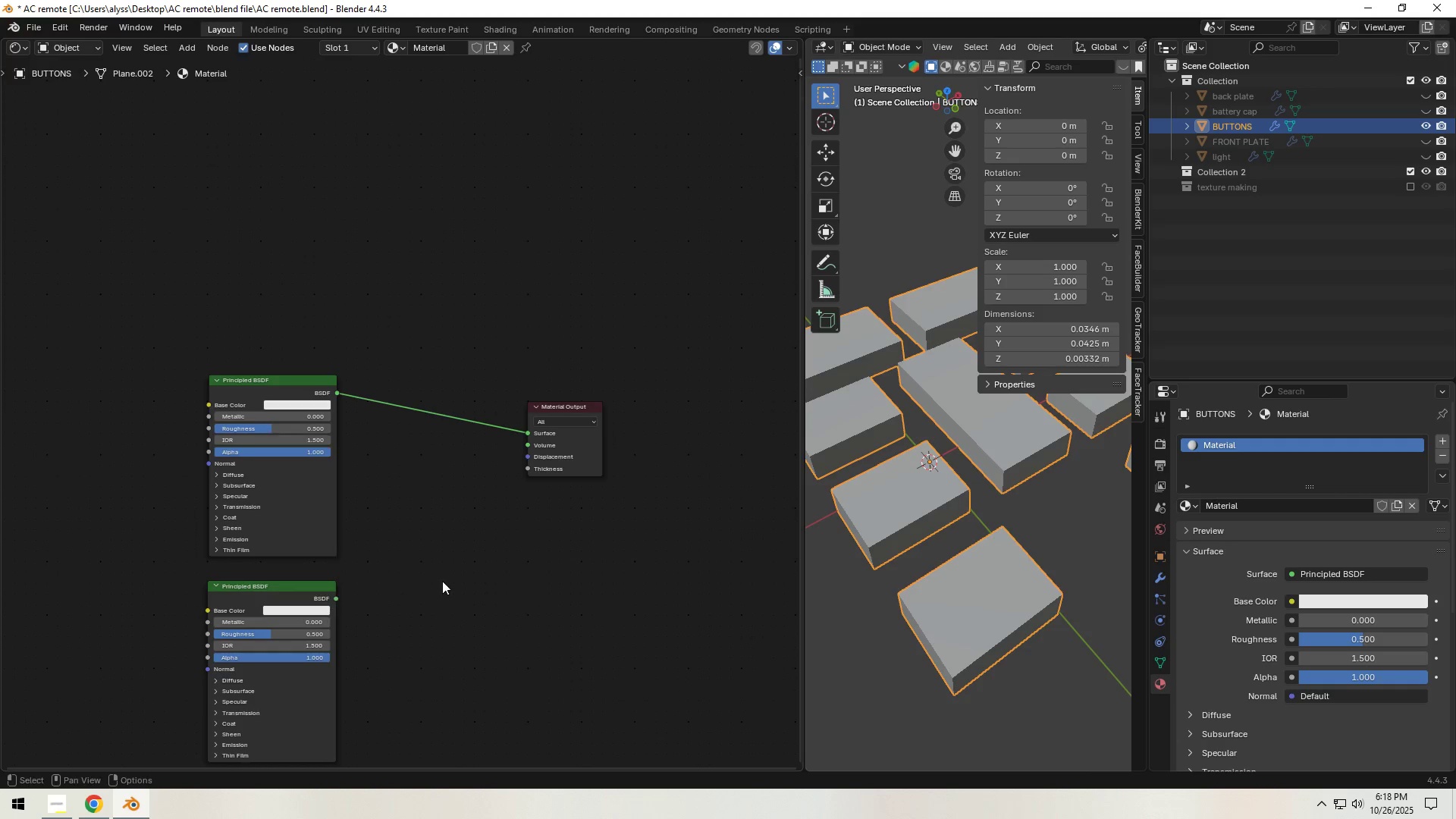 
left_click([451, 581])
 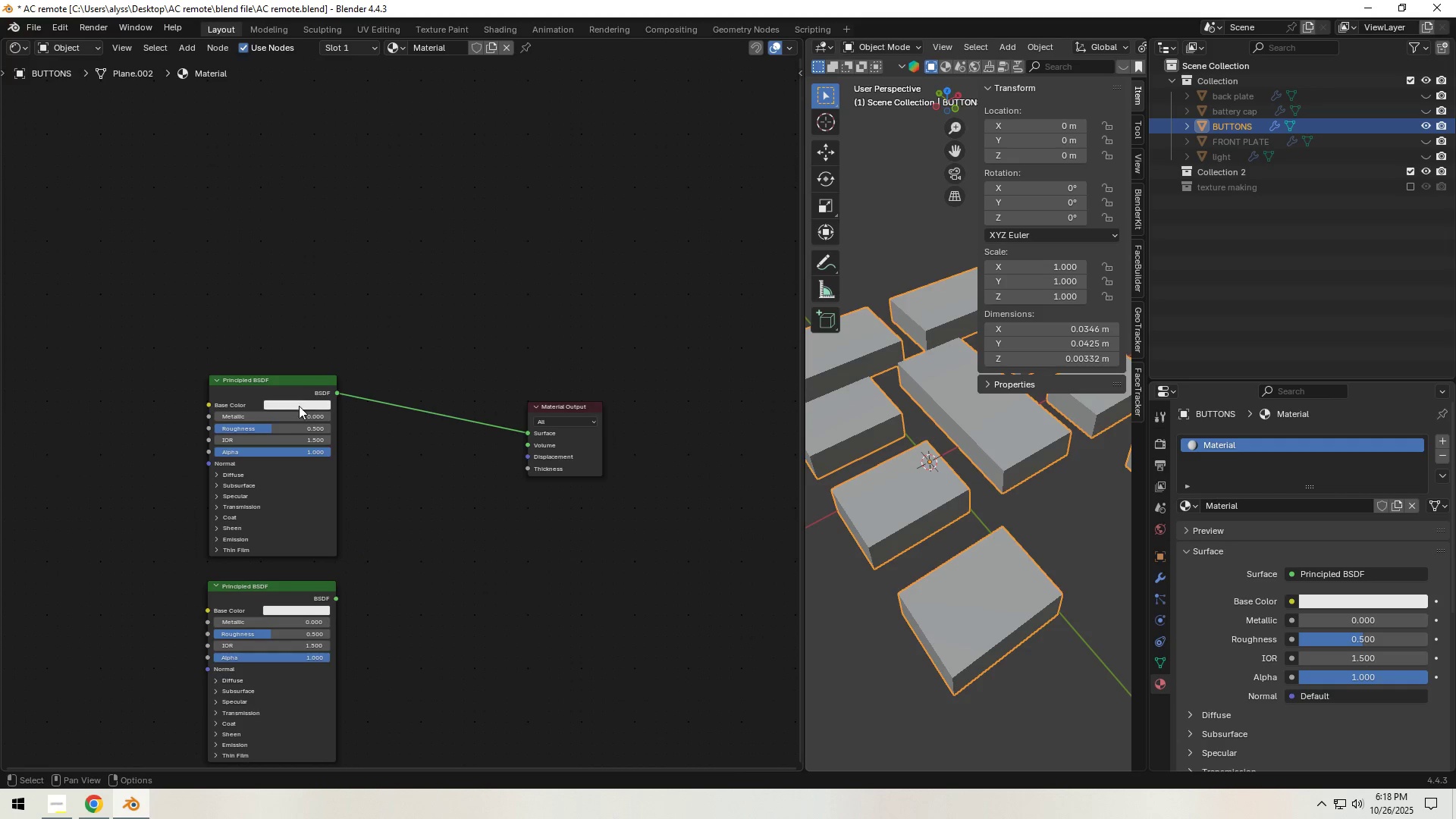 
left_click([299, 402])
 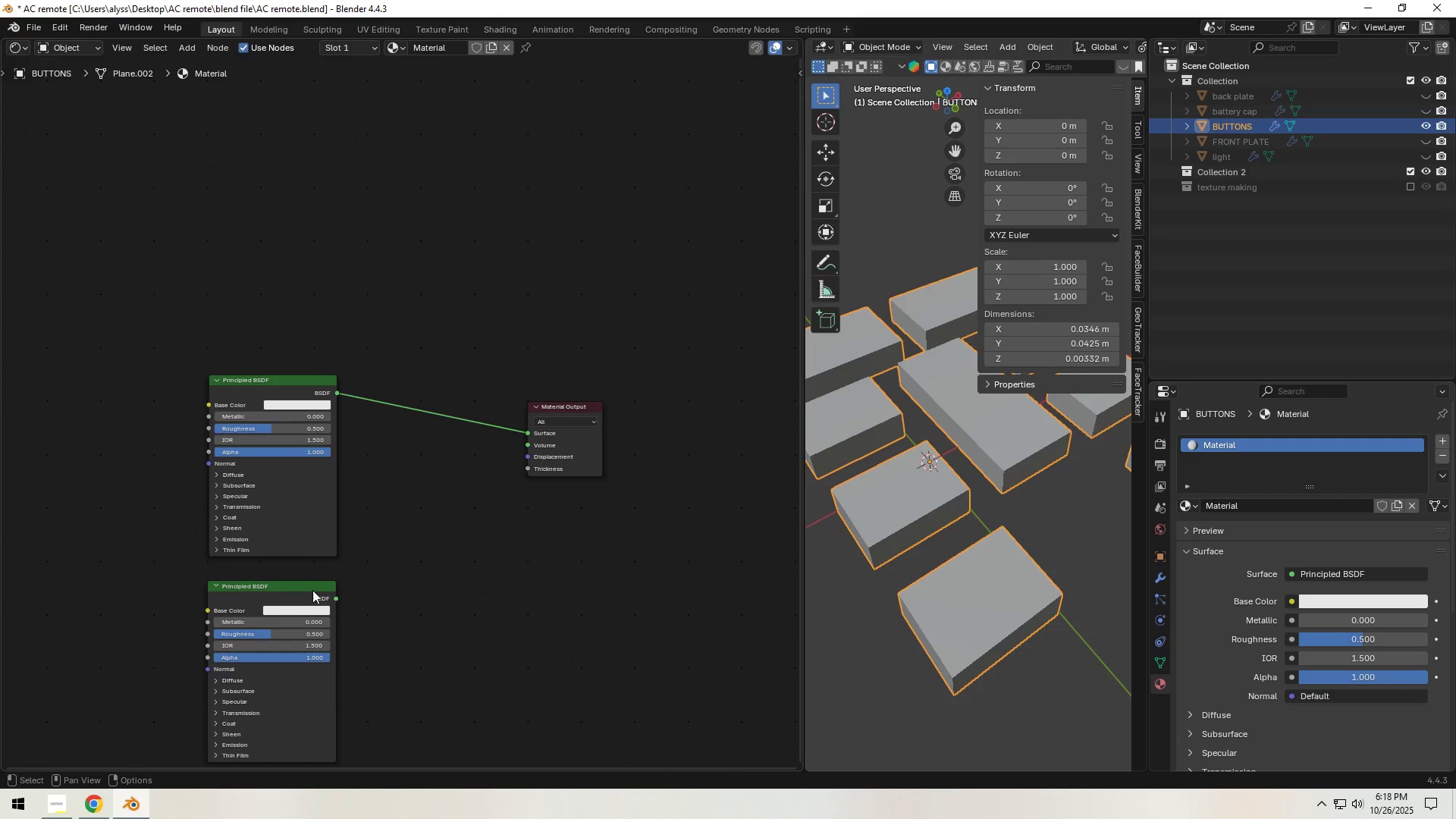 
left_click([307, 607])
 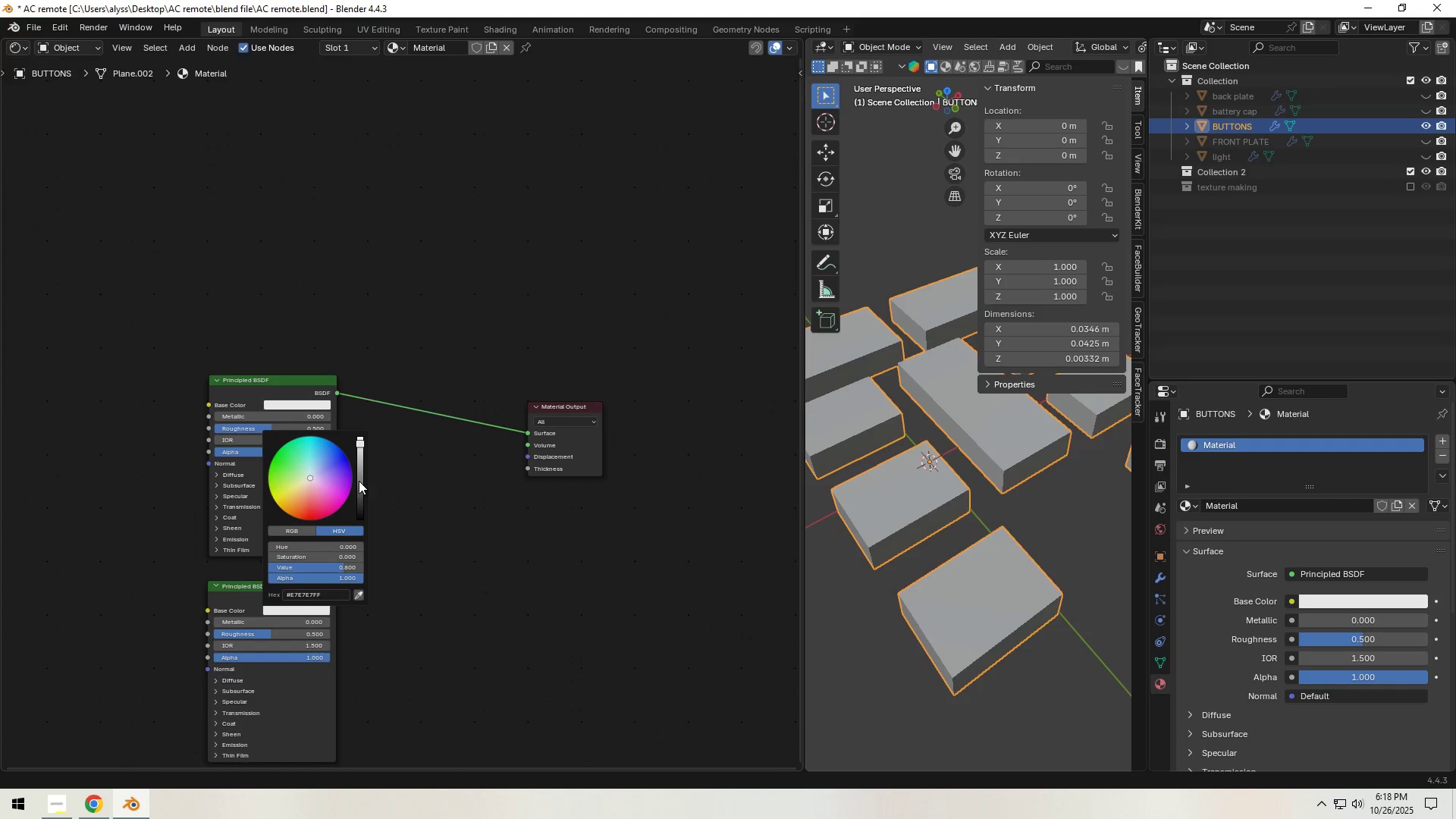 
left_click_drag(start_coordinate=[359, 483], to_coordinate=[358, 488])
 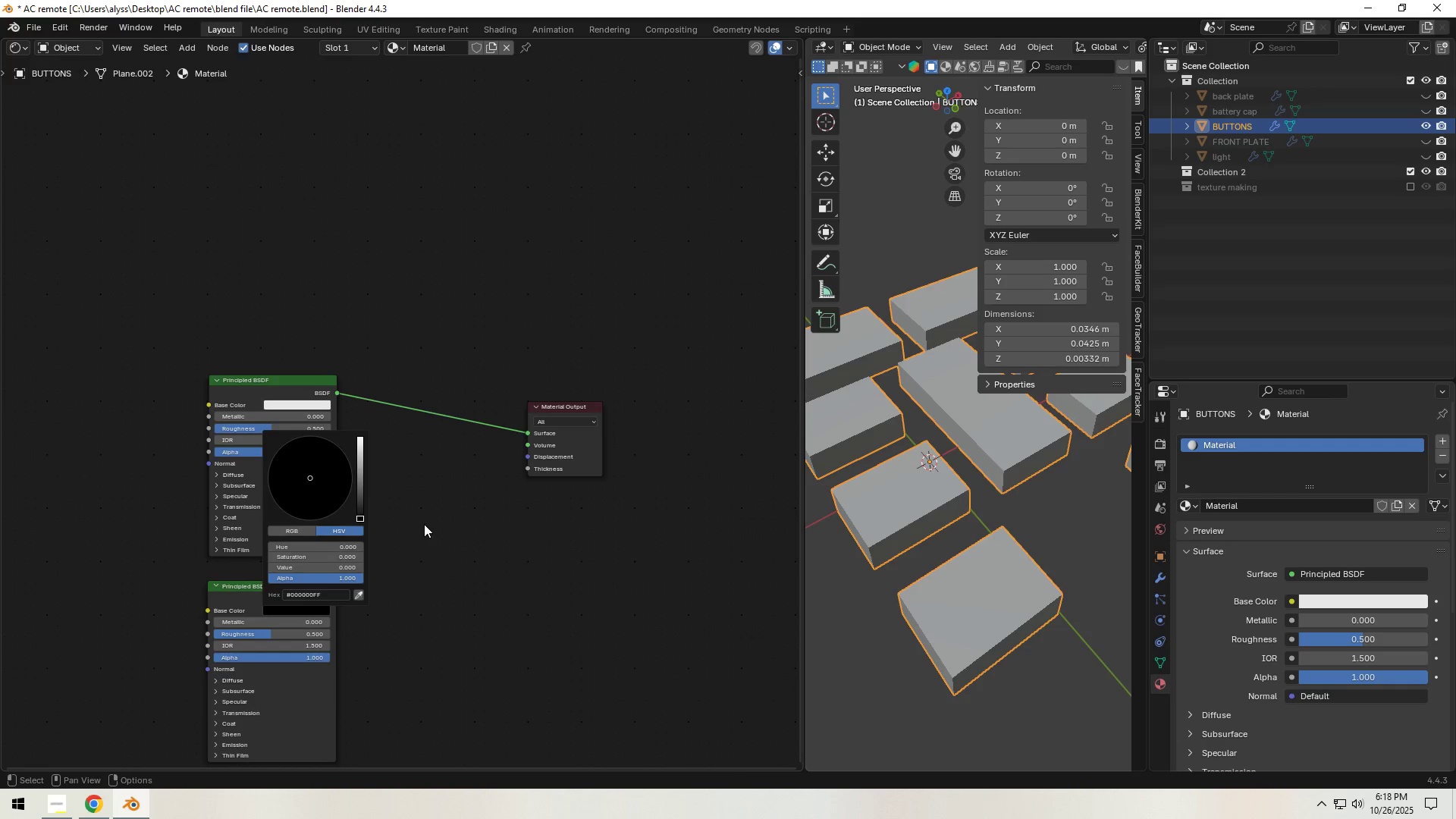 
left_click([424, 524])
 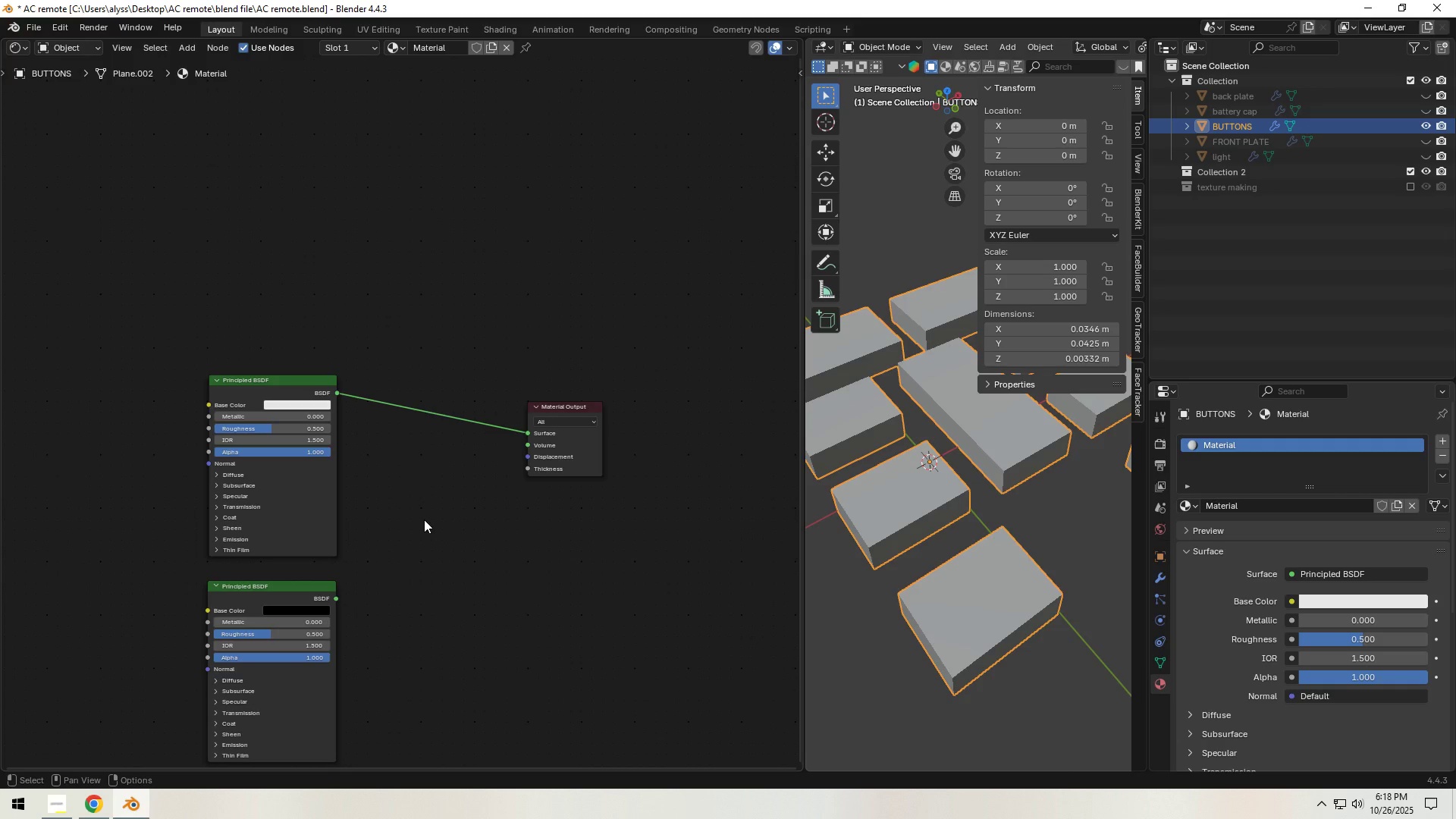 
hold_key(key=ShiftLeft, duration=0.7)
 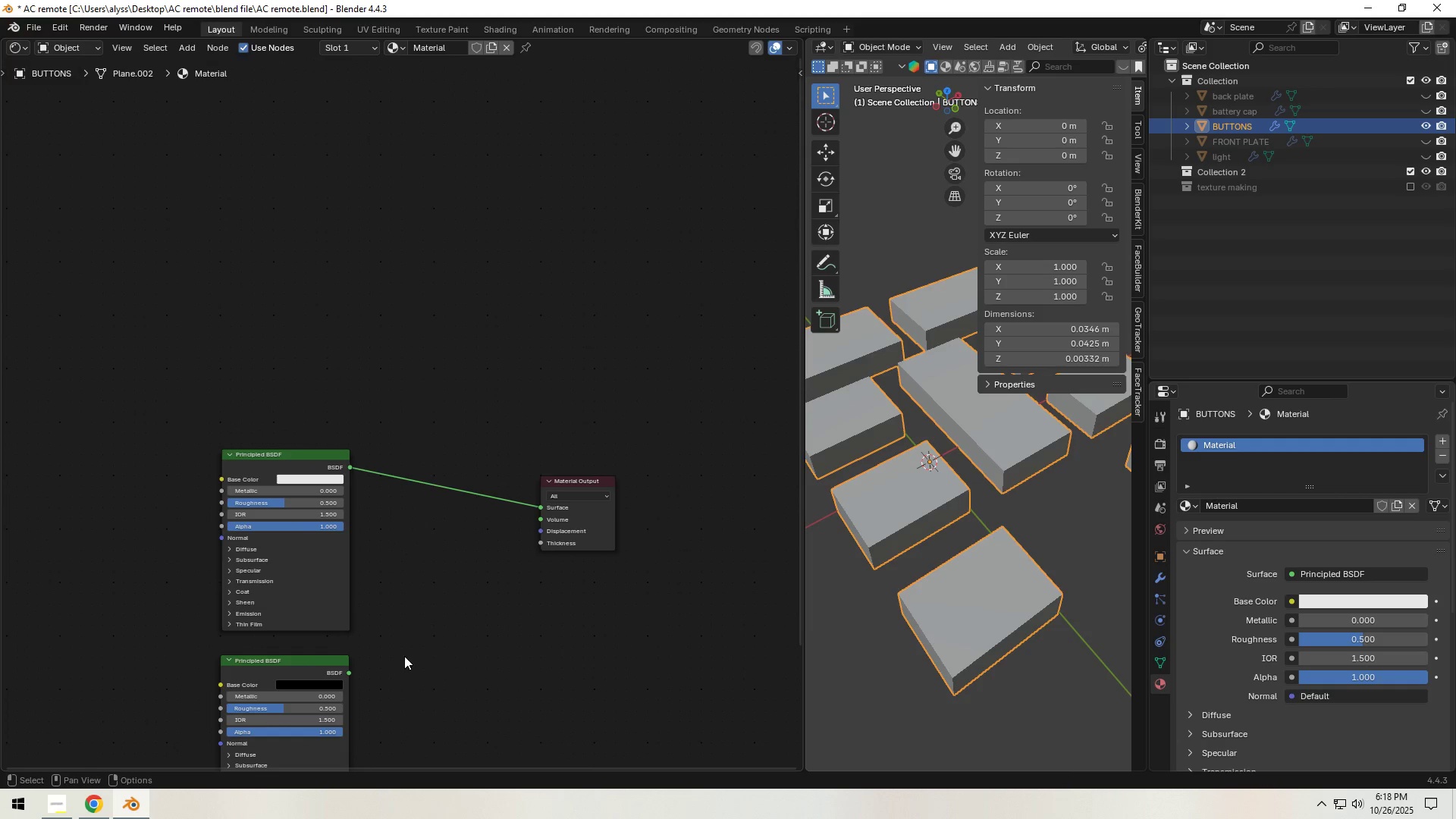 
left_click([481, 641])
 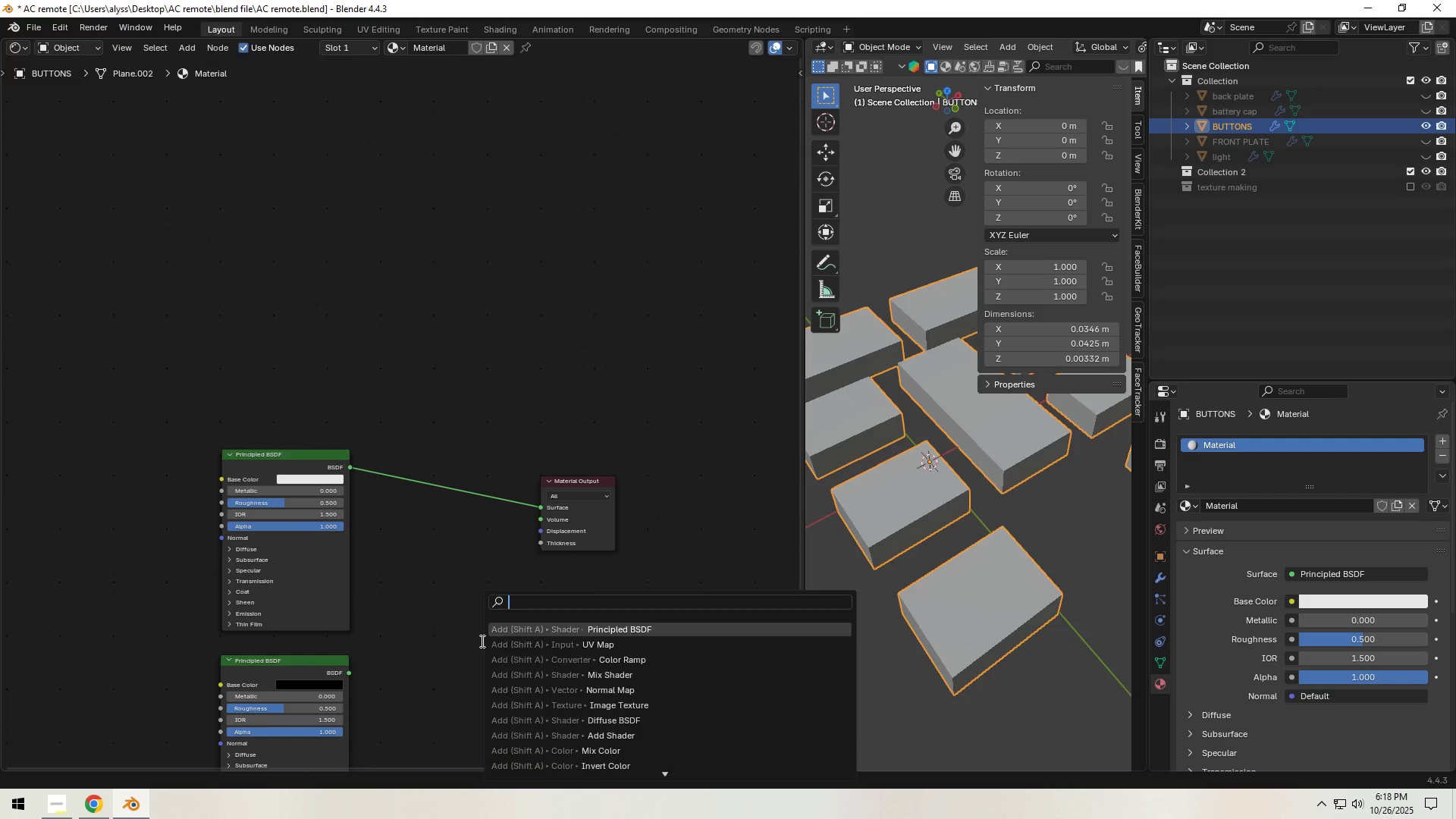 
type( mix)
 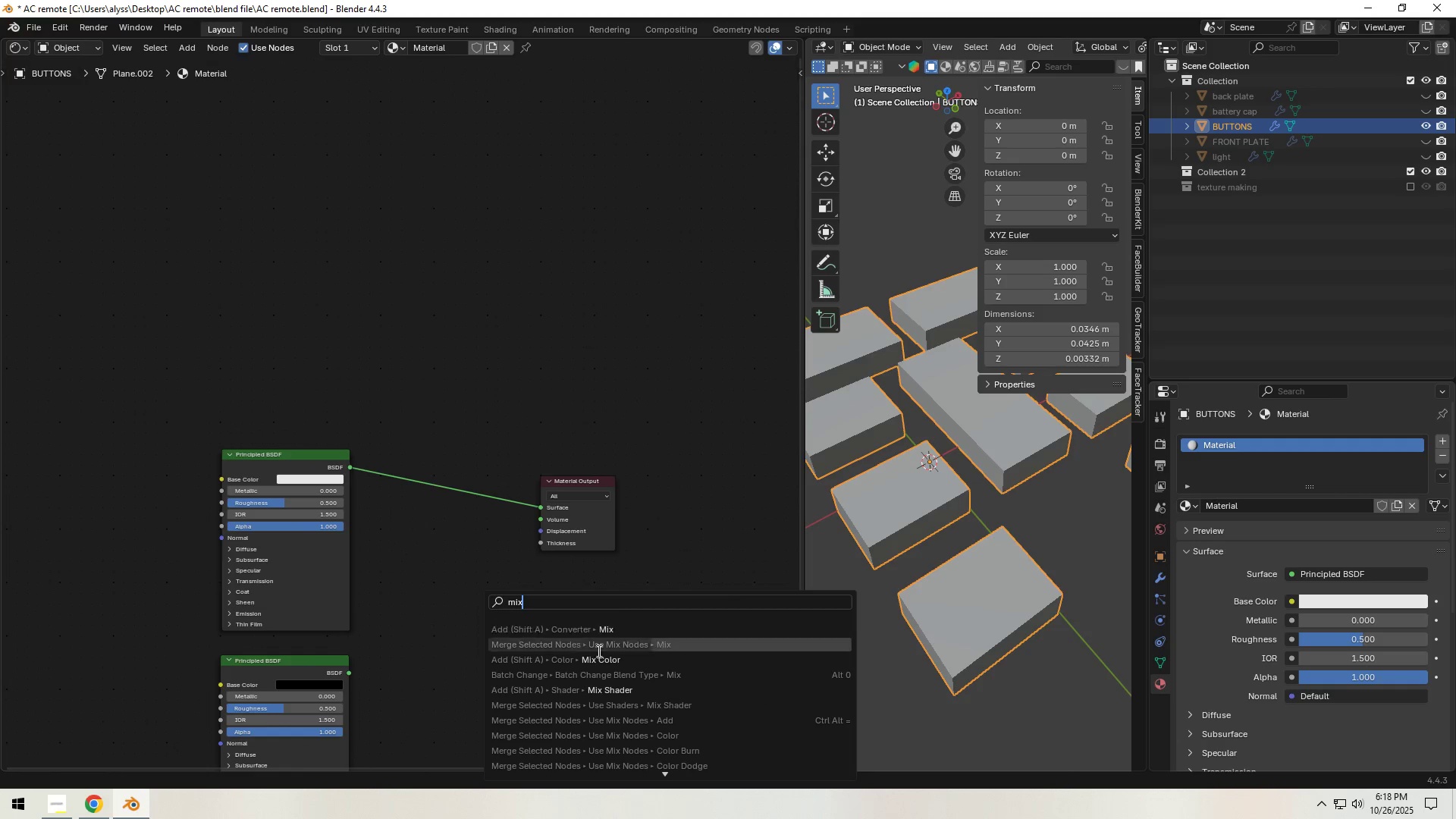 
left_click([616, 690])
 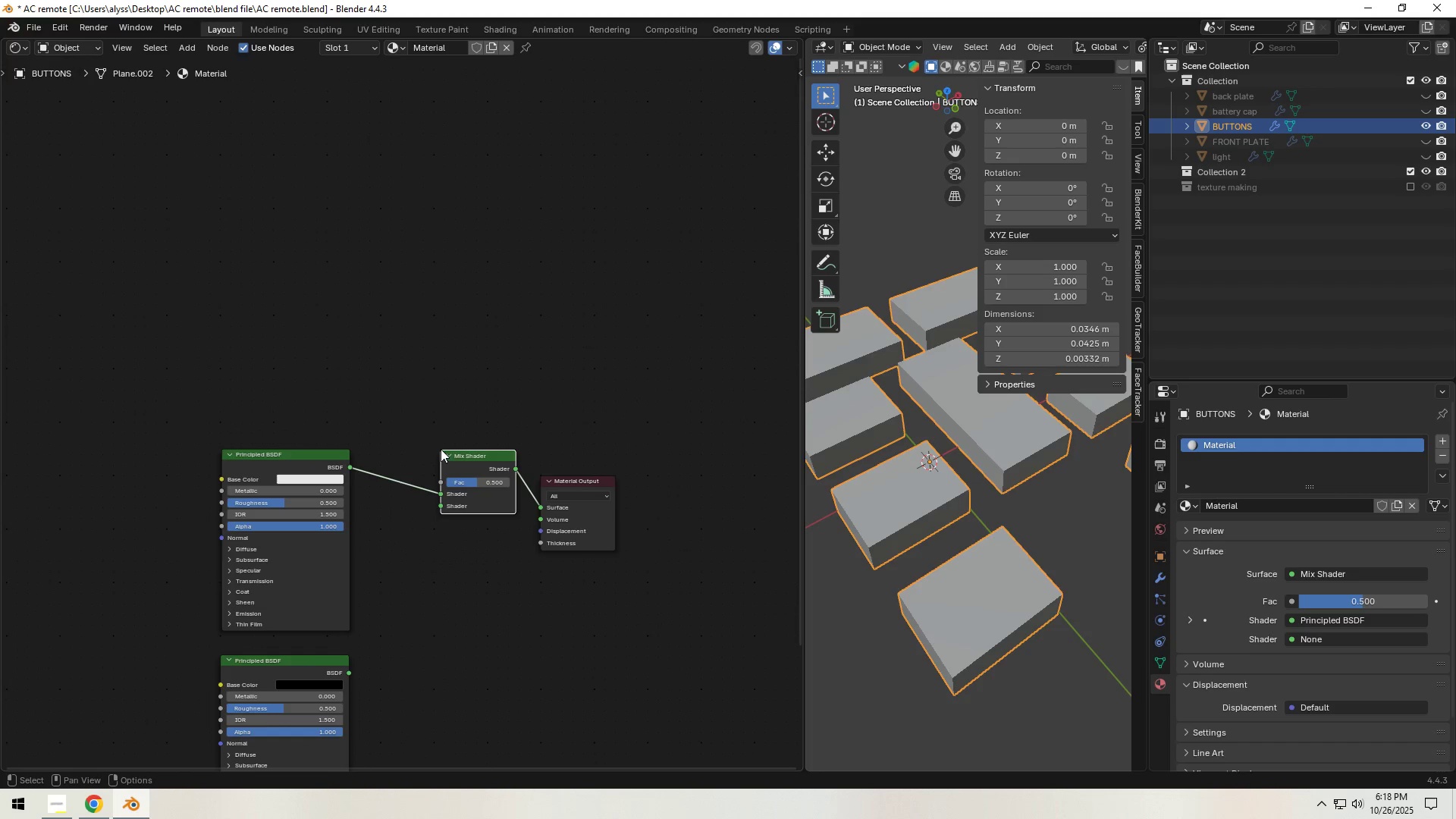 
left_click_drag(start_coordinate=[572, 483], to_coordinate=[602, 453])
 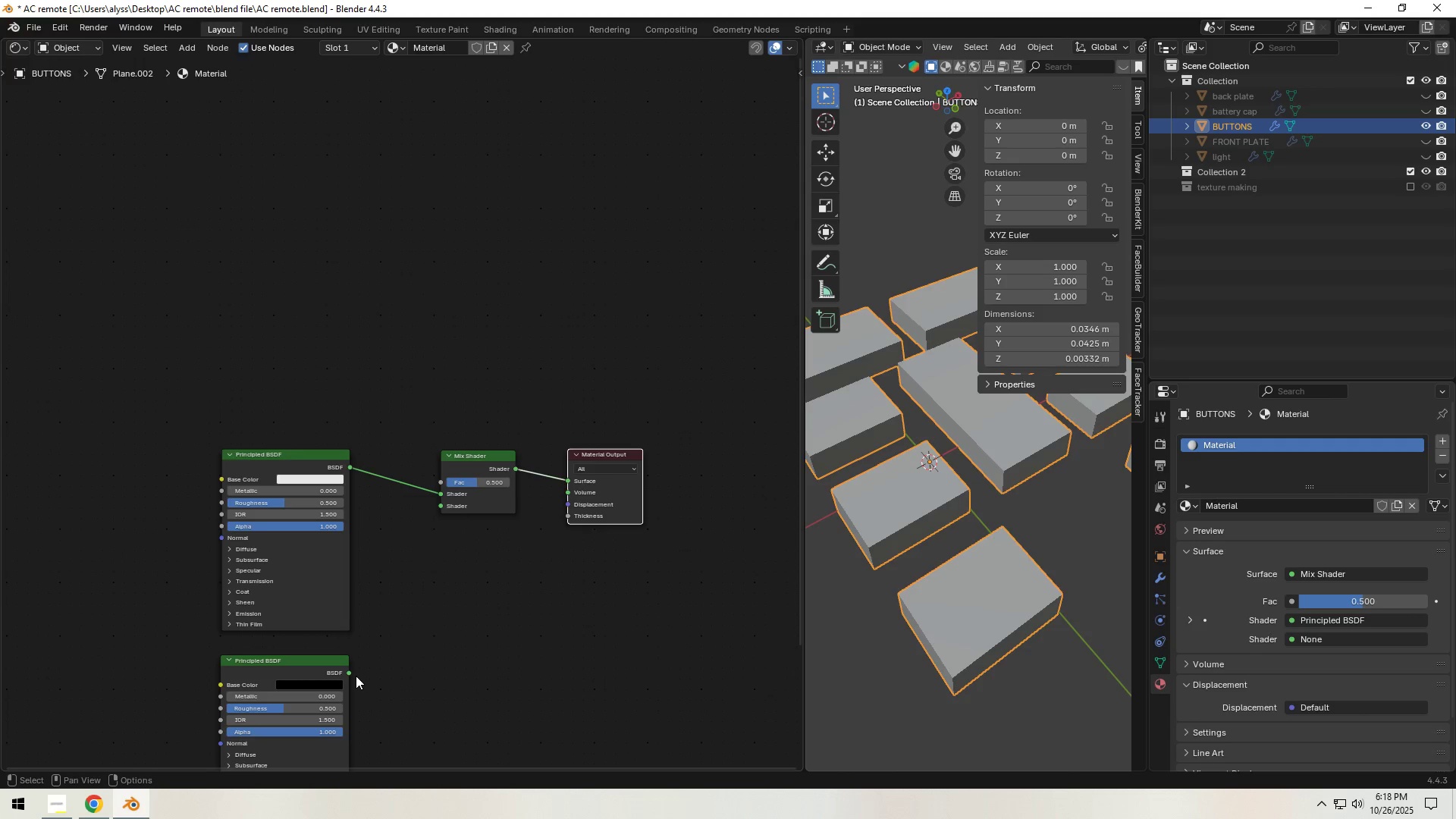 
left_click_drag(start_coordinate=[350, 670], to_coordinate=[432, 509])
 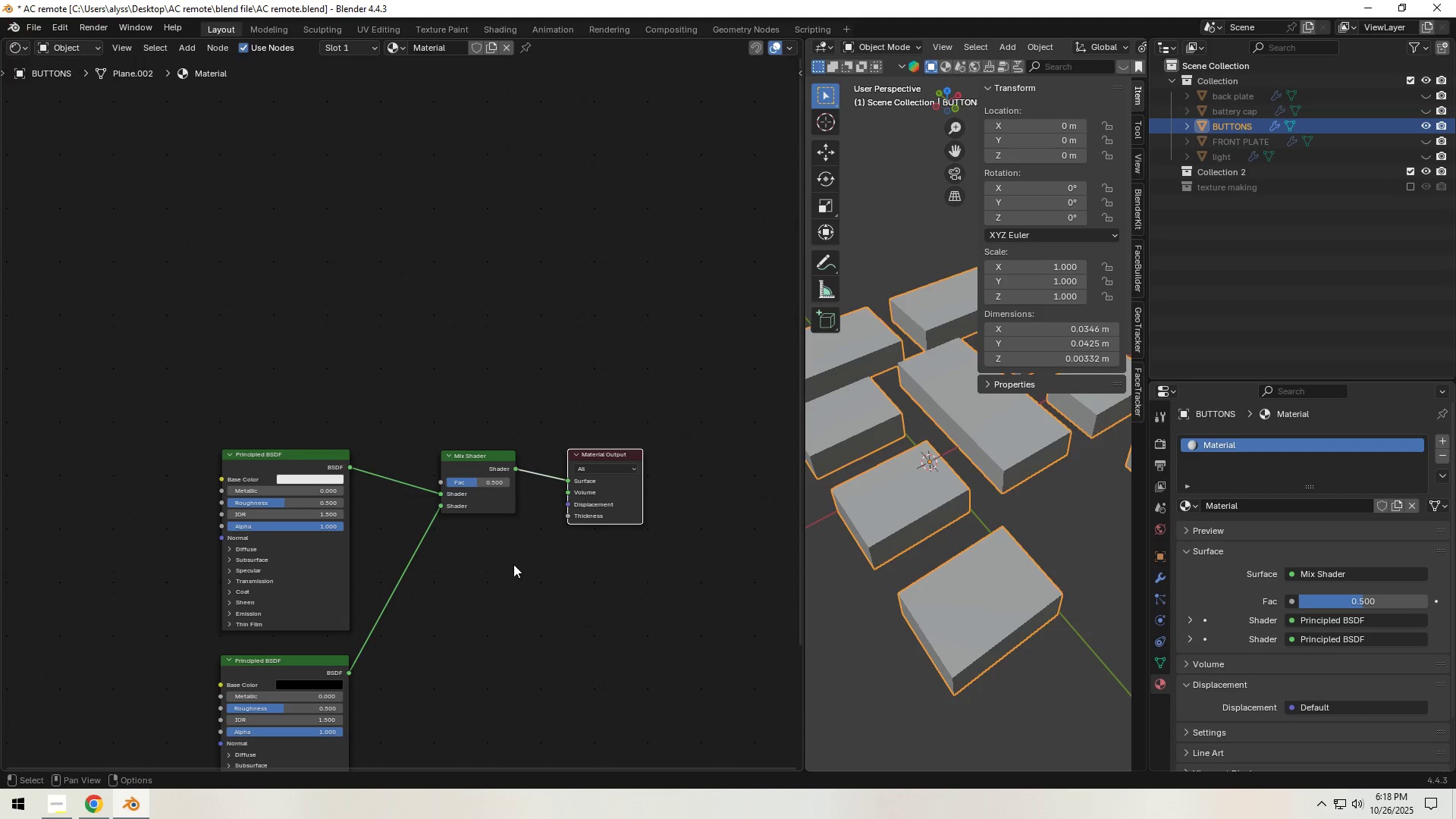 
left_click([513, 564])
 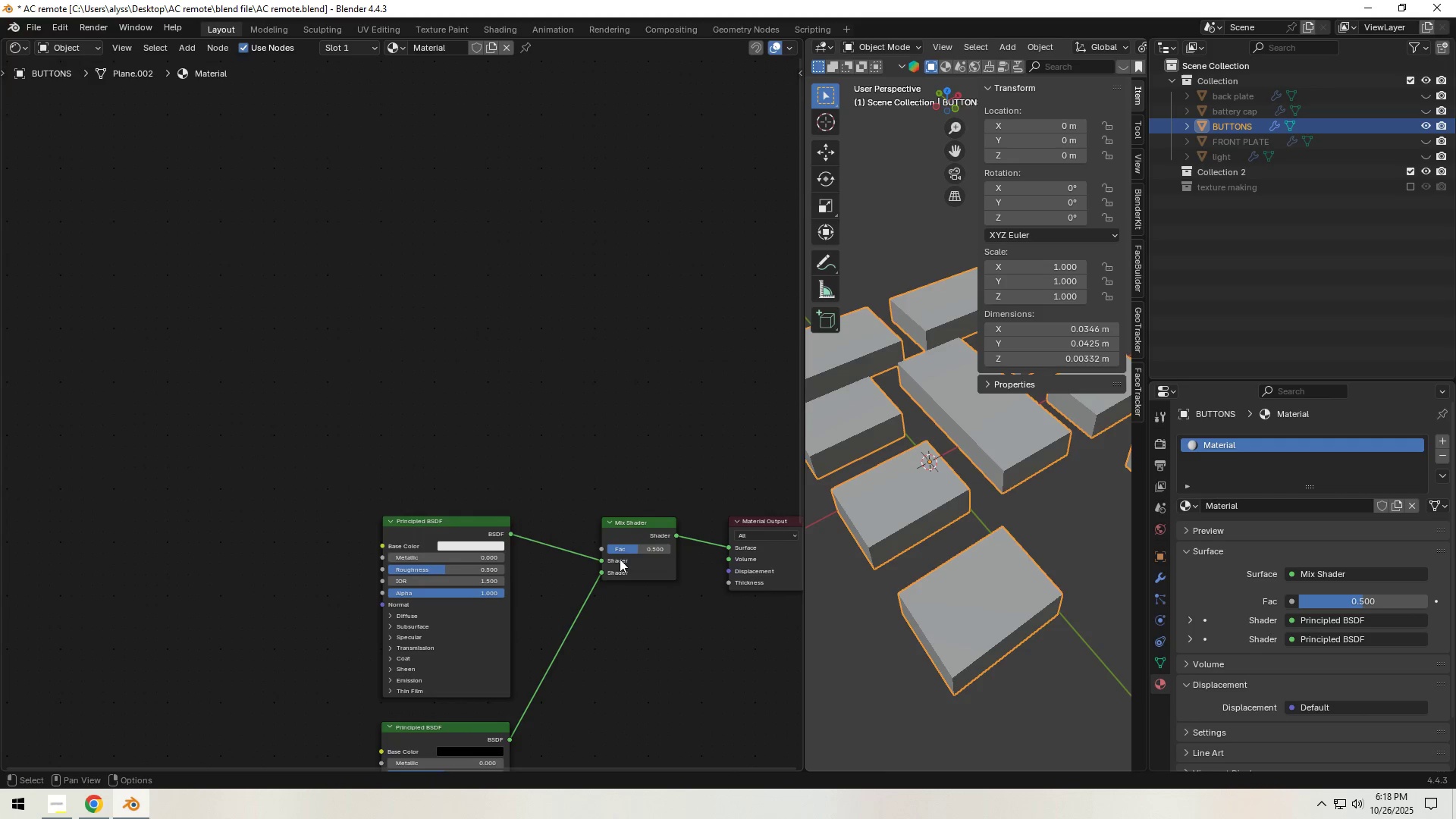 
type( image)
 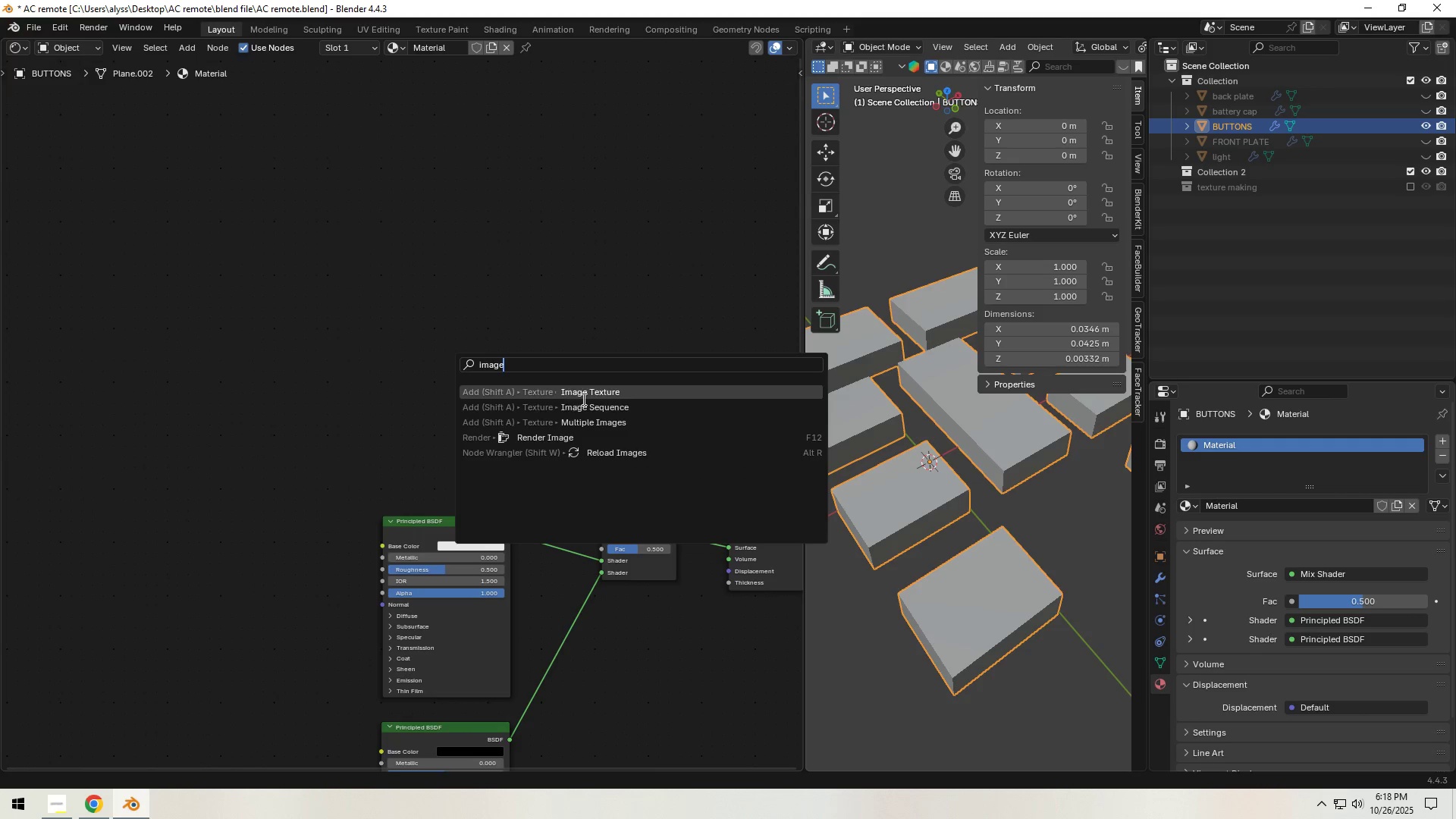 
left_click([592, 394])
 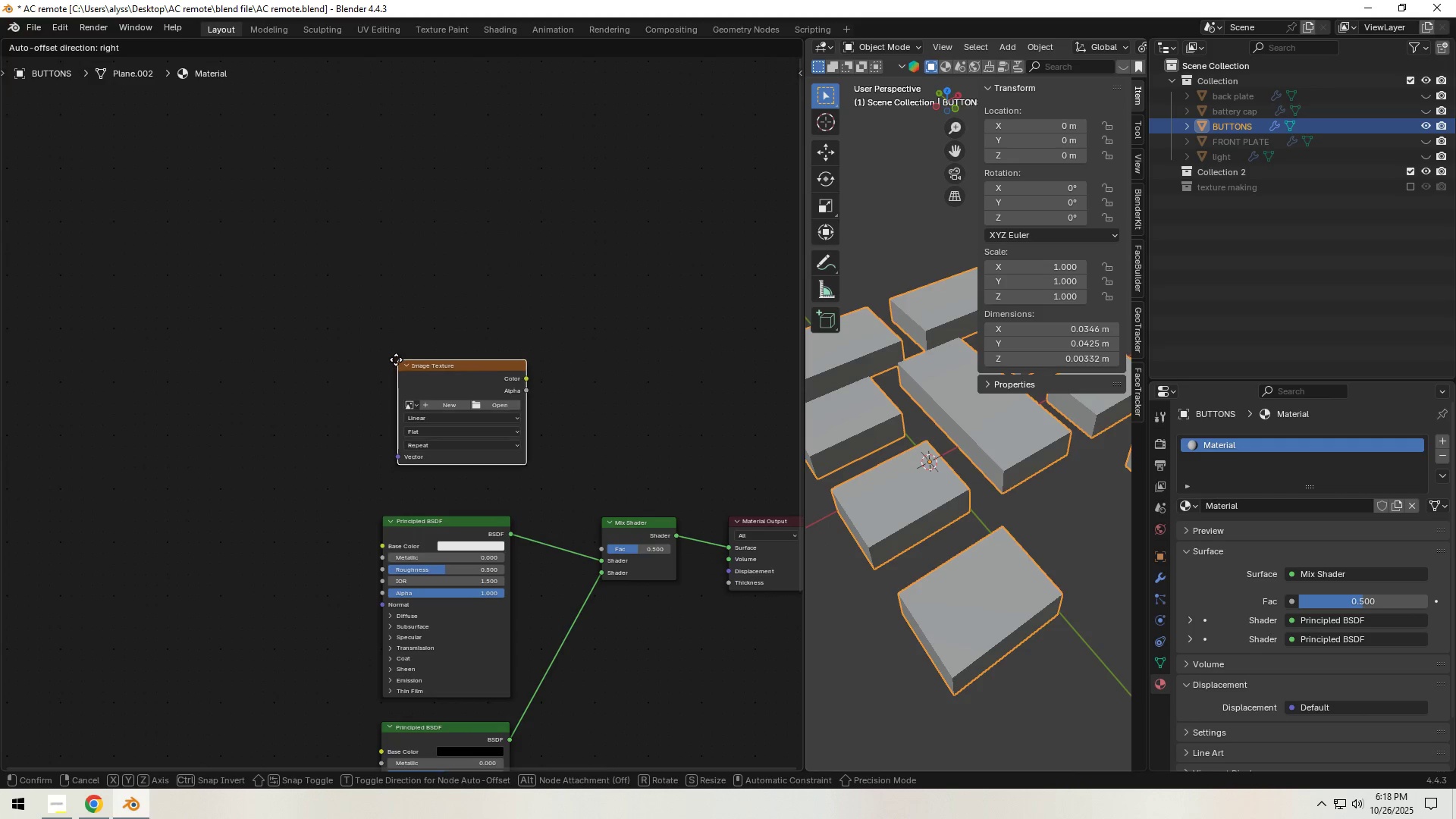 
left_click([386, 356])
 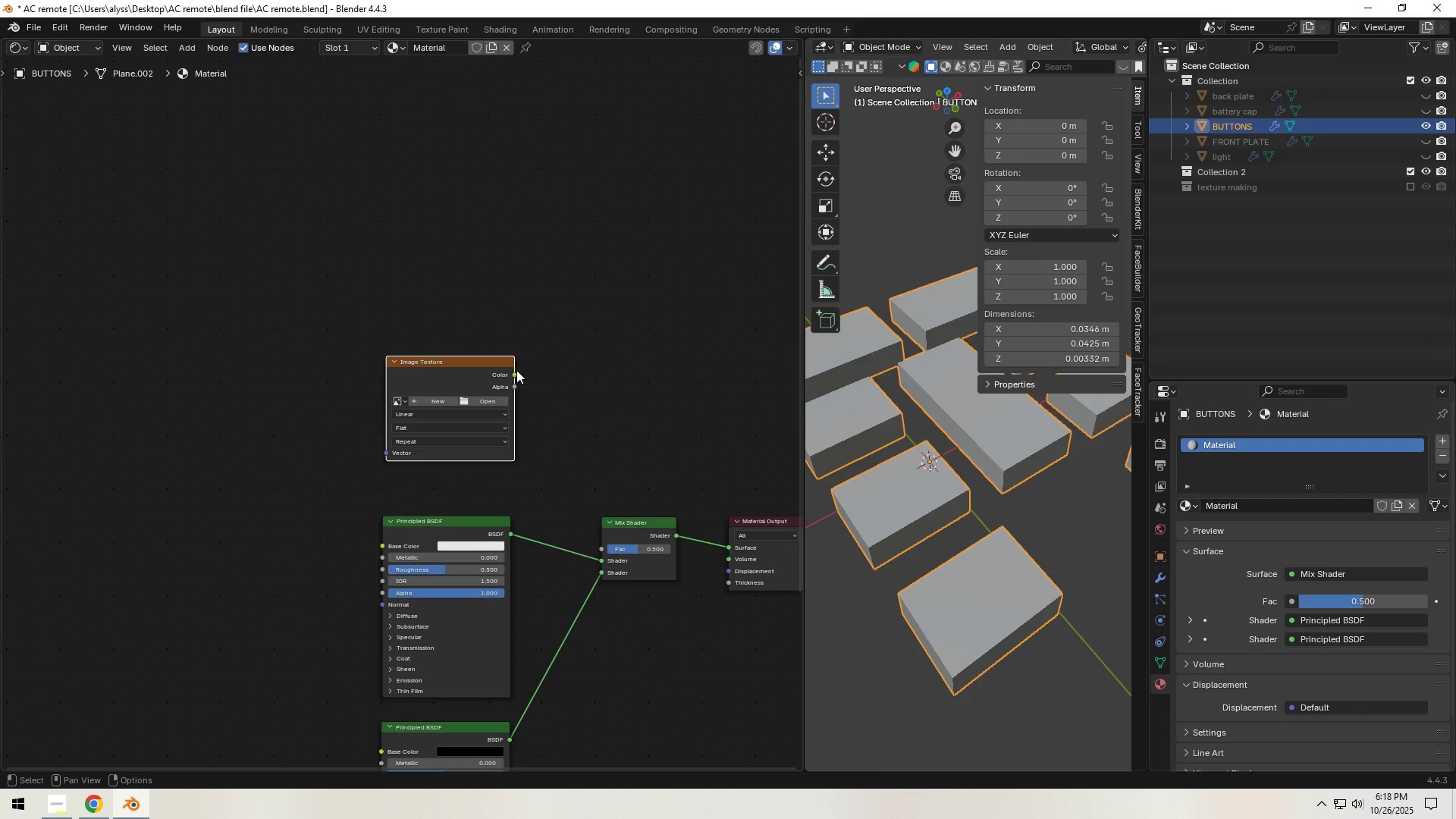 
left_click_drag(start_coordinate=[516, 371], to_coordinate=[600, 540])
 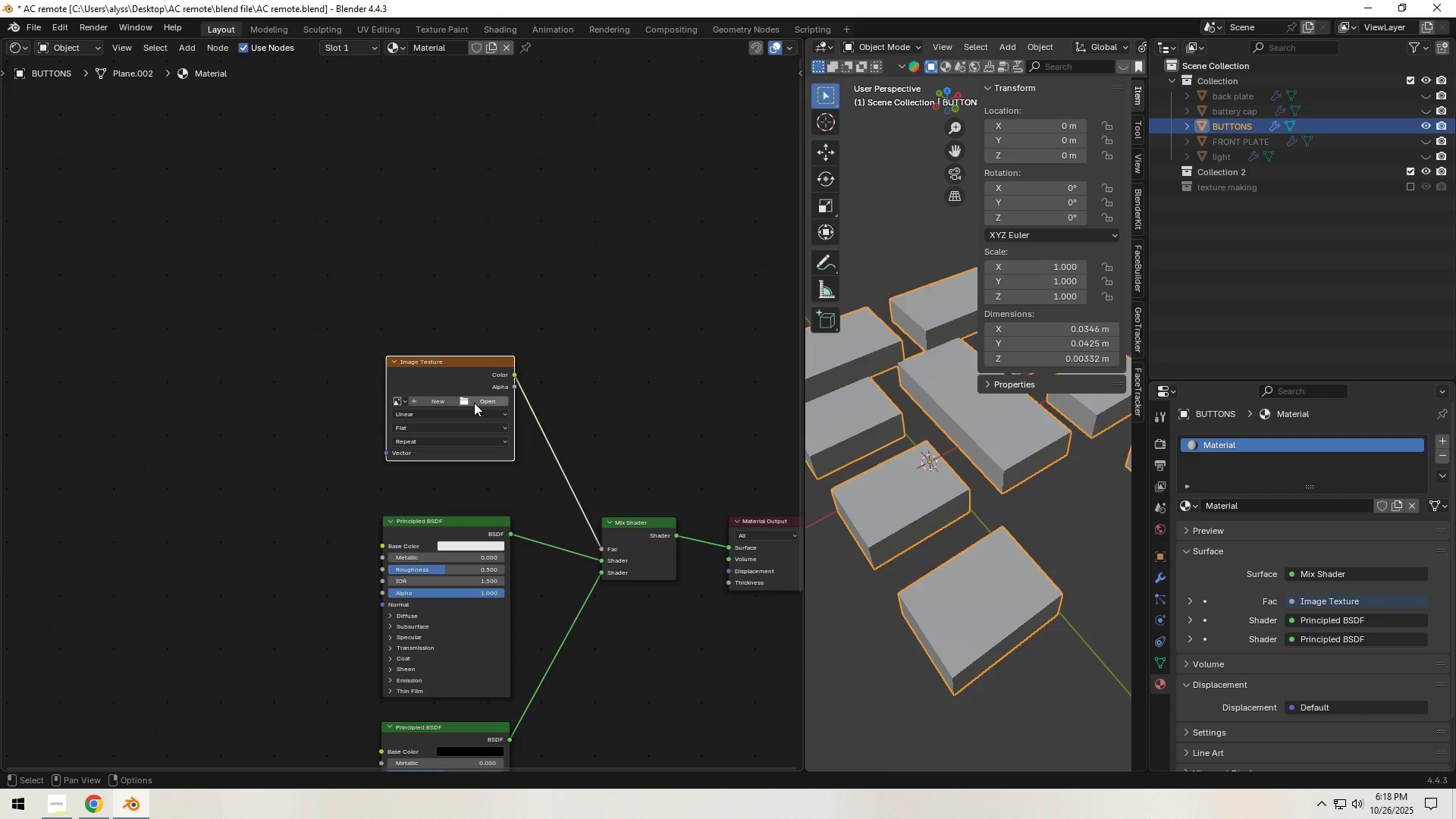 
left_click([475, 402])
 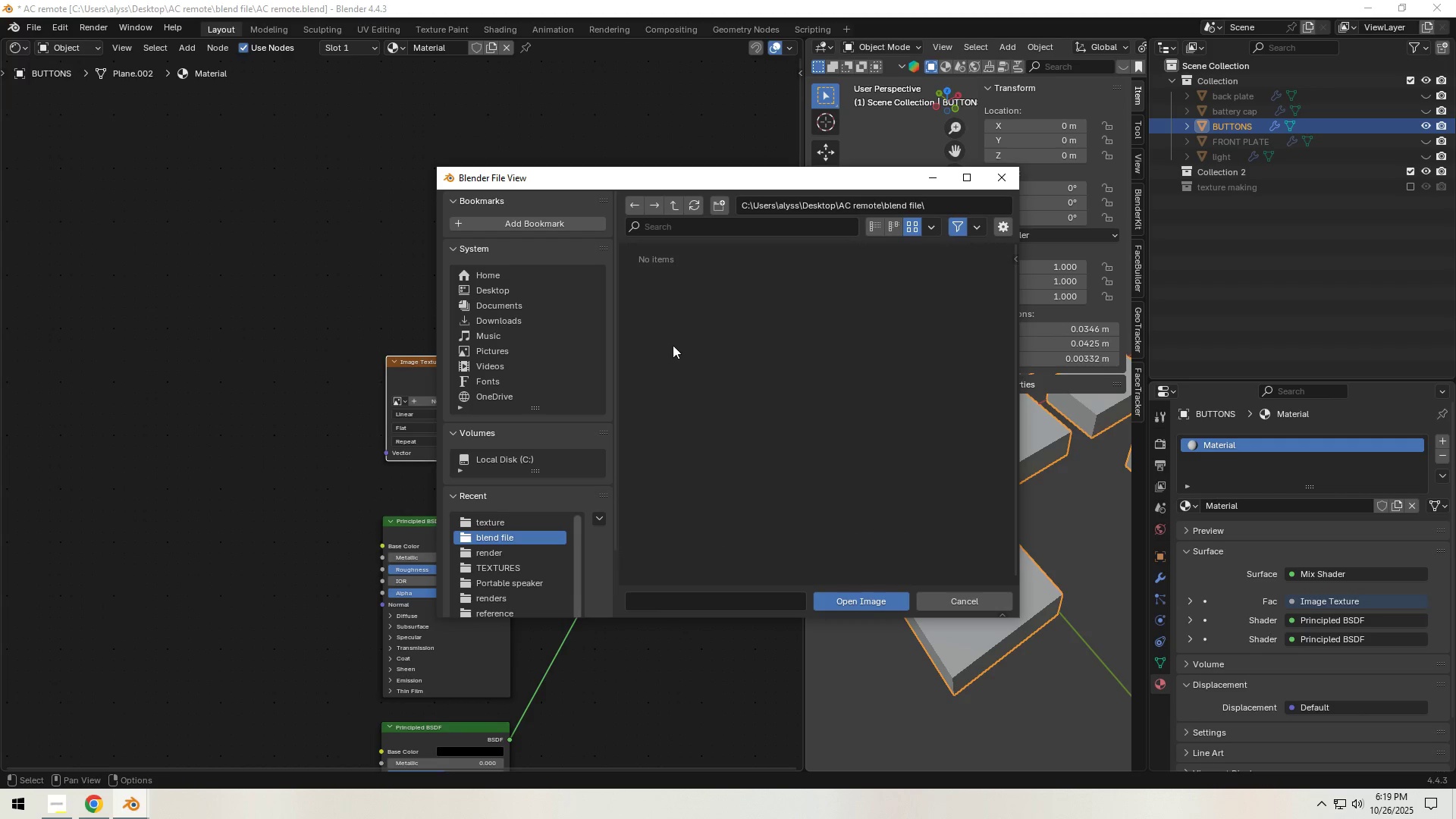 
left_click([675, 209])
 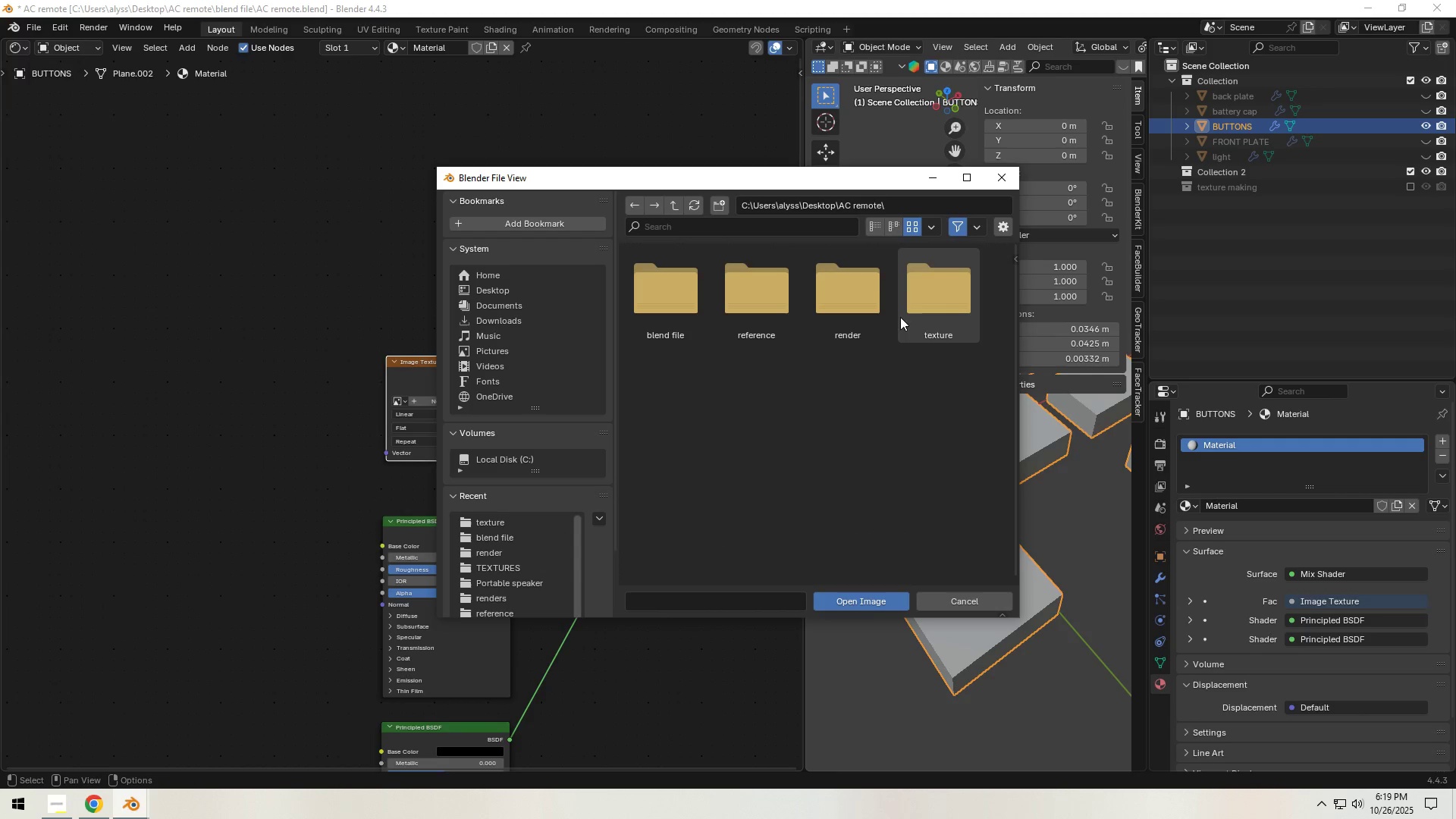 
double_click([956, 317])
 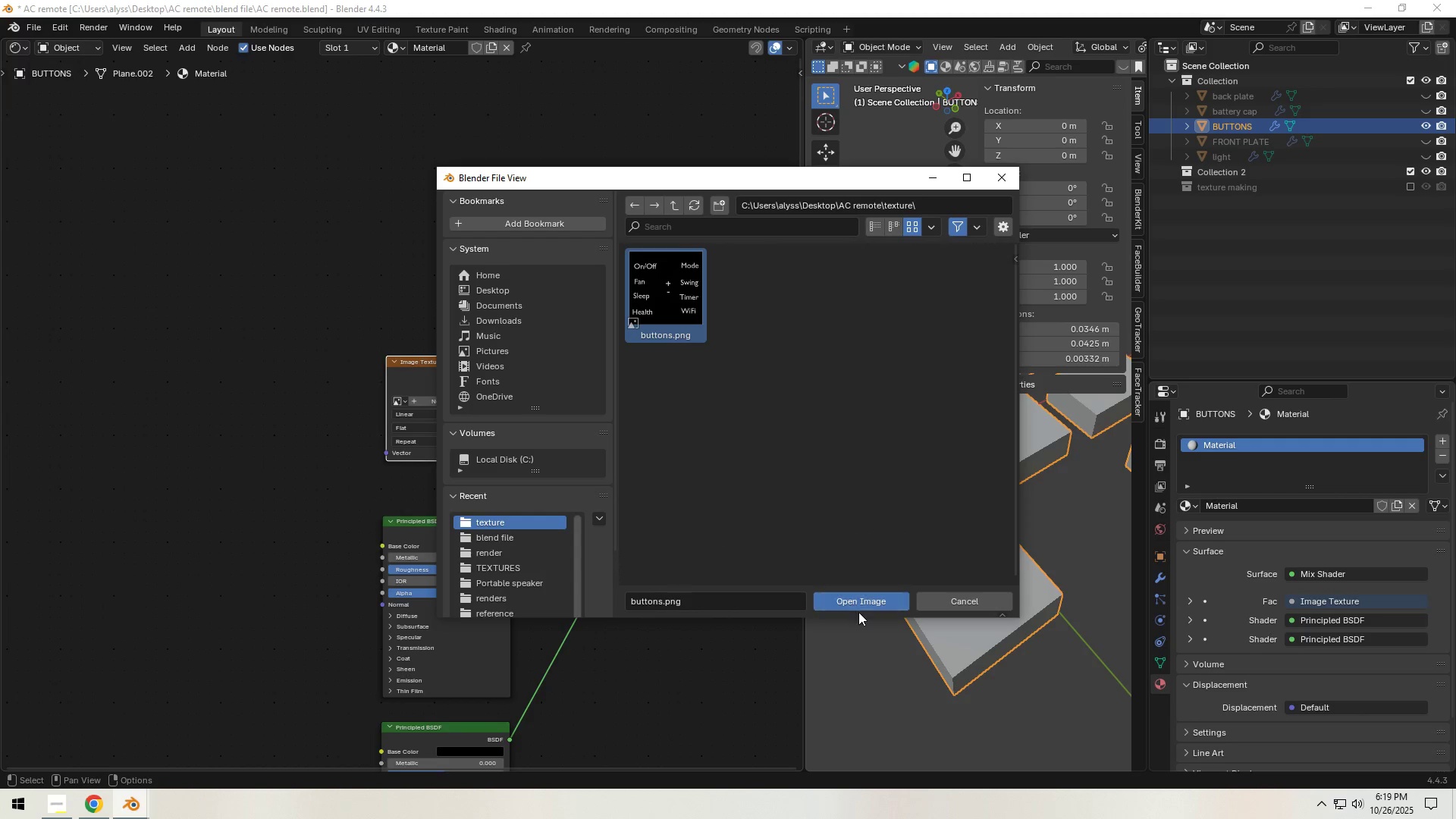 
left_click([858, 606])
 